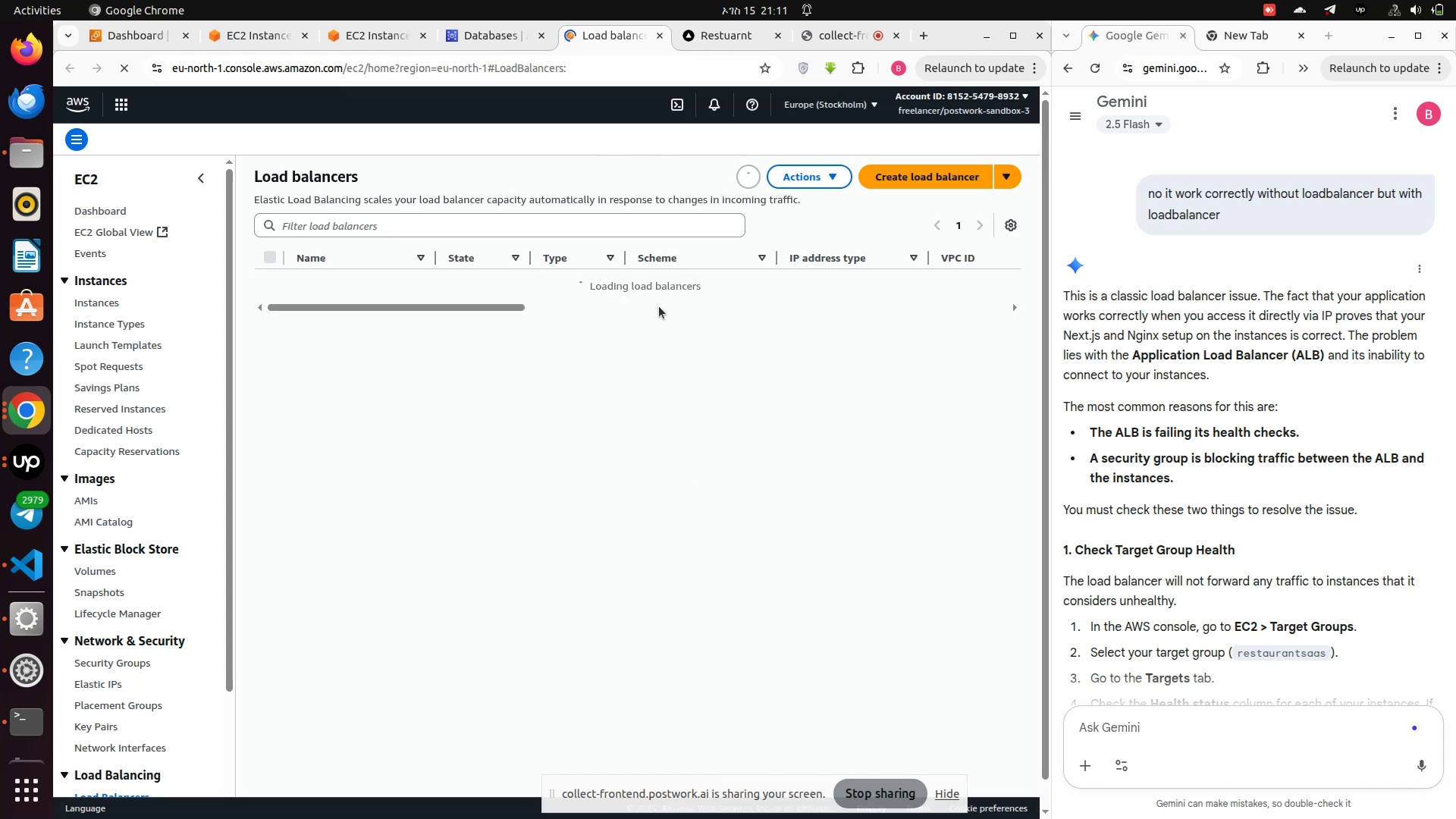 
left_click_drag(start_coordinate=[421, 295], to_coordinate=[273, 336])
 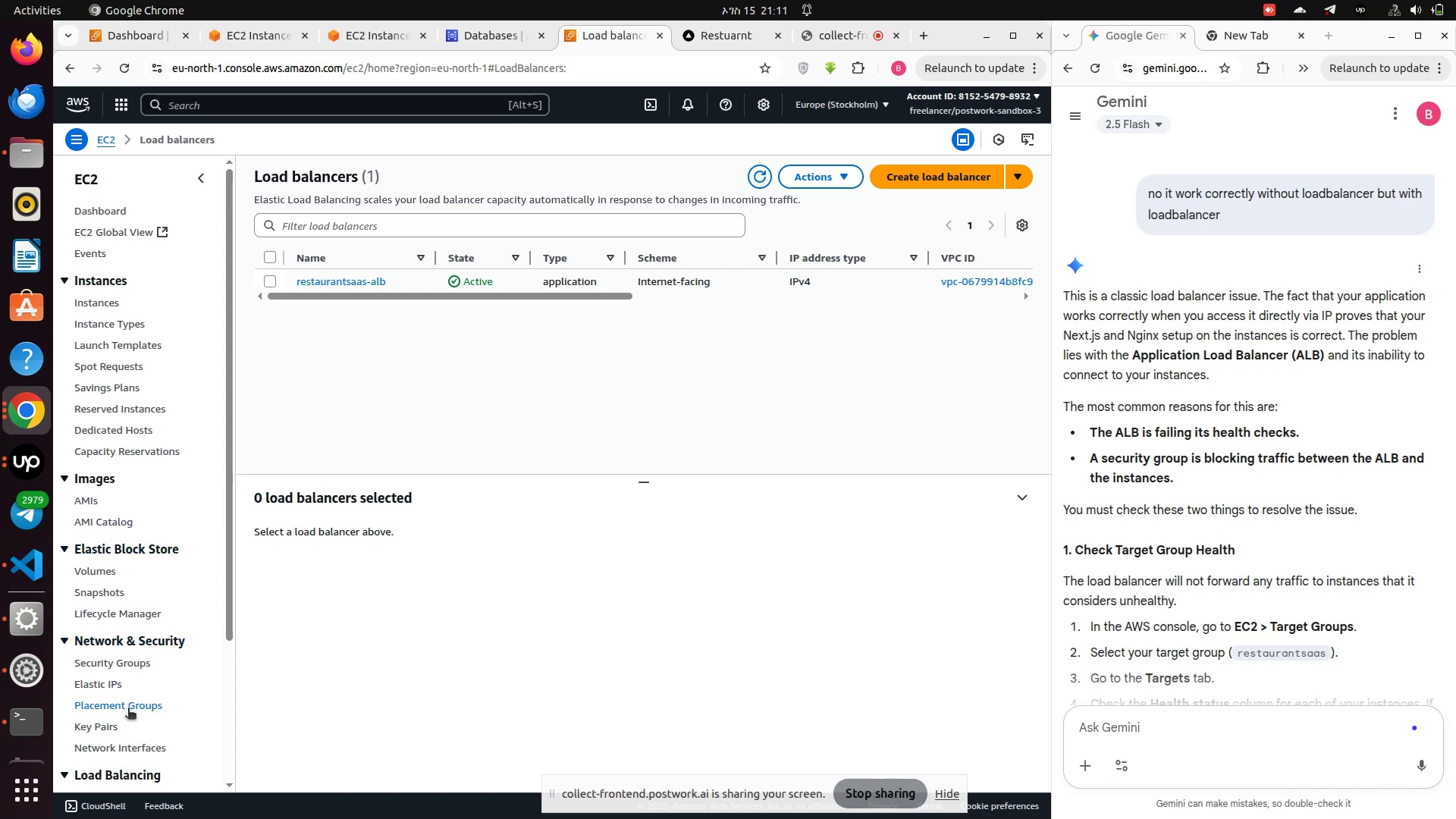 
scroll: coordinate [179, 708], scroll_direction: down, amount: 8.0
 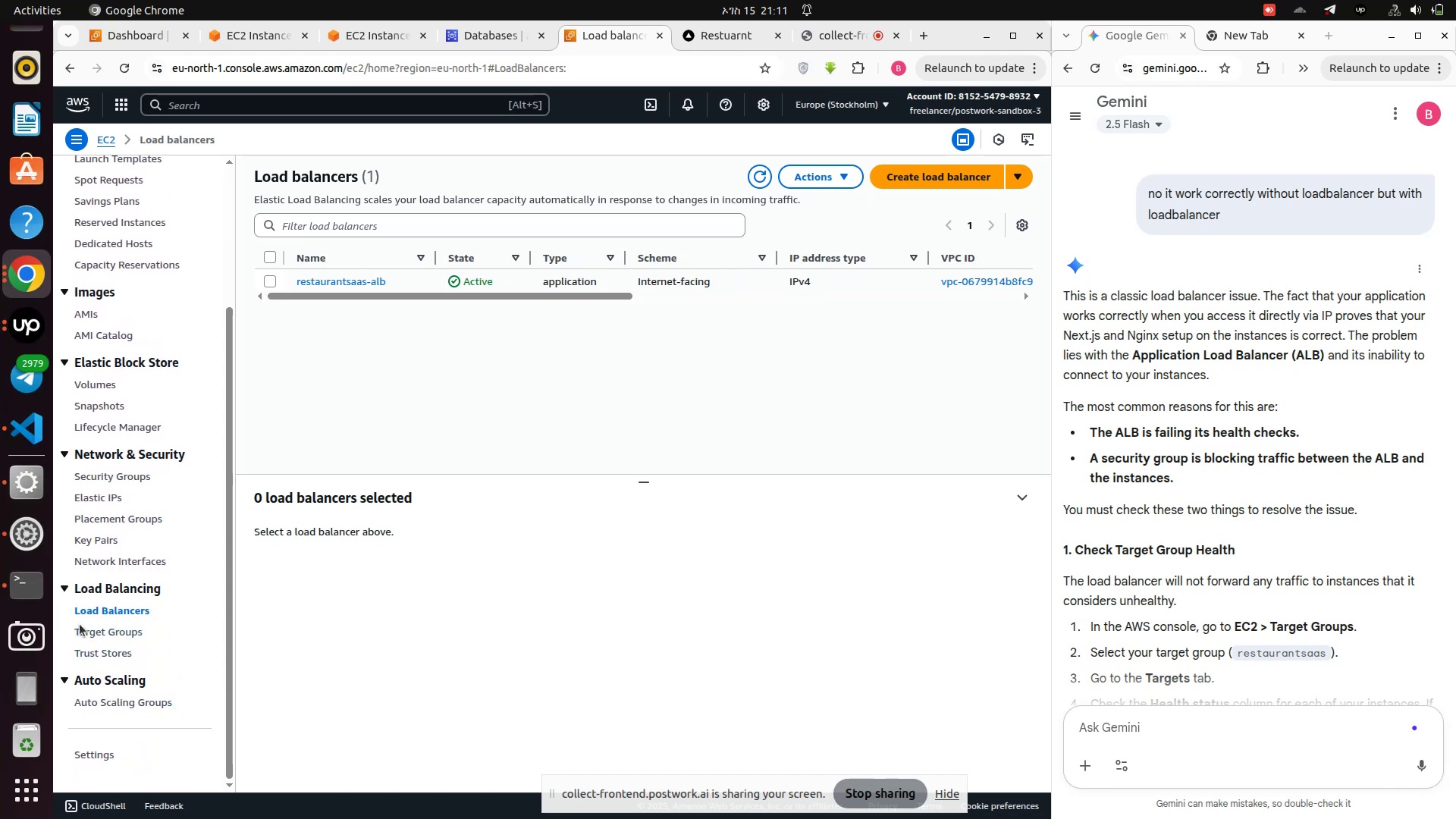 
left_click([80, 624])
 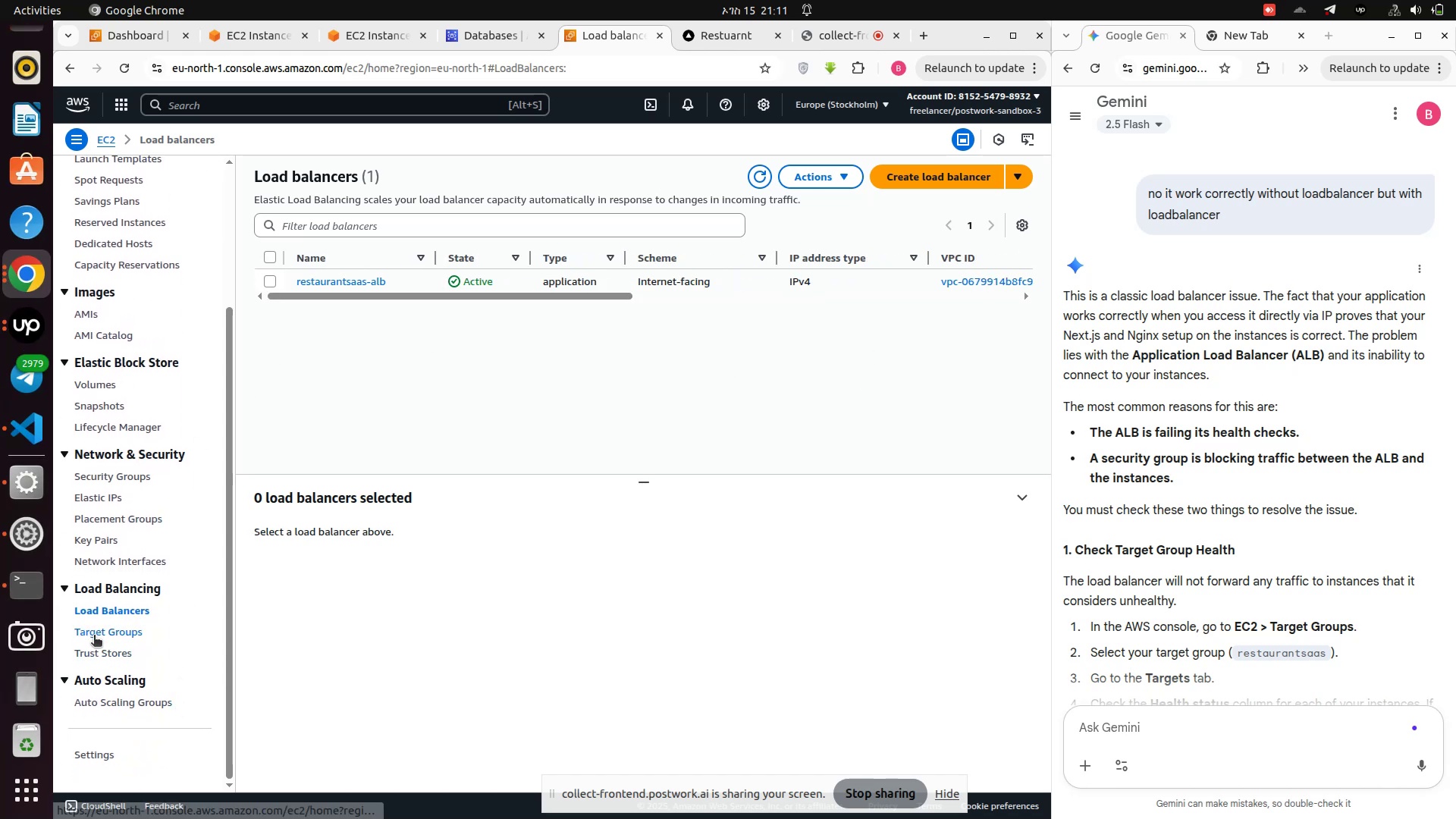 
left_click([94, 636])
 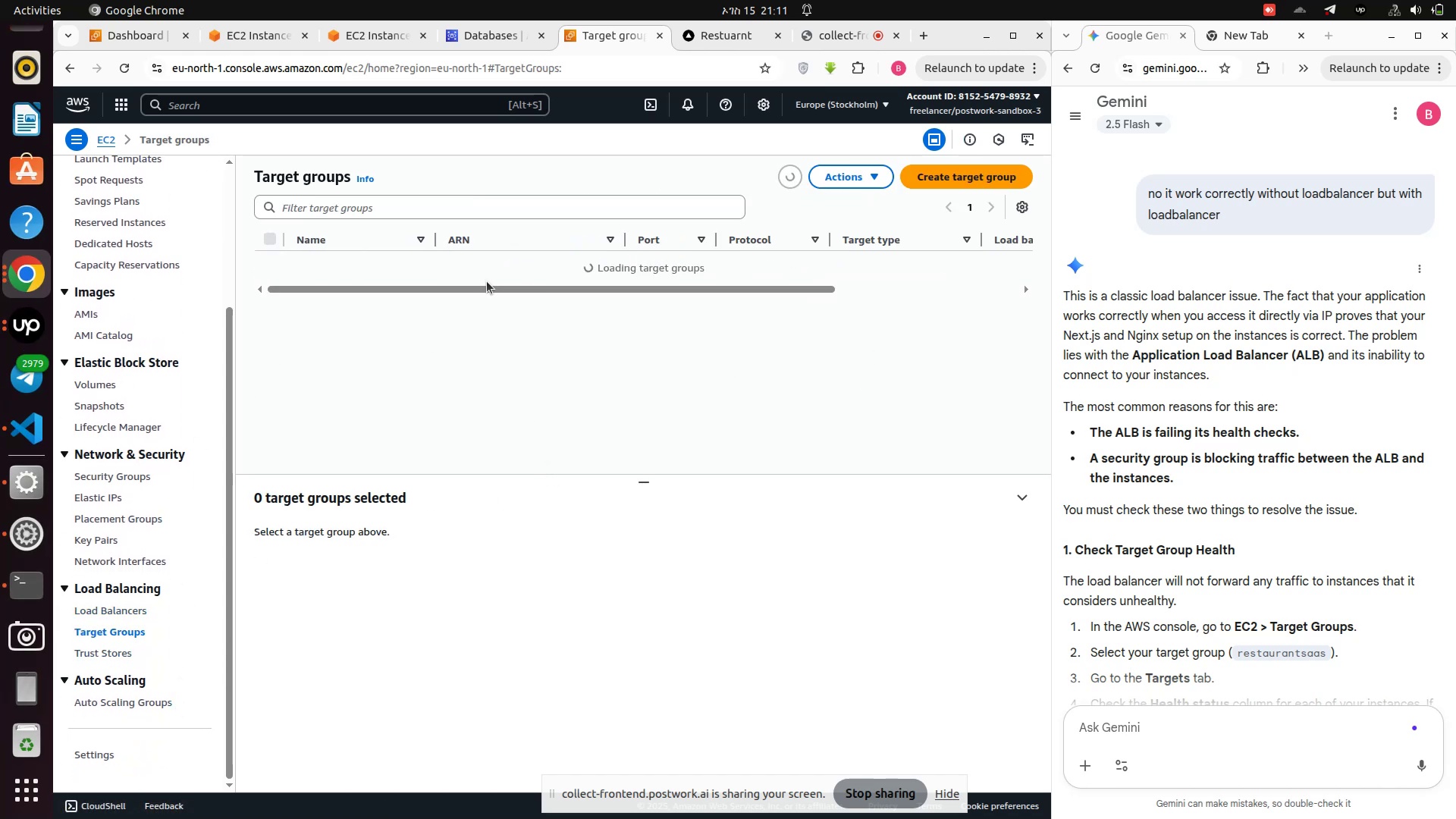 
left_click_drag(start_coordinate=[485, 289], to_coordinate=[428, 292])
 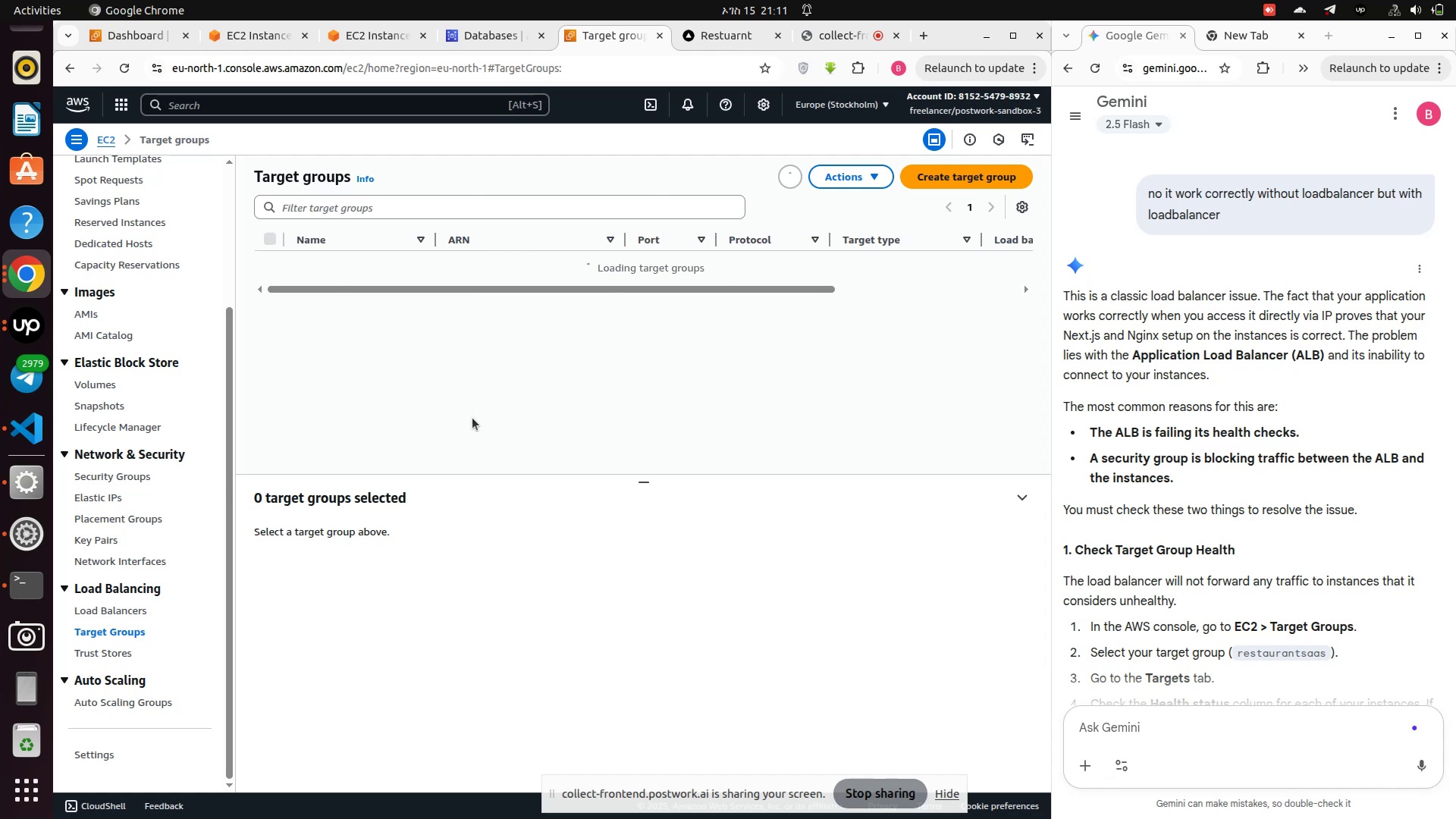 
wait(8.48)
 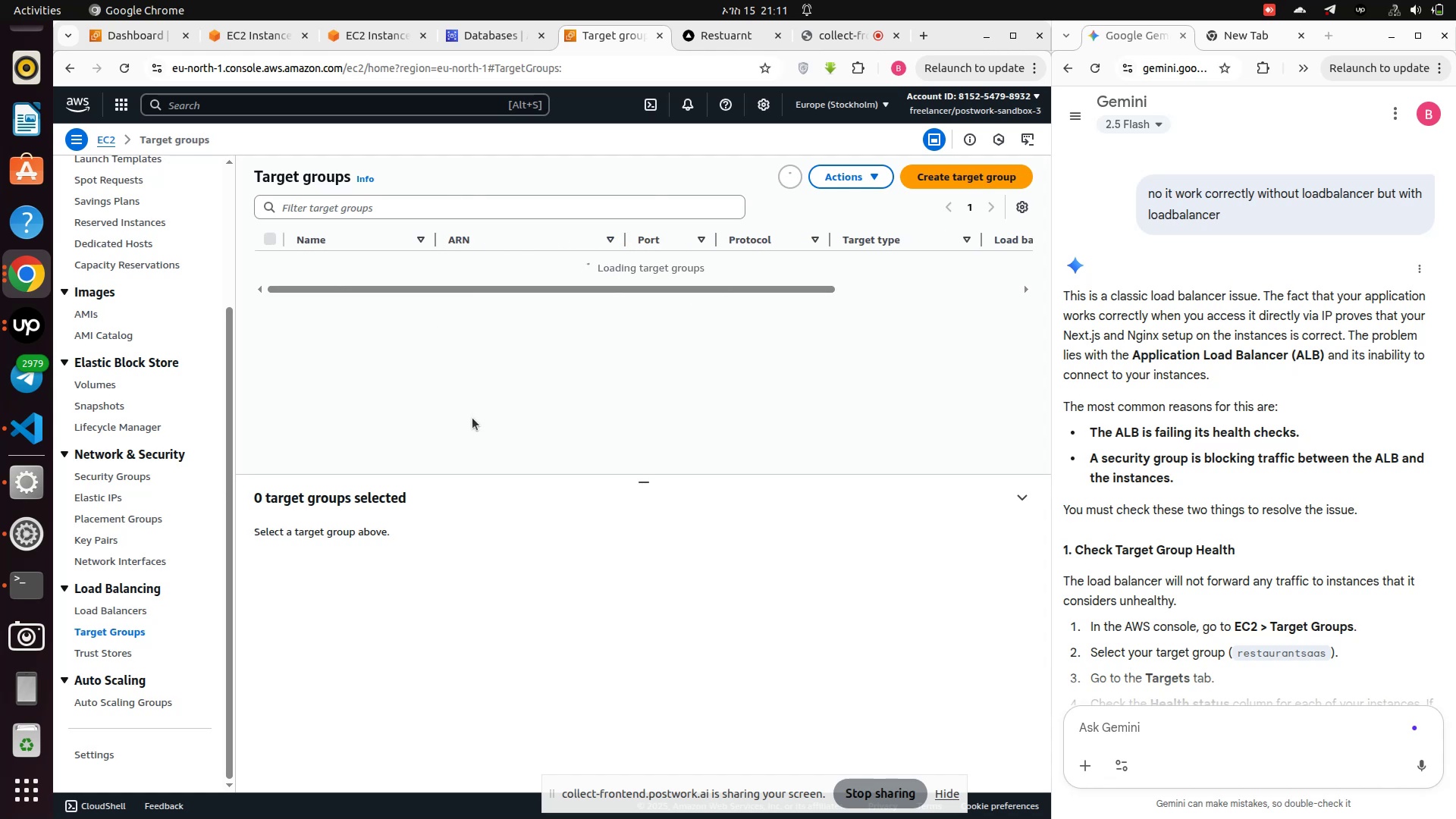 
left_click([1404, 13])
 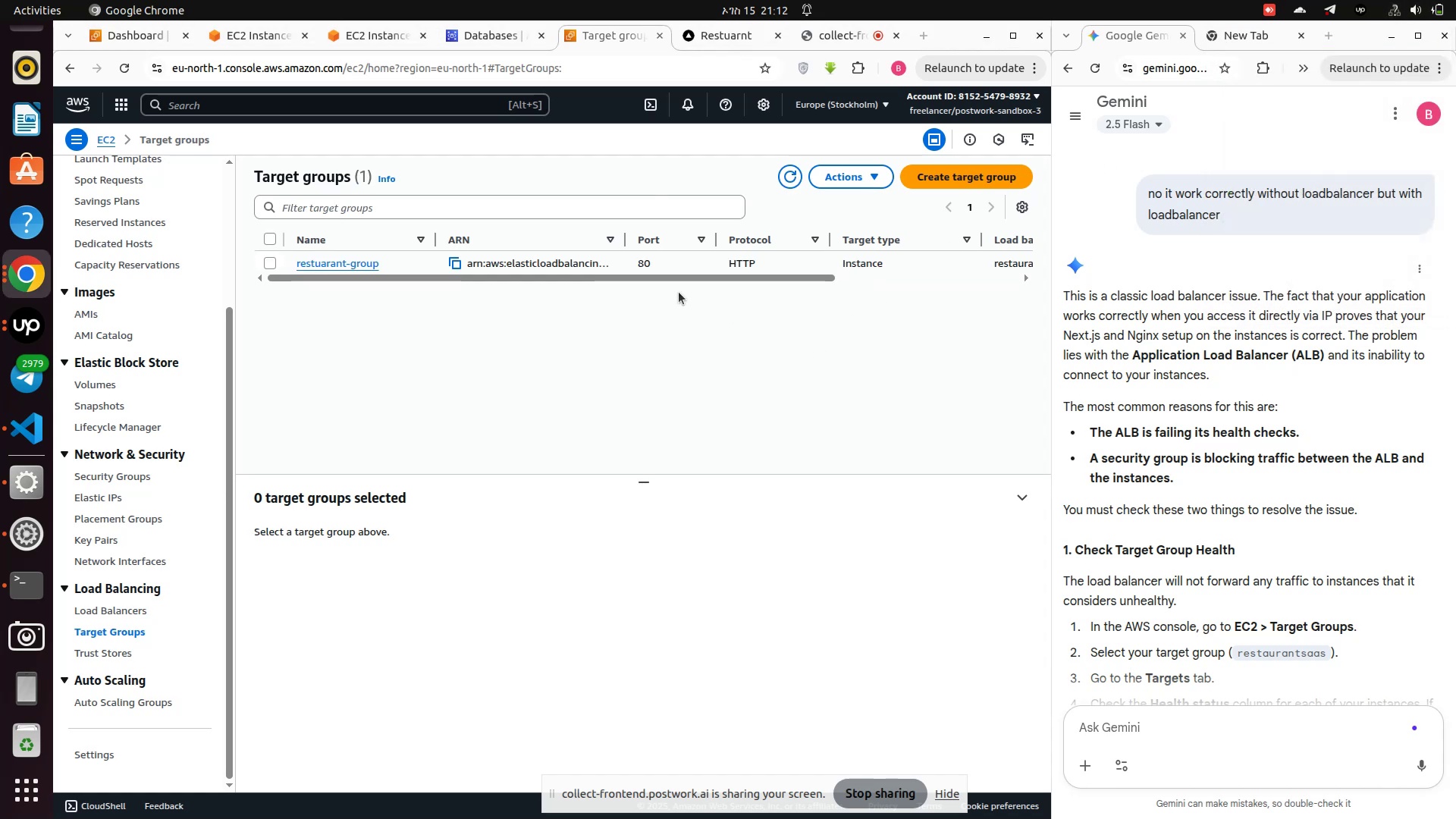 
left_click([307, 265])
 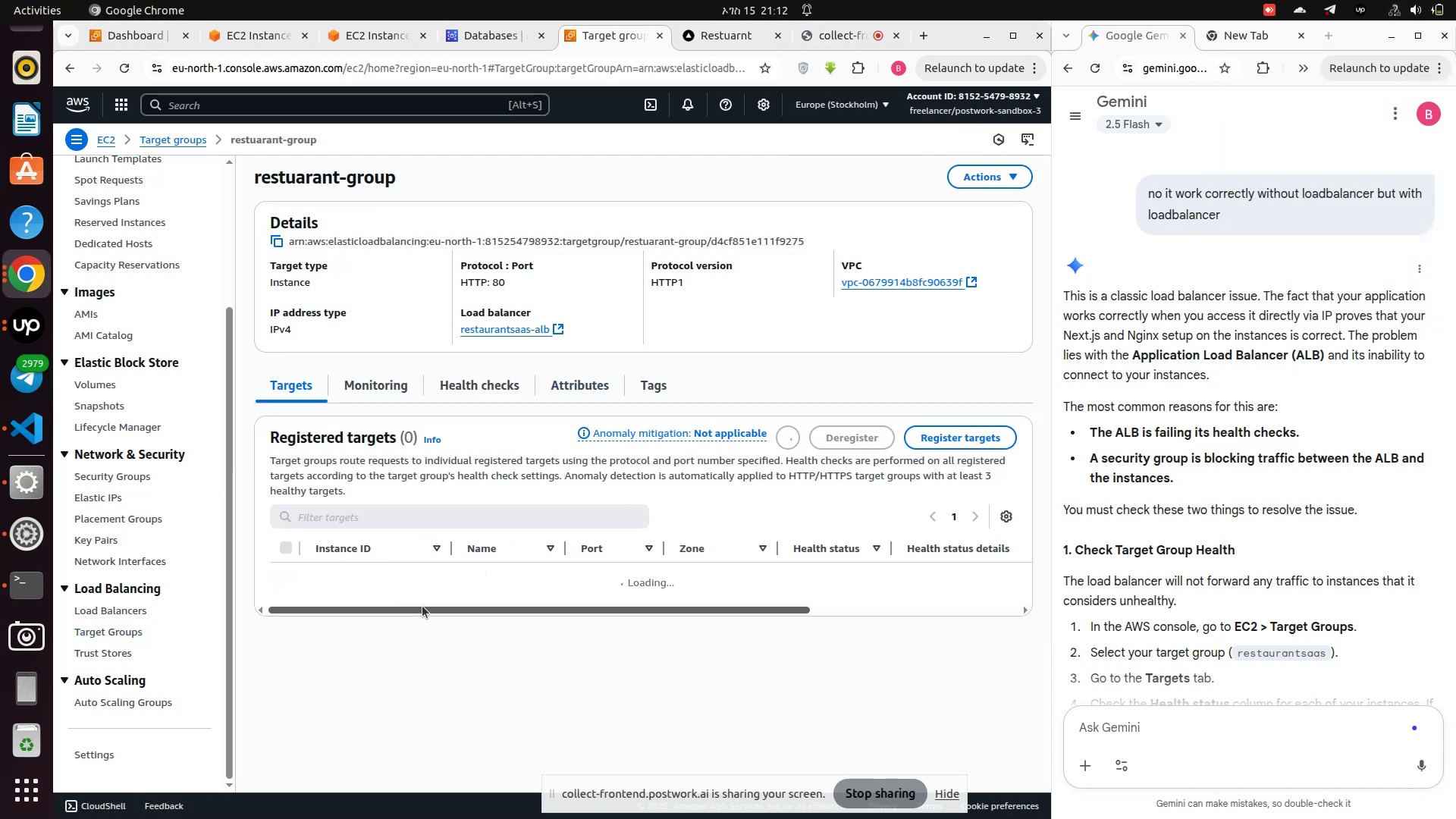 
wait(9.34)
 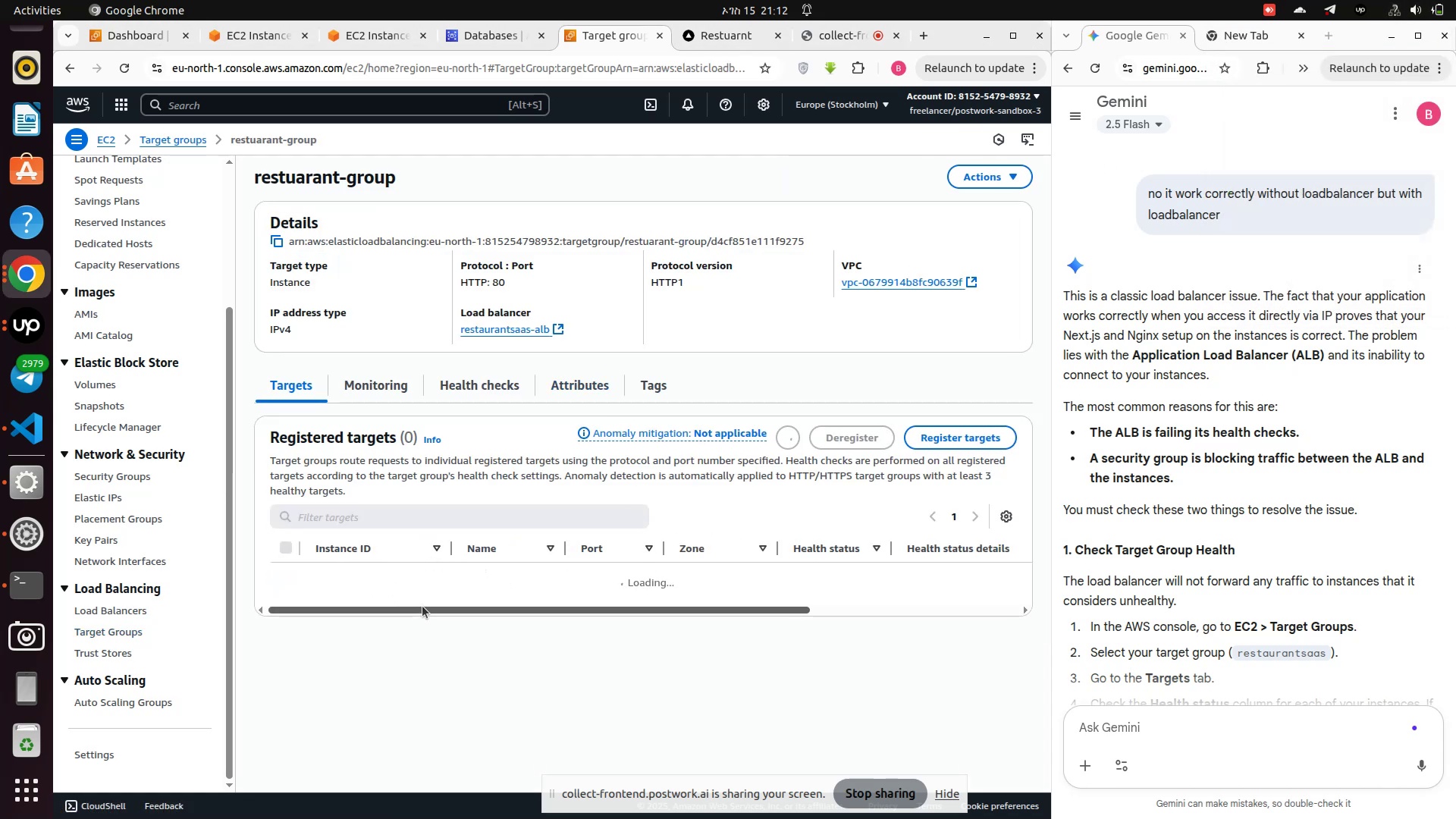 
scroll: coordinate [1155, 639], scroll_direction: down, amount: 7.0
 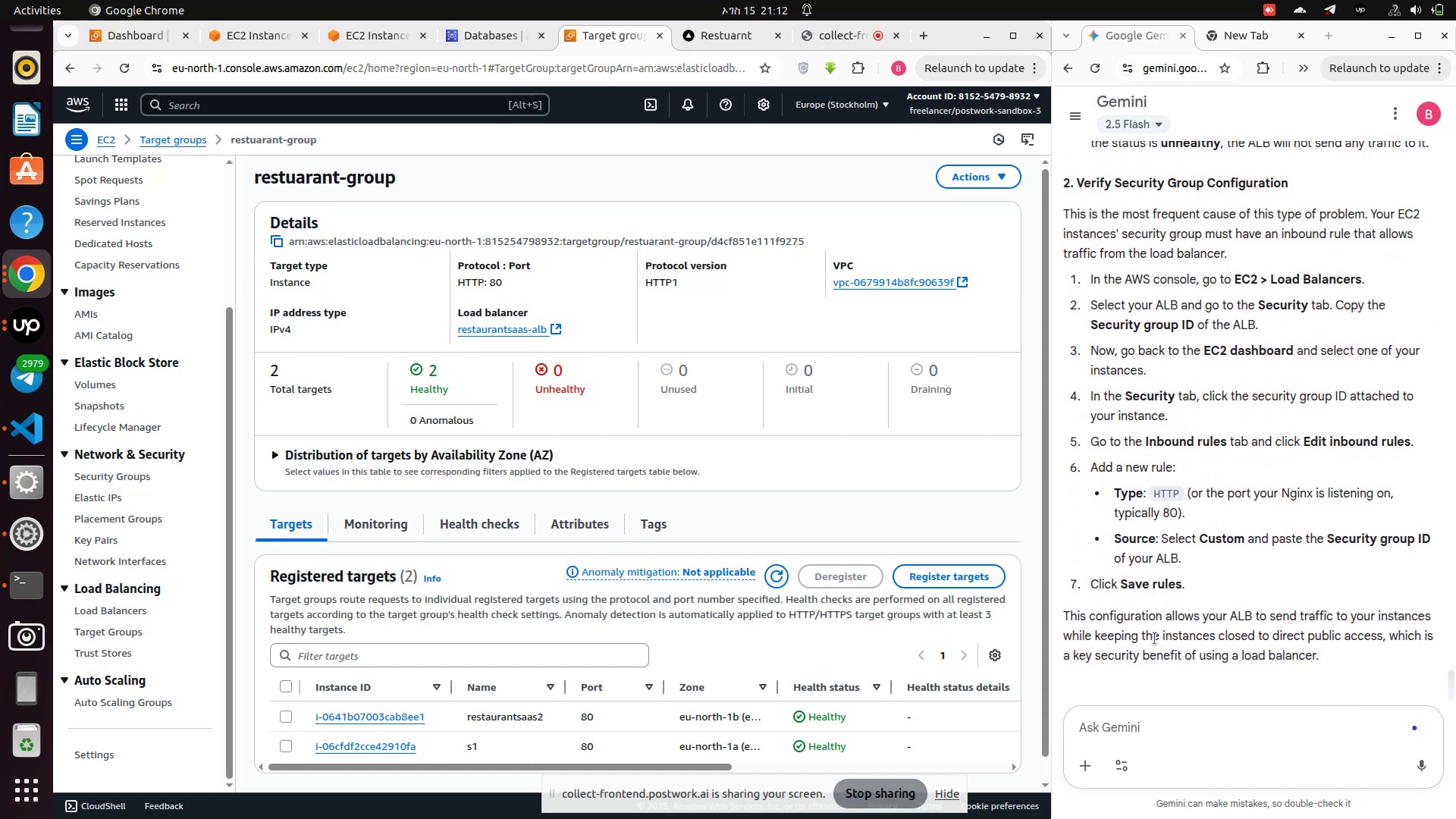 
scroll: coordinate [1155, 639], scroll_direction: up, amount: 4.0
 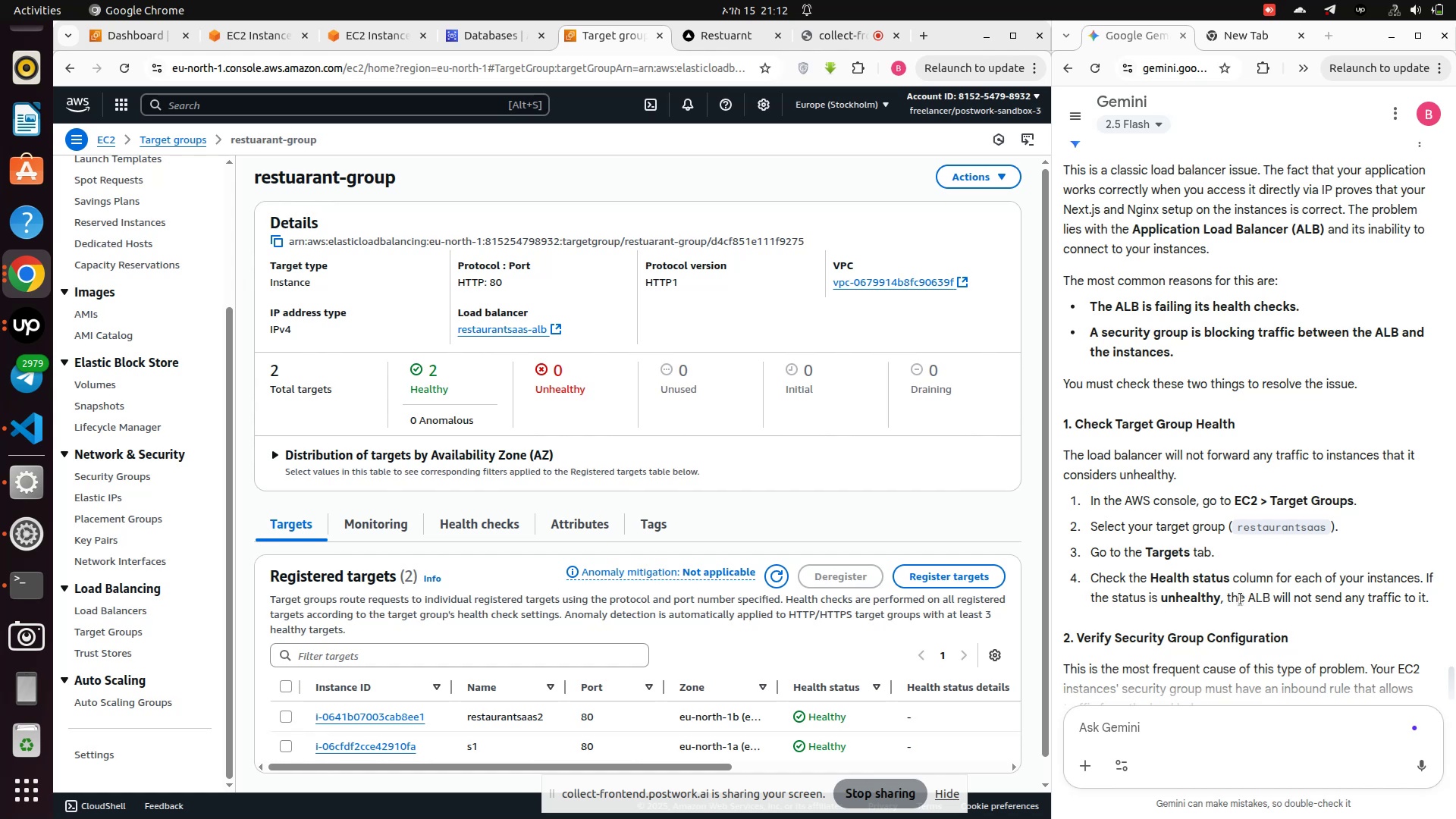 
wait(23.6)
 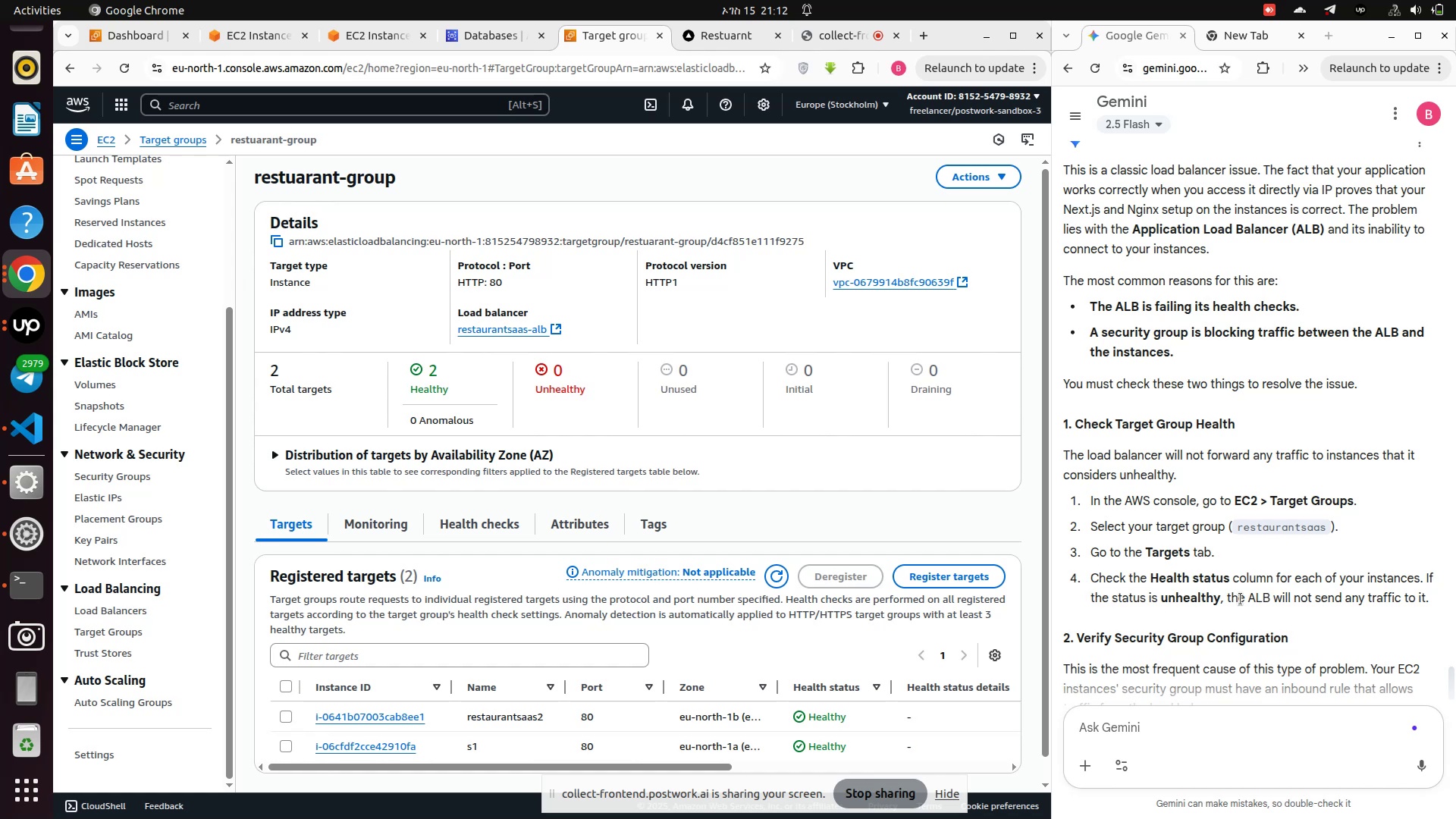 
scroll: coordinate [1241, 599], scroll_direction: down, amount: 3.0
 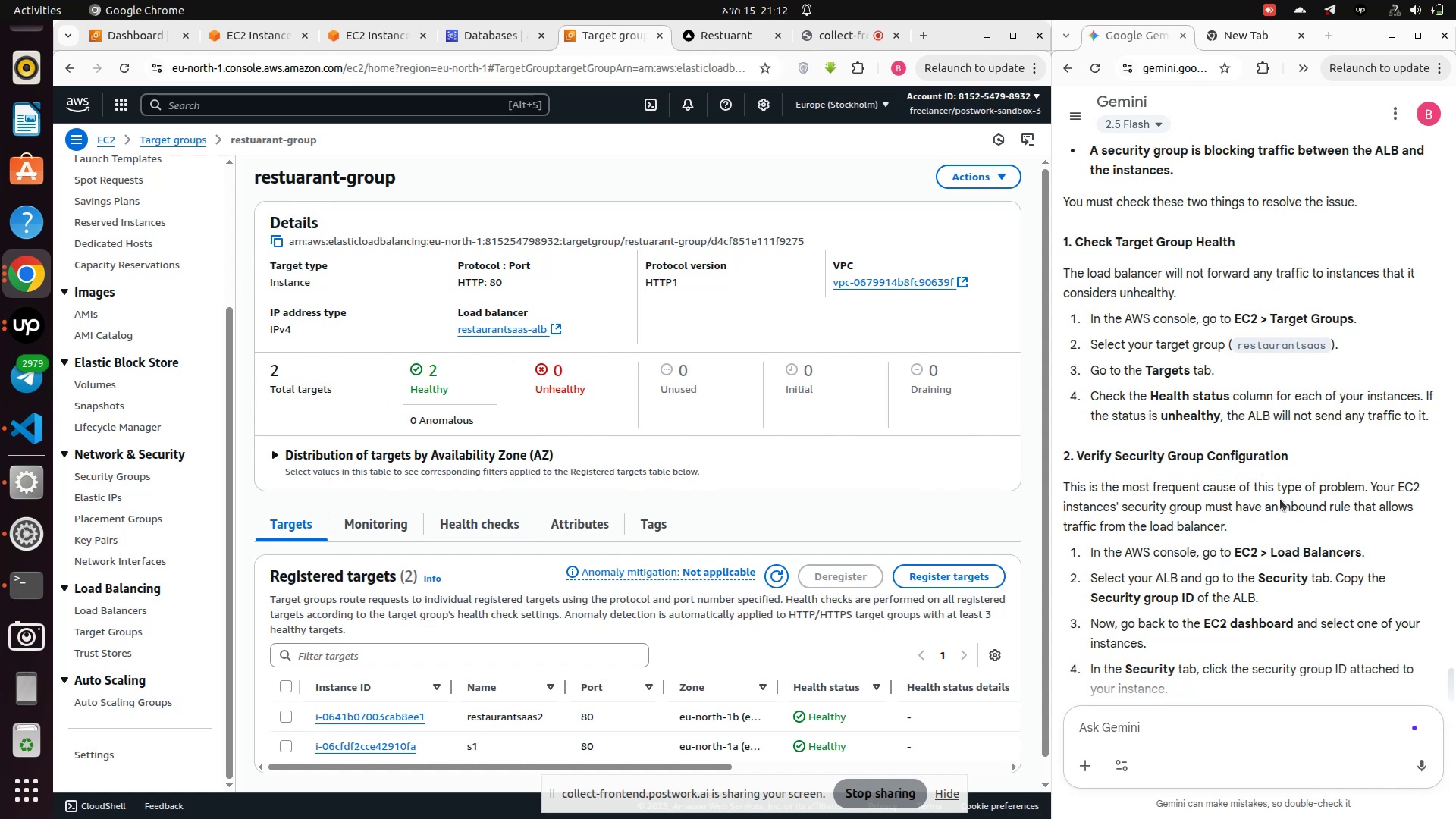 
wait(7.74)
 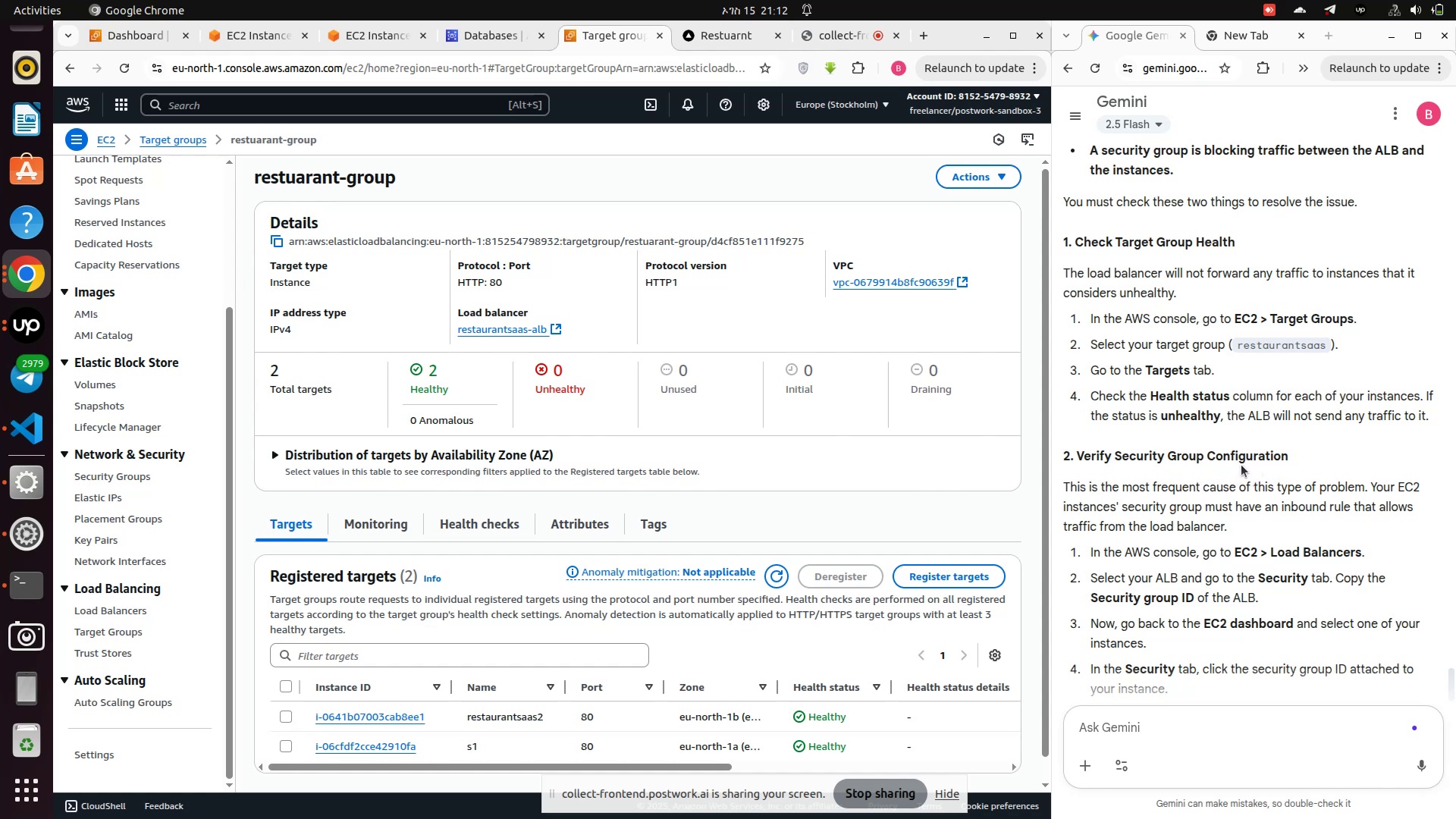 
scroll: coordinate [1242, 544], scroll_direction: down, amount: 10.0
 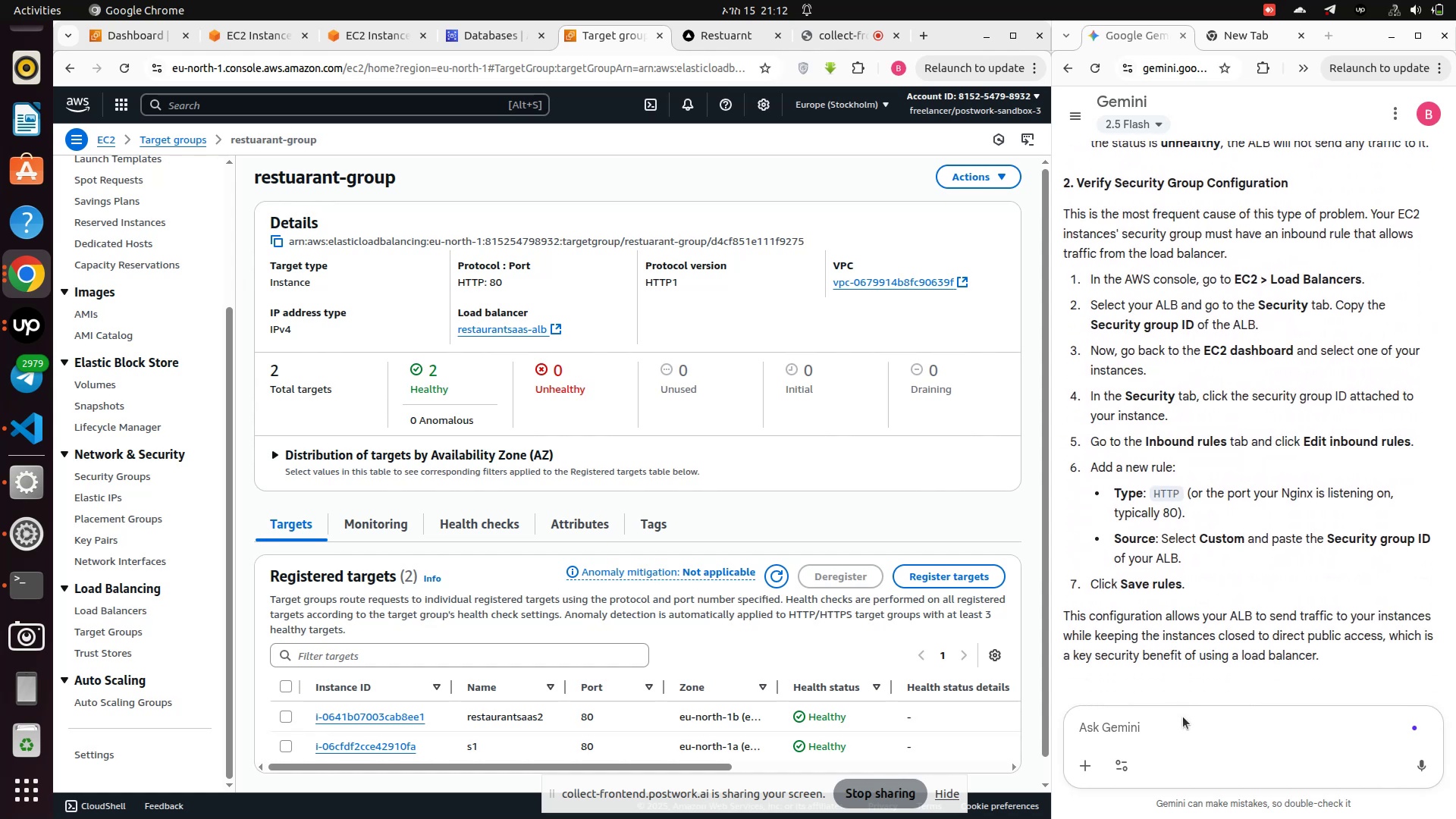 
left_click([1183, 717])
 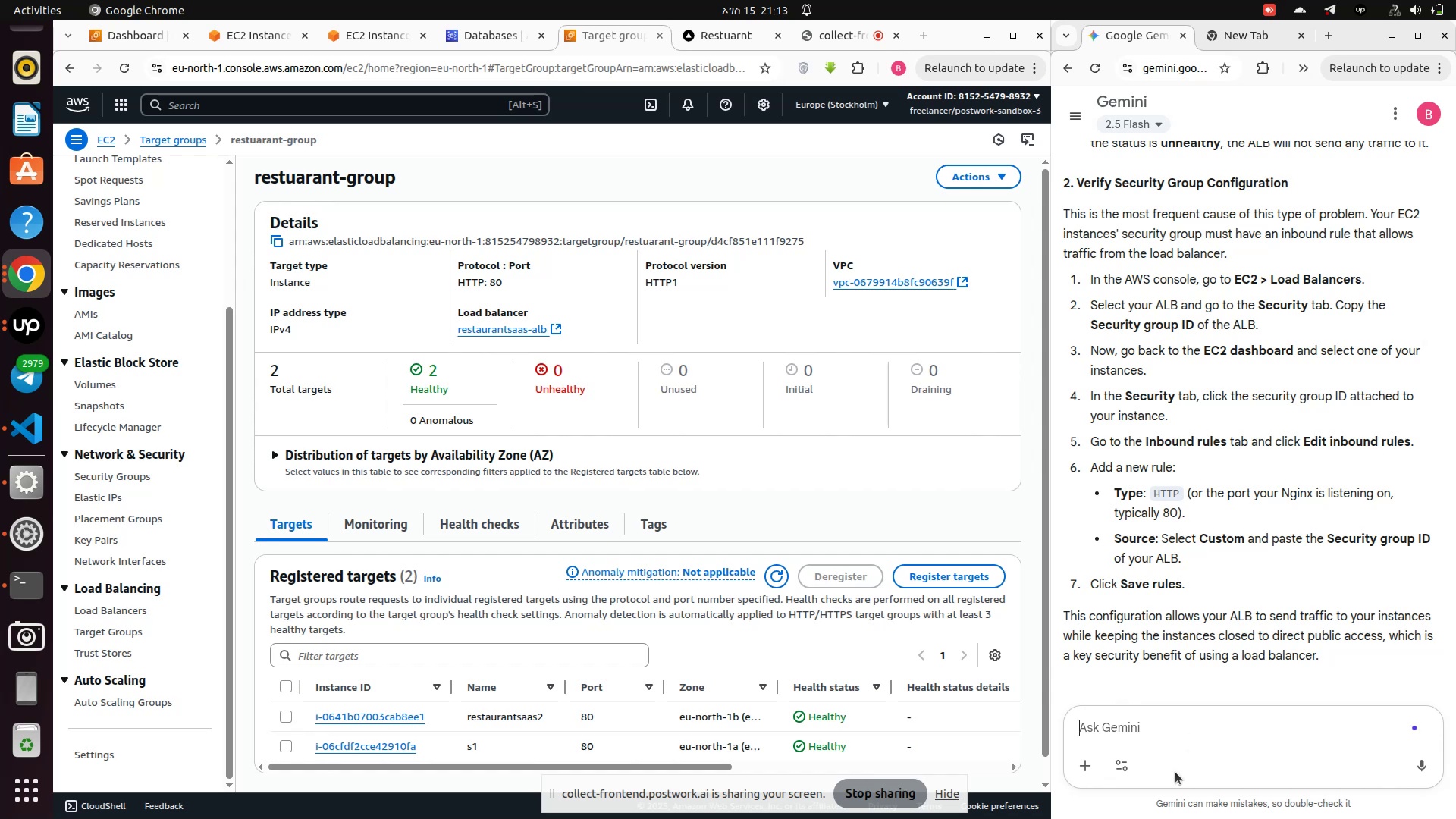 
type(does the )
 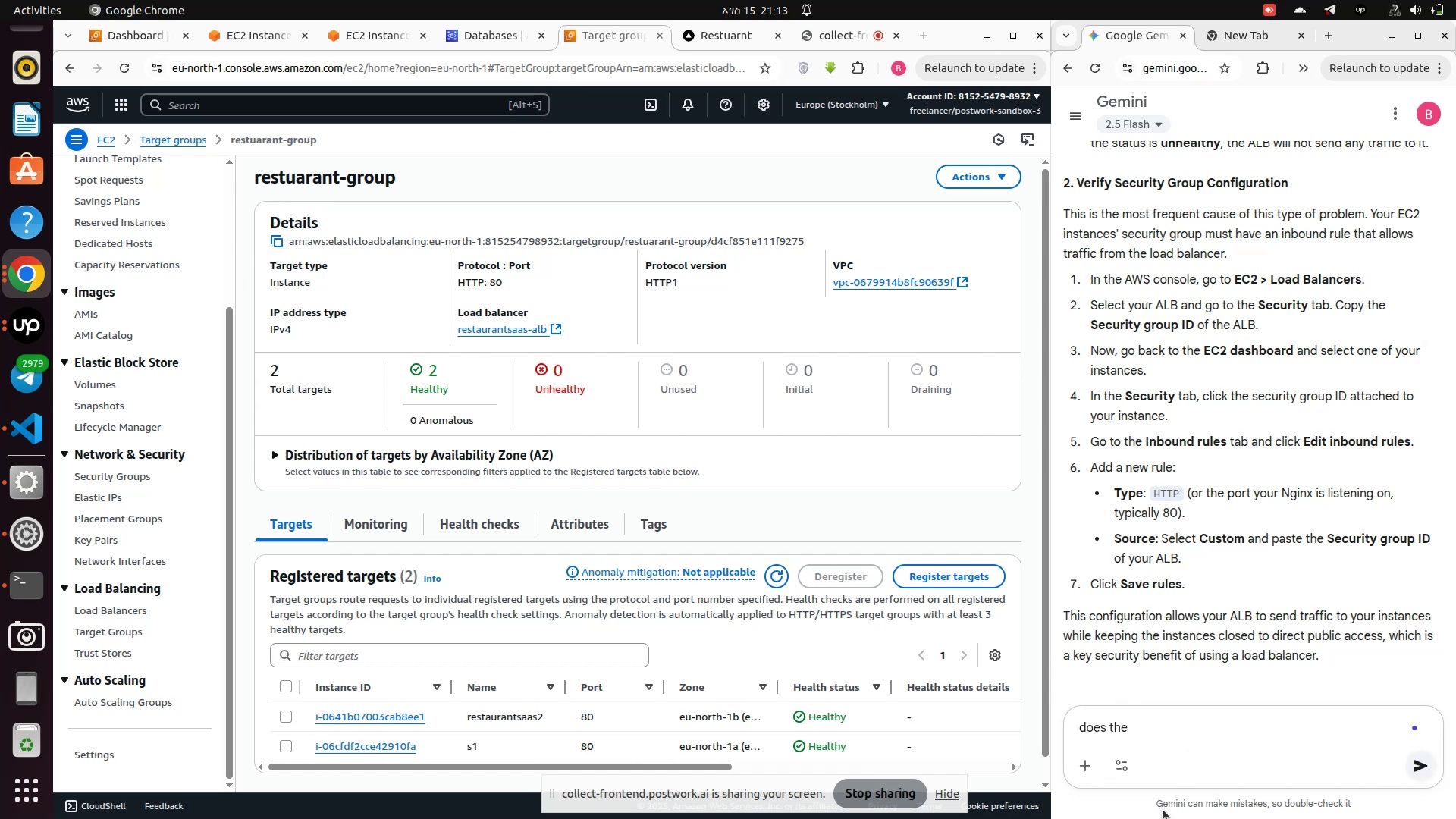 
wait(5.7)
 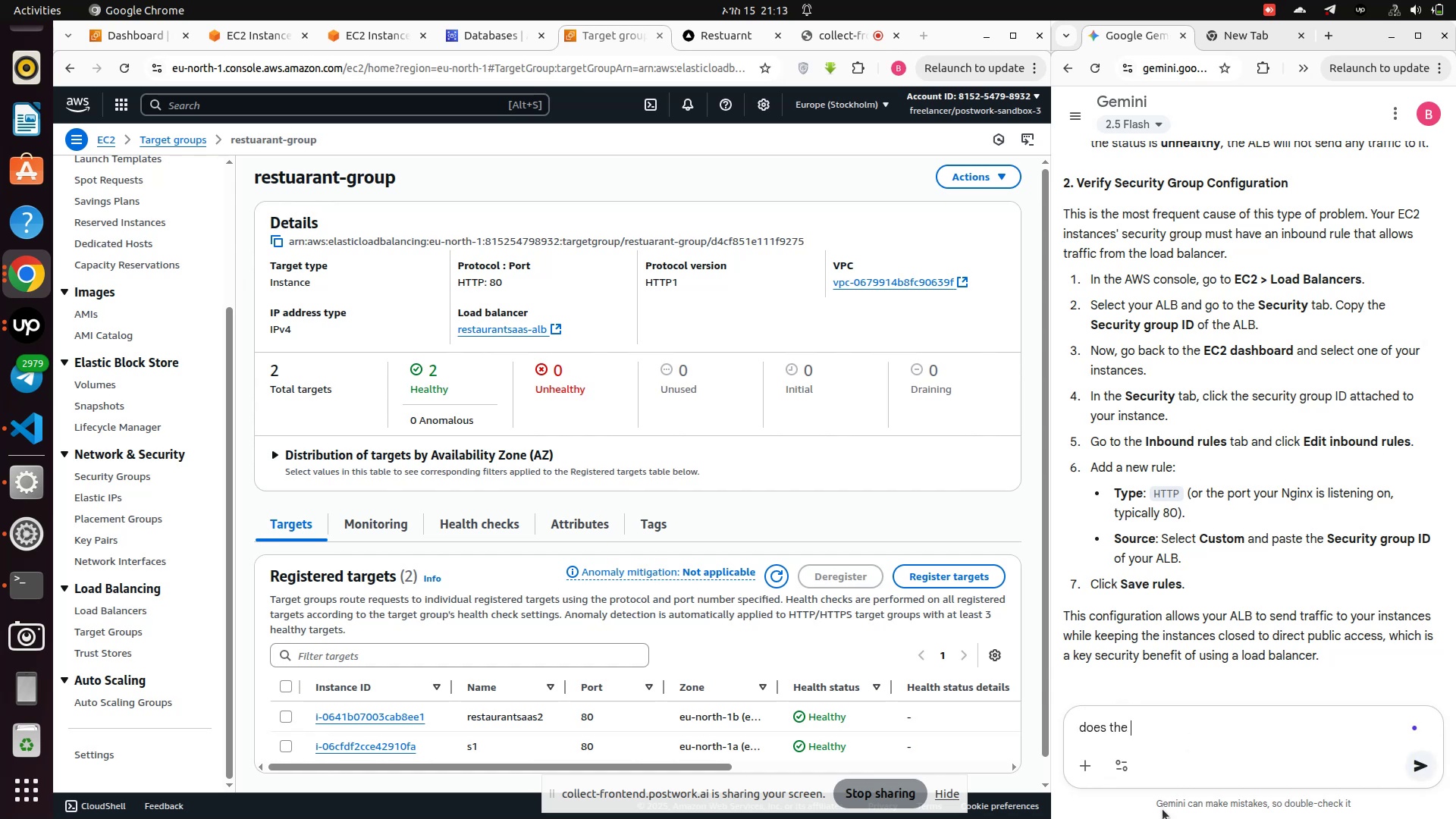 
type(took)
key(Backspace)
key(Backspace)
type(ken vary from )
 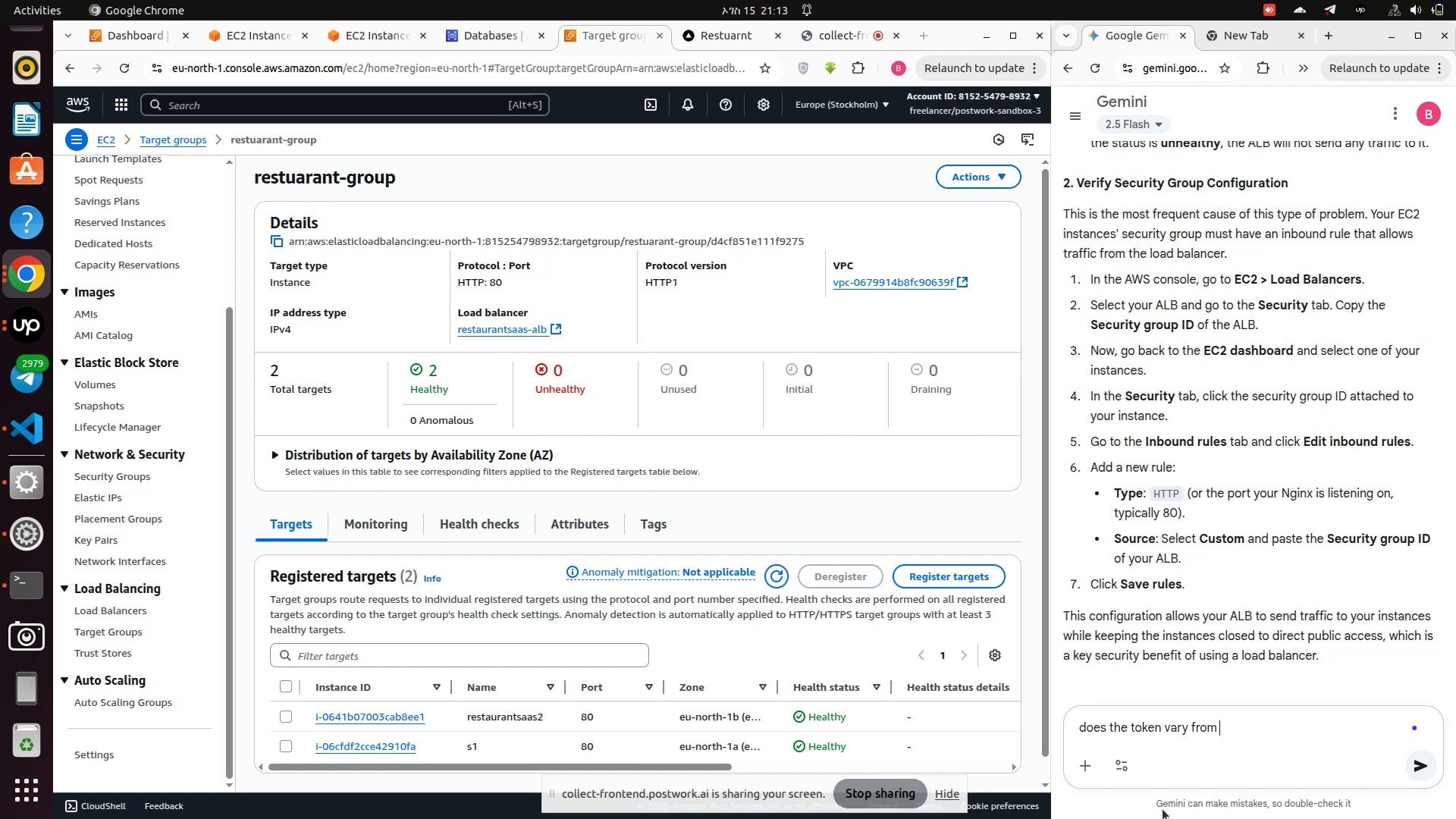 
hold_key(key=Backspace, duration=0.67)
 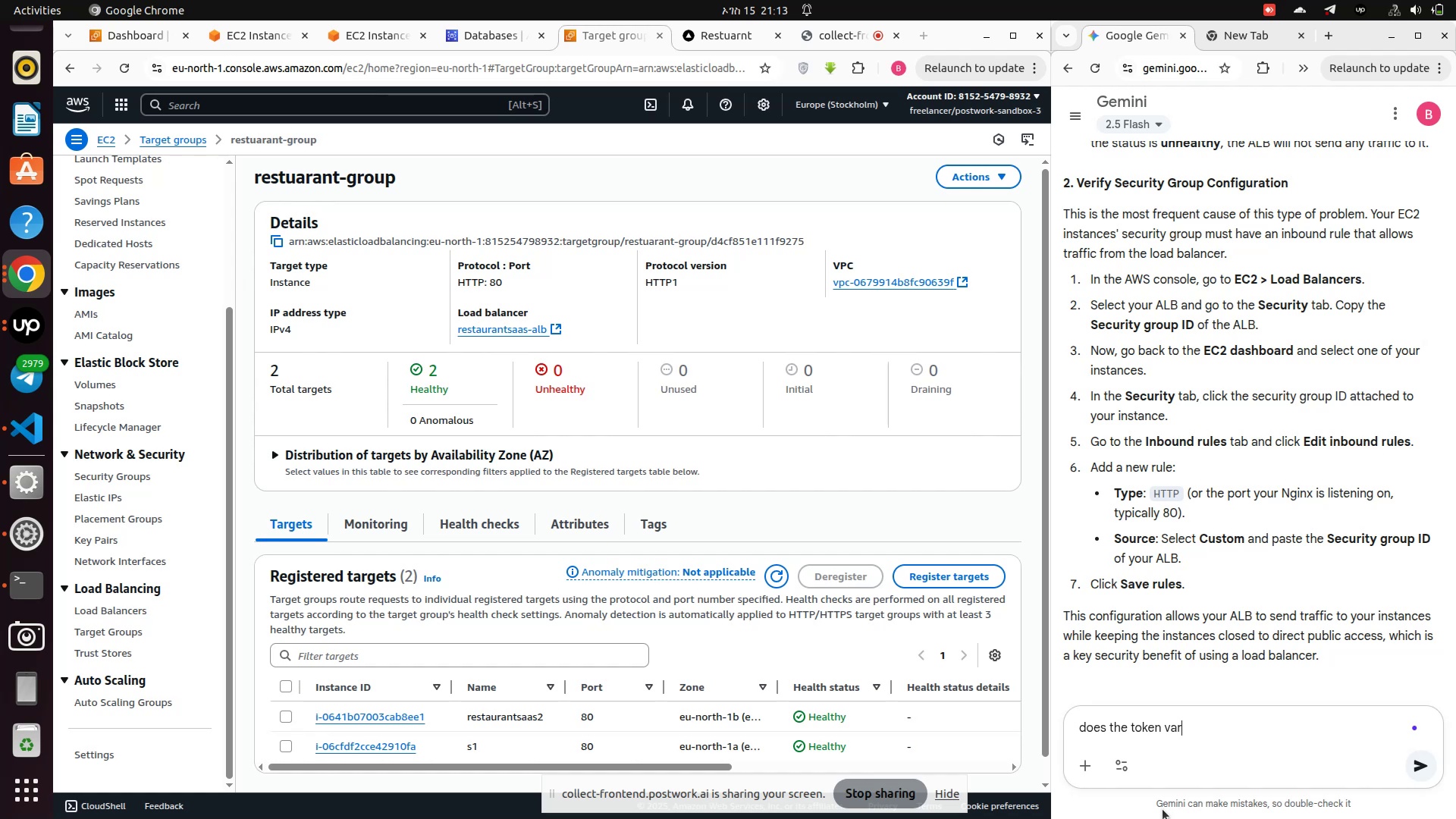 
hold_key(key=Backspace, duration=0.75)
 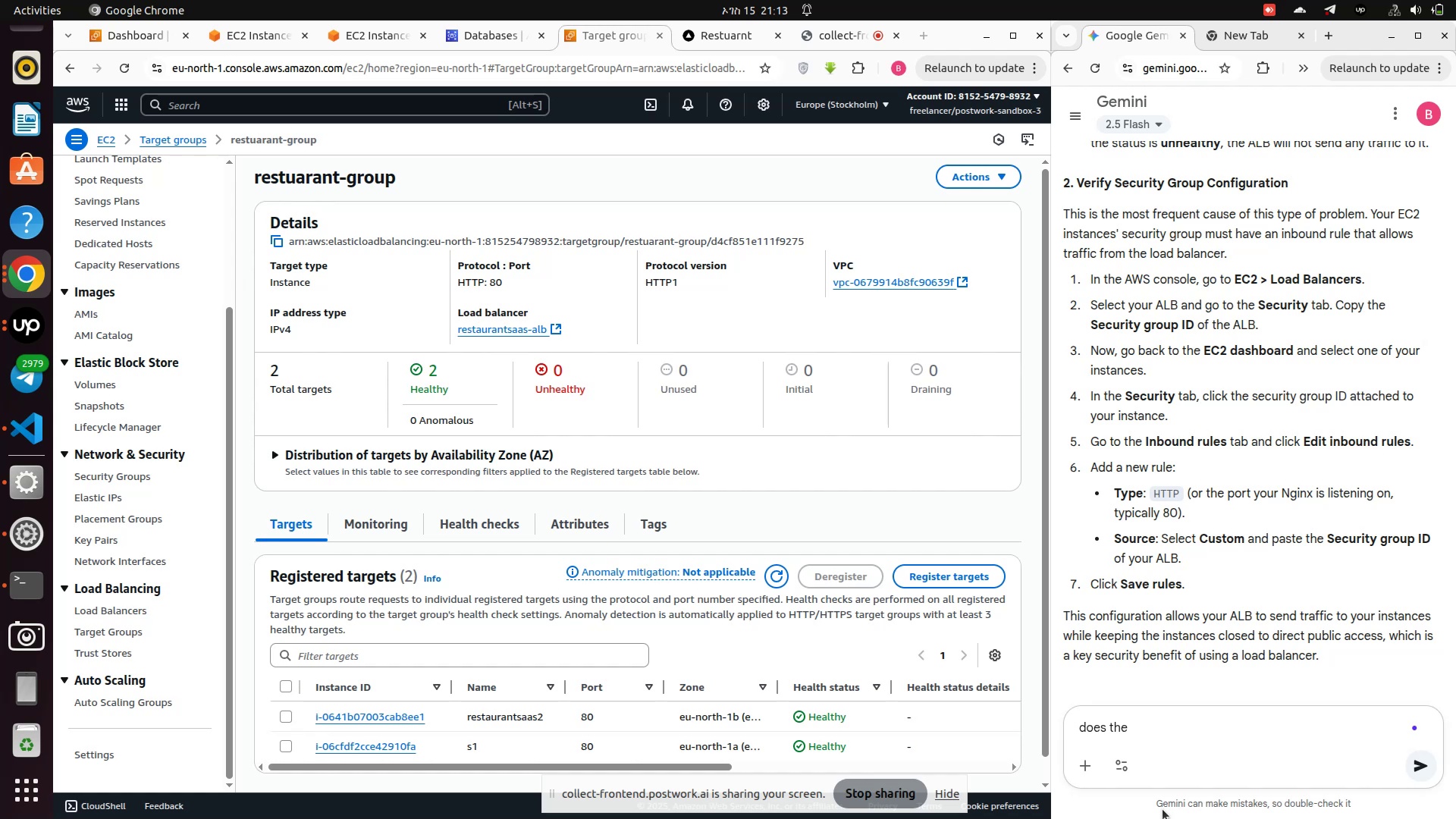 
key(Backspace)
key(Backspace)
key(Backspace)
key(Backspace)
type(my bacen)
key(Backspace)
key(Backspace)
key(Backspace)
type(end)
key(Backspace)
key(Backspace)
key(Backspace)
type(ckend too)
key(Backspace)
type(ken ba)
key(Backspace)
key(Backspace)
type(vary server to )
key(Backspace)
key(Backspace)
key(Backspace)
key(Backspace)
type(instance to instance)
 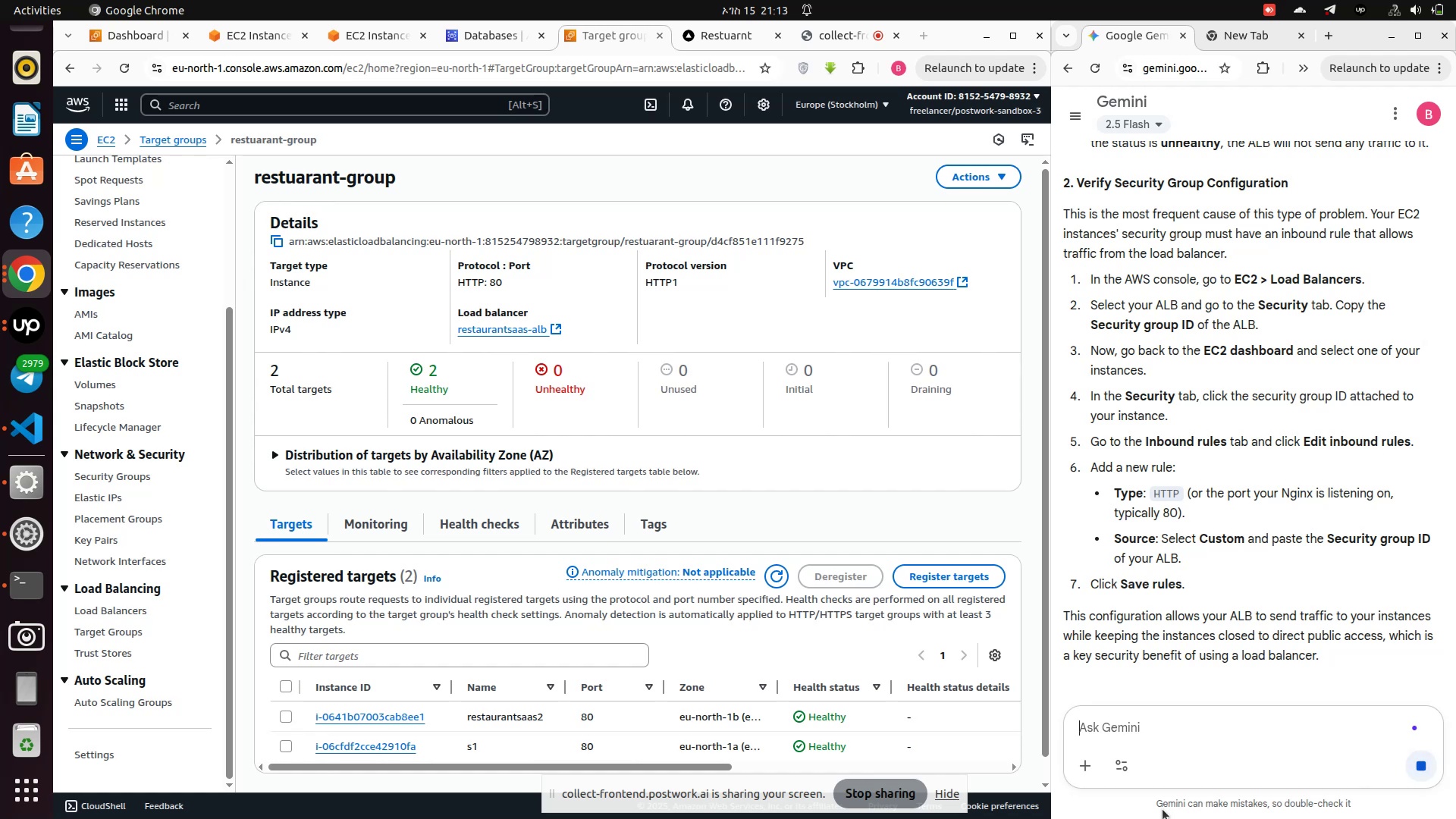 
key(Enter)
 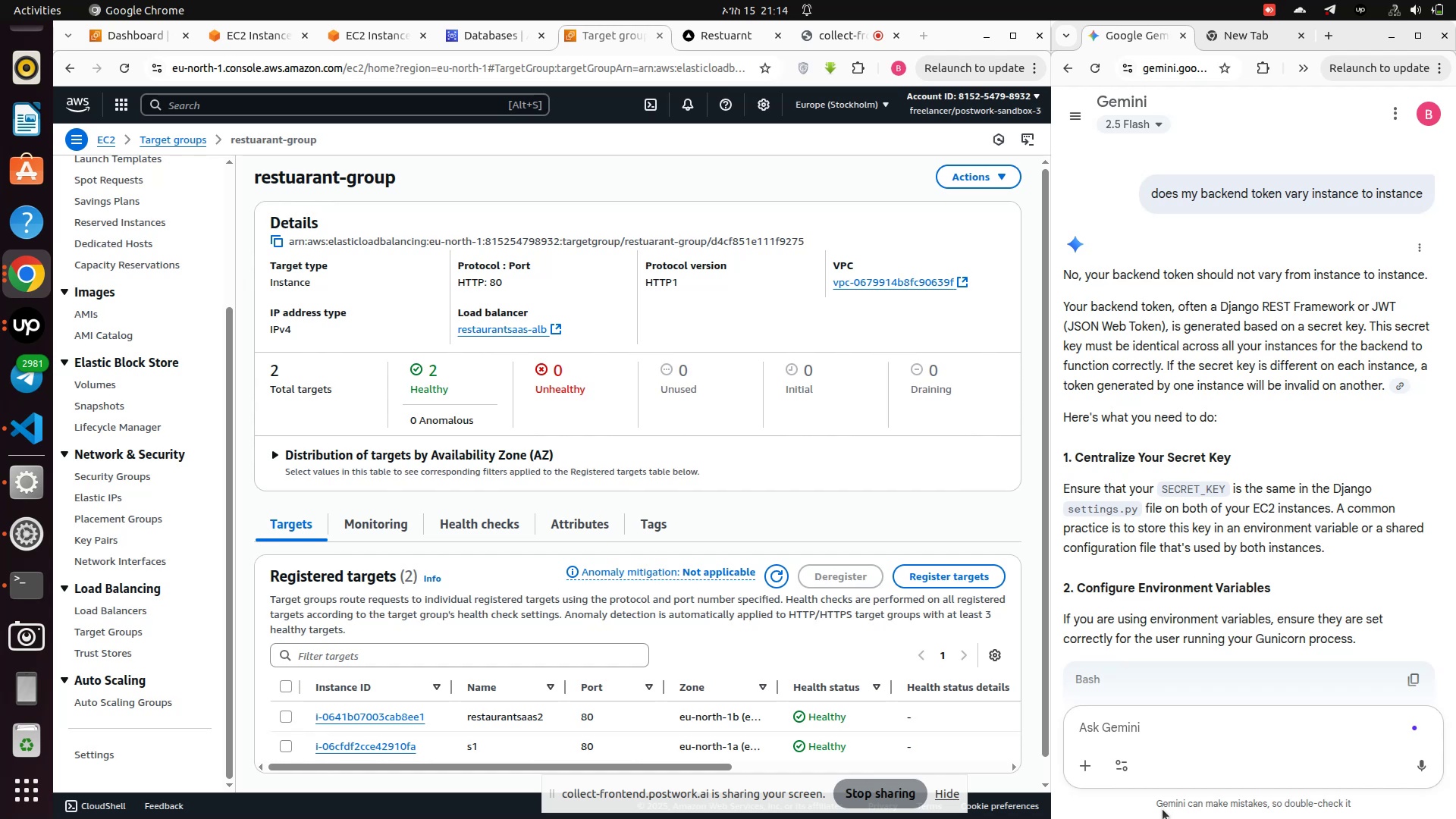 
wait(21.19)
 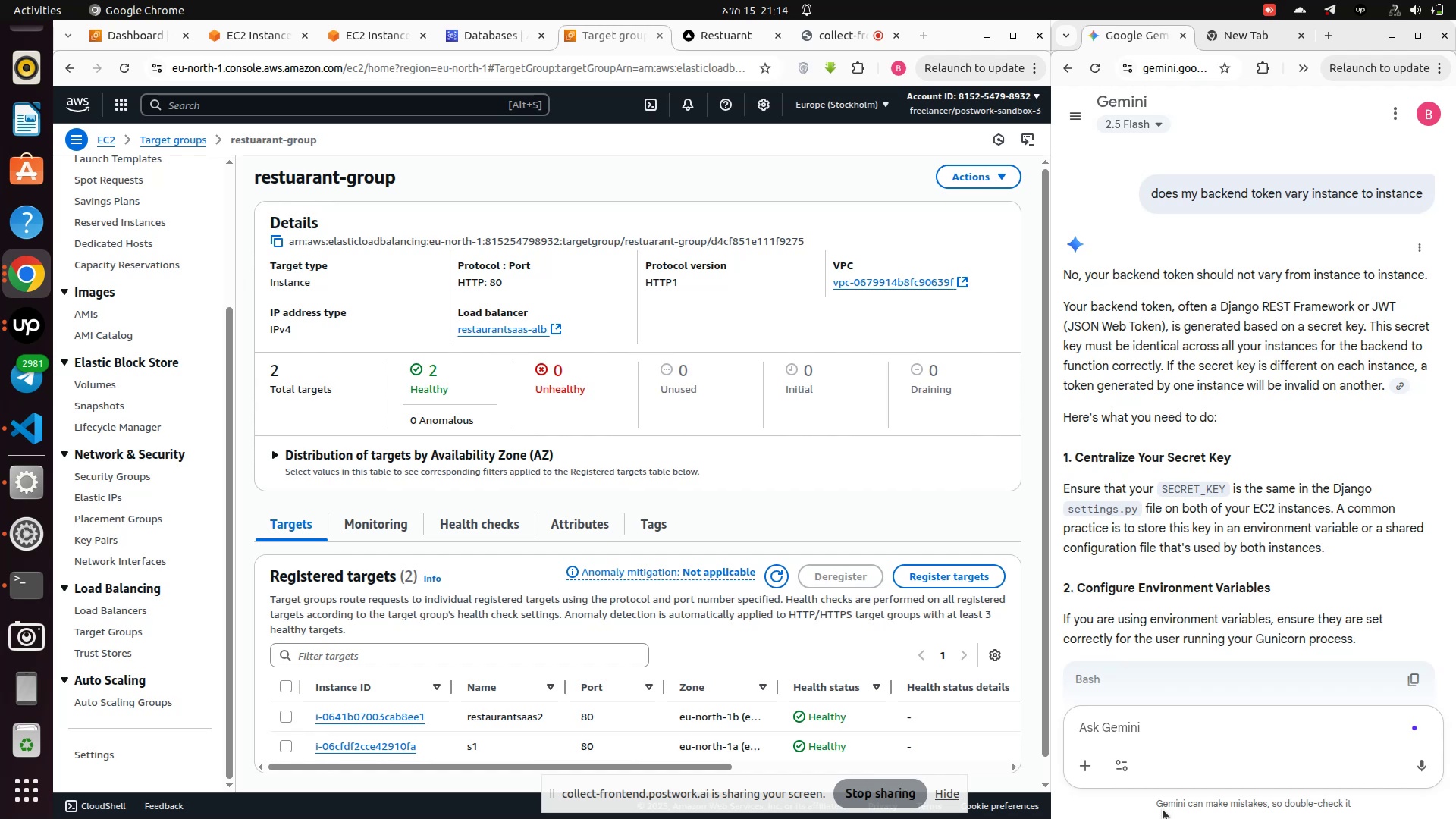 
scroll: coordinate [1270, 474], scroll_direction: down, amount: 6.0
 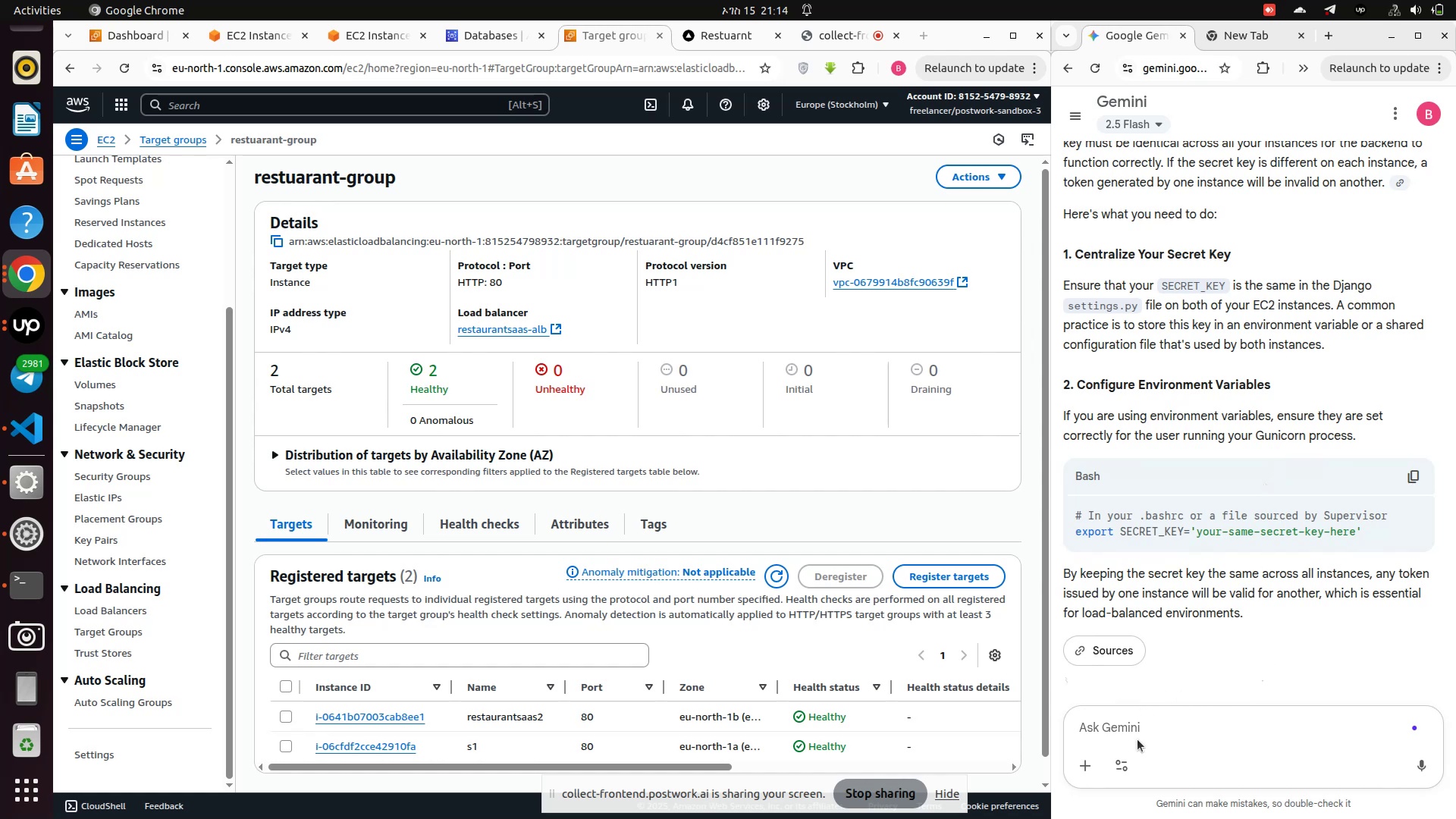 
type(so why the )
key(Backspace)
key(Backspace)
key(Backspace)
key(Backspace)
type(my frontend )
 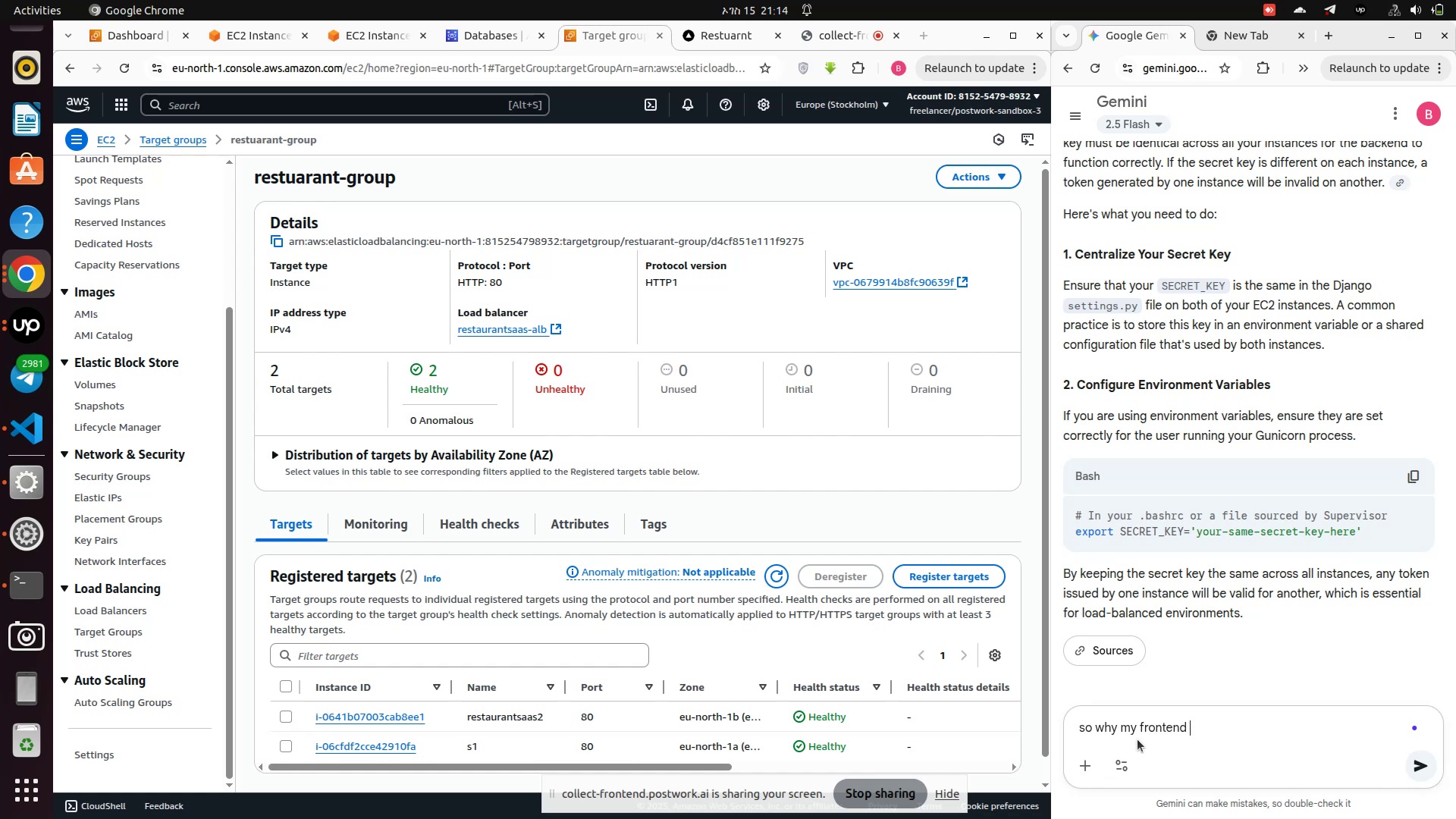 
type(not work )
 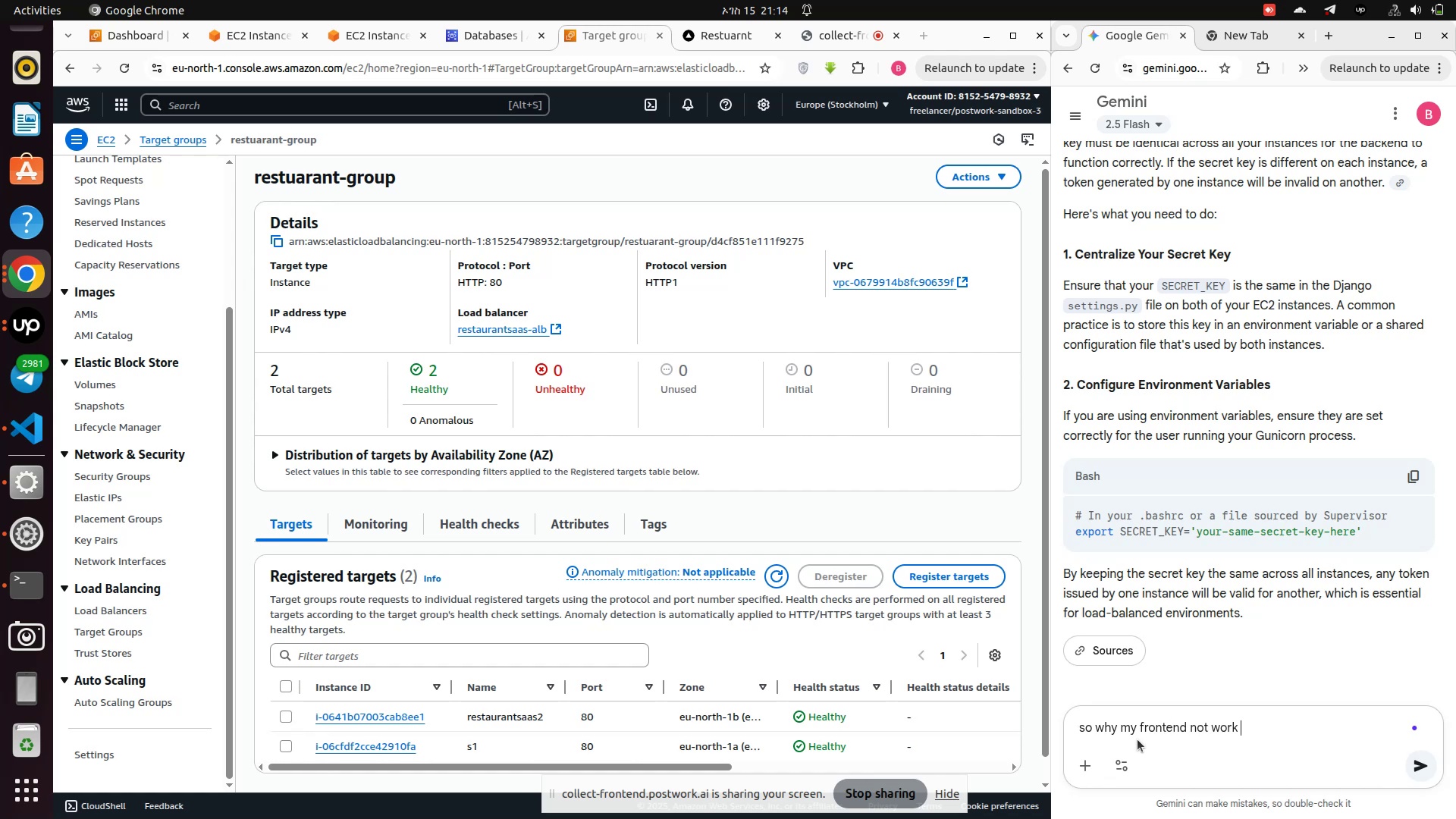 
key(Enter)
 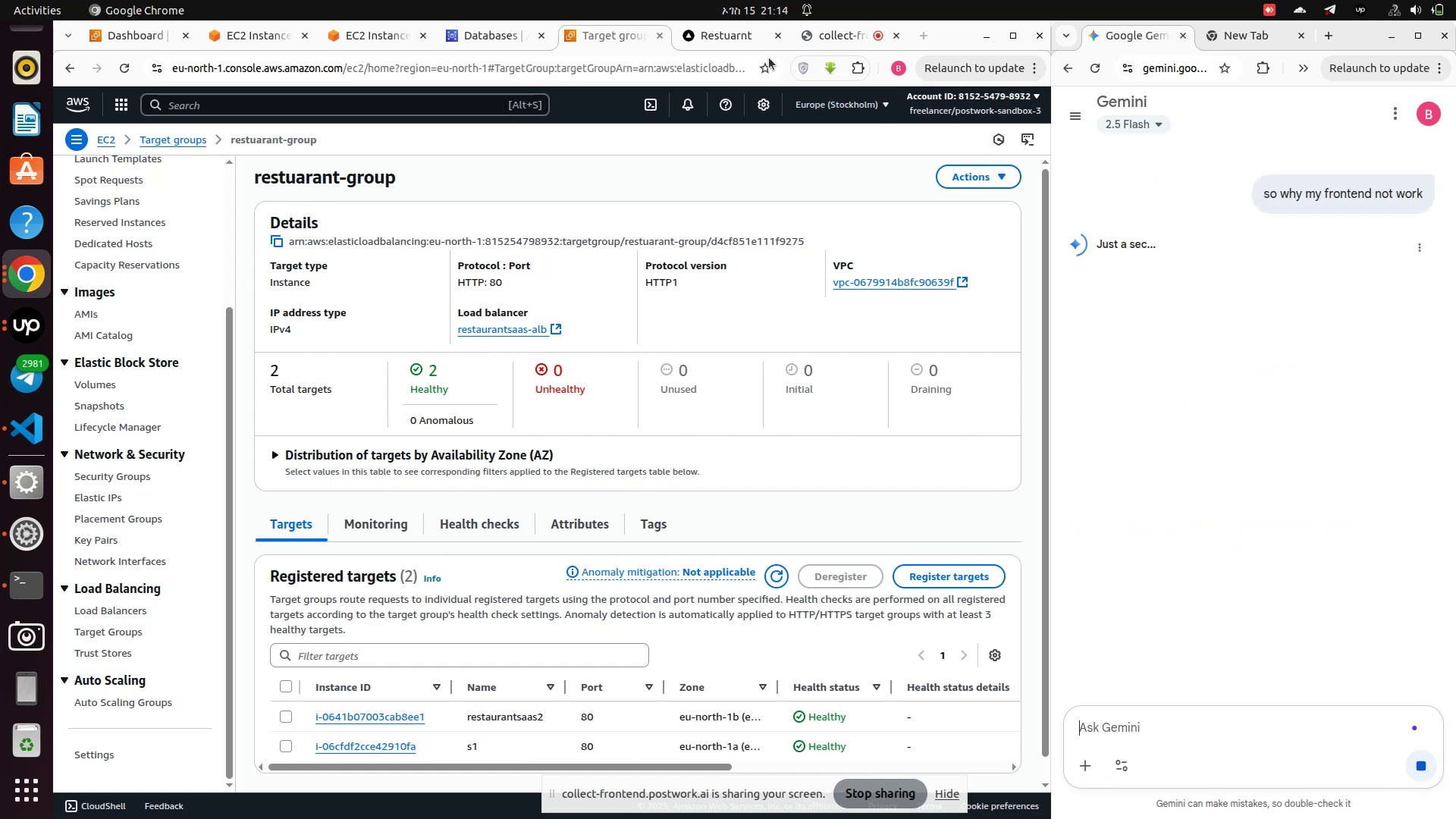 
left_click([729, 29])
 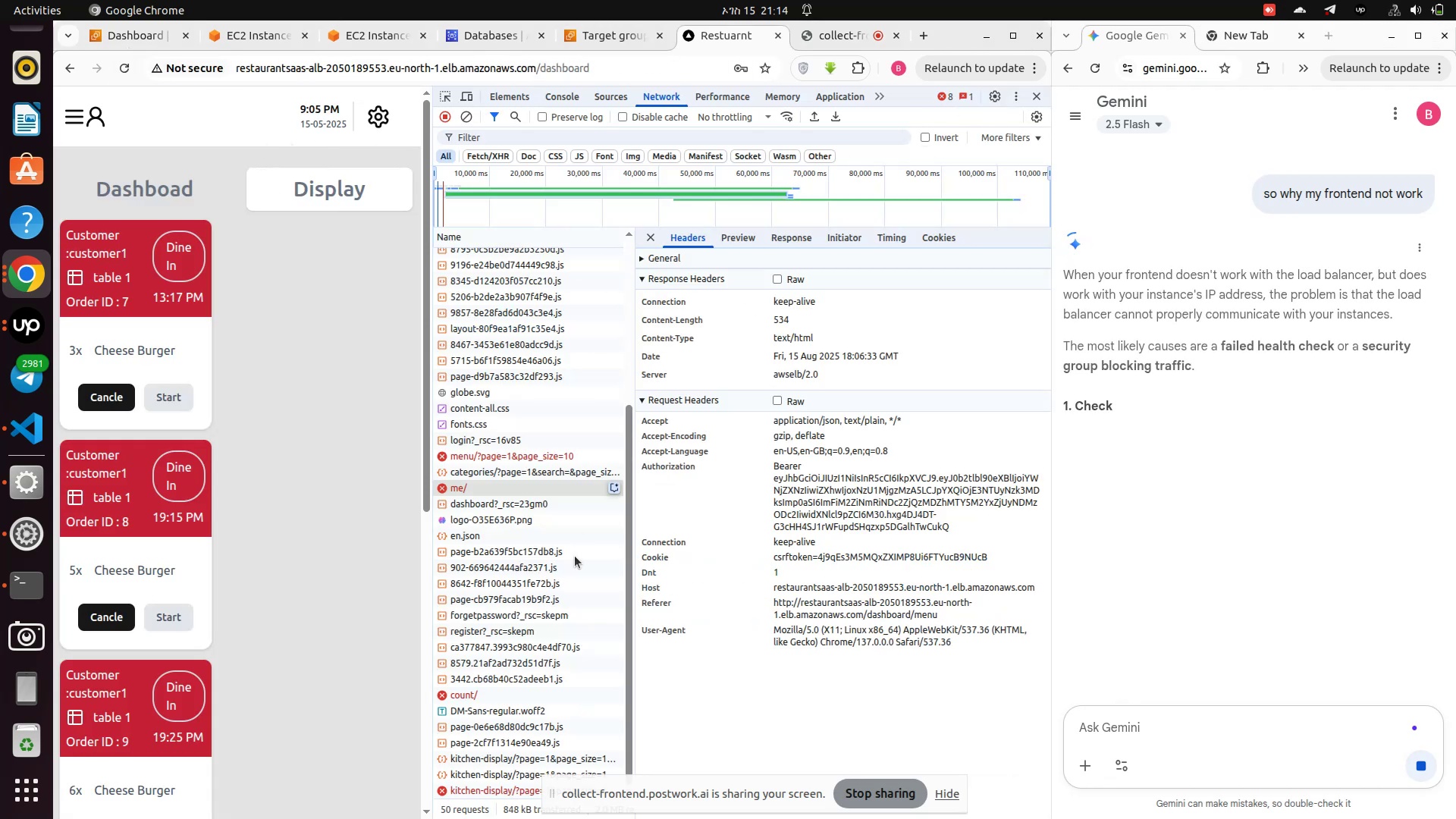 
scroll: coordinate [512, 580], scroll_direction: down, amount: 6.0
 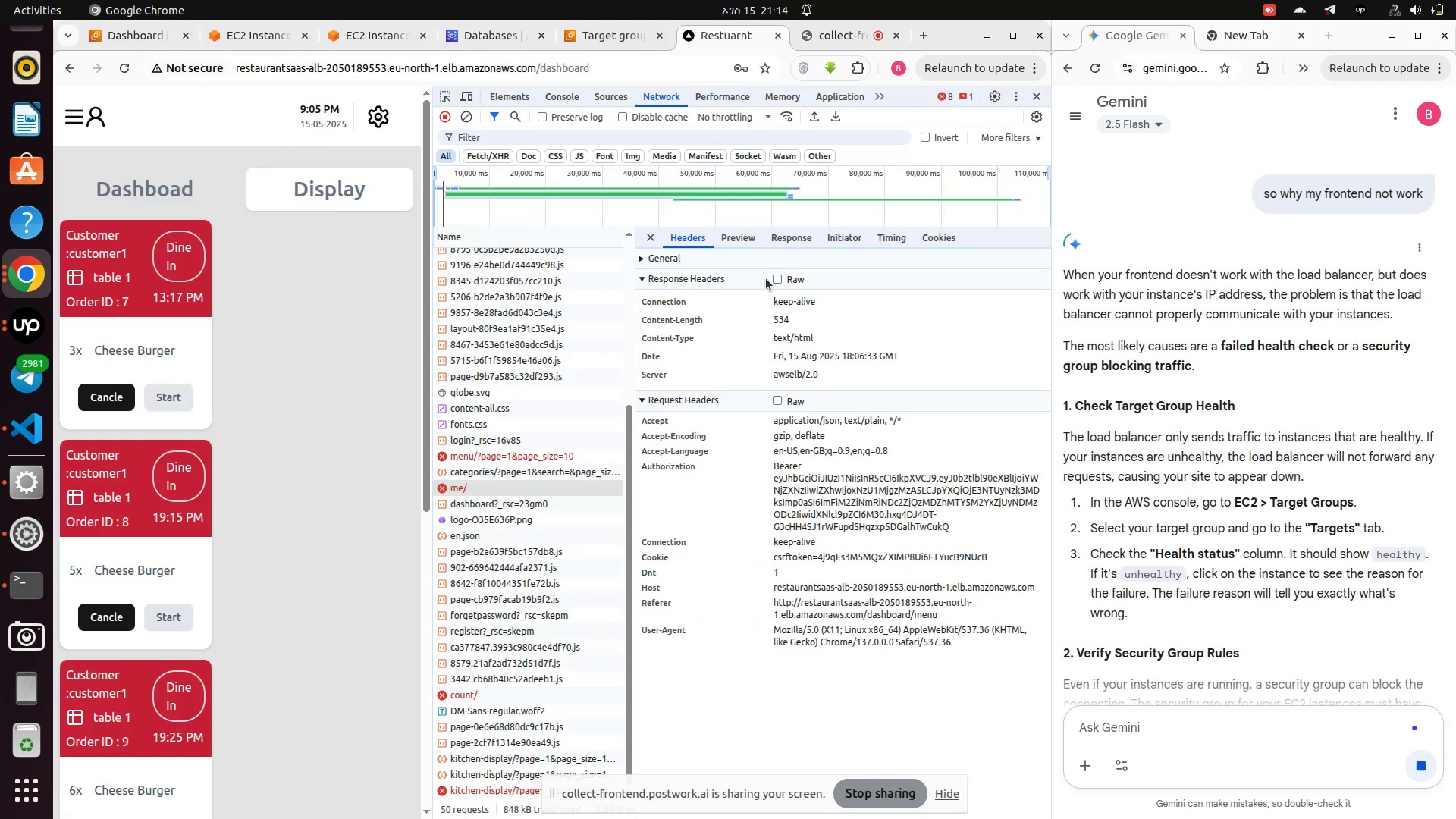 
left_click([780, 245])
 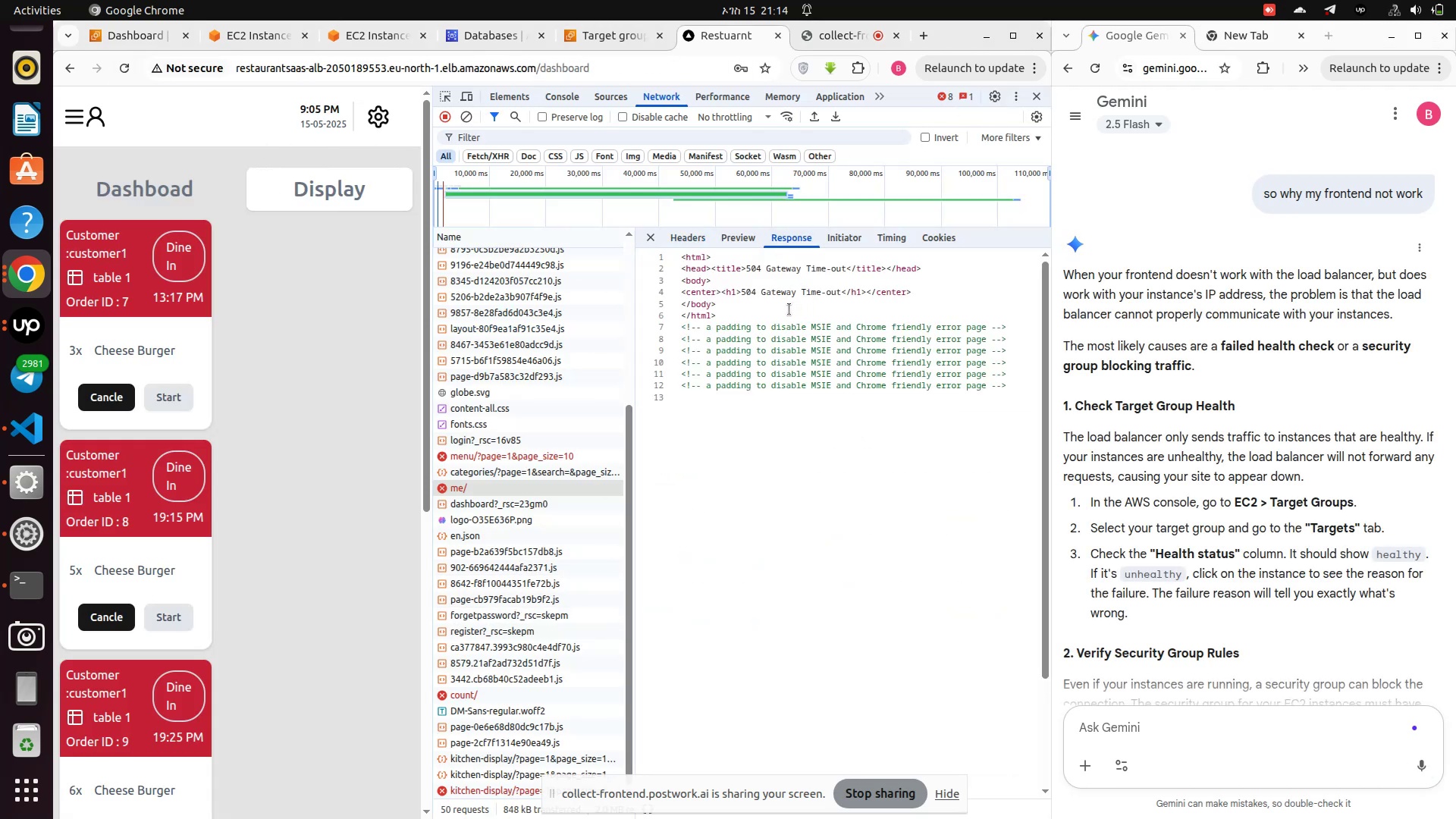 
left_click_drag(start_coordinate=[759, 312], to_coordinate=[667, 261])
 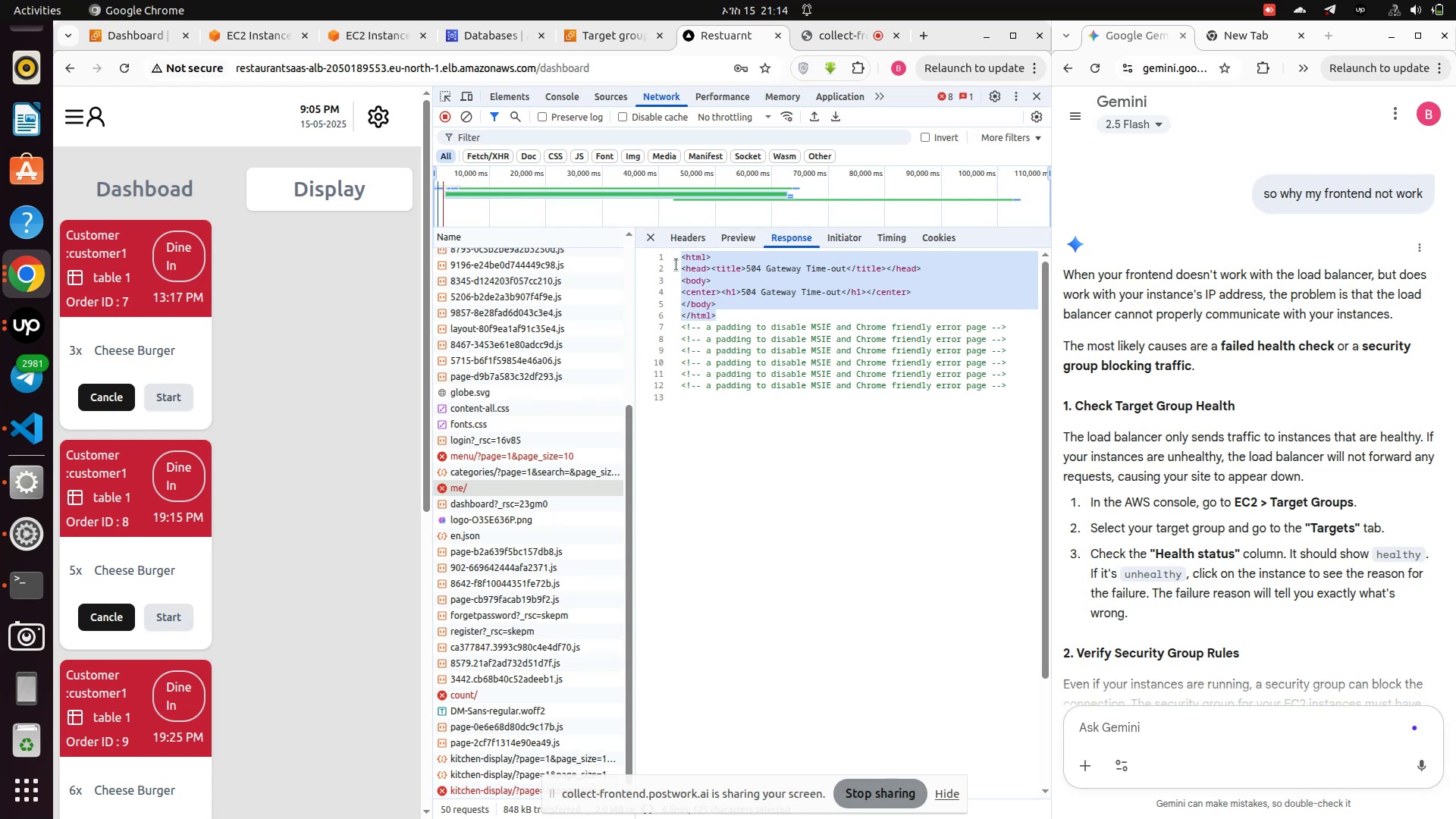 
right_click([676, 265])
 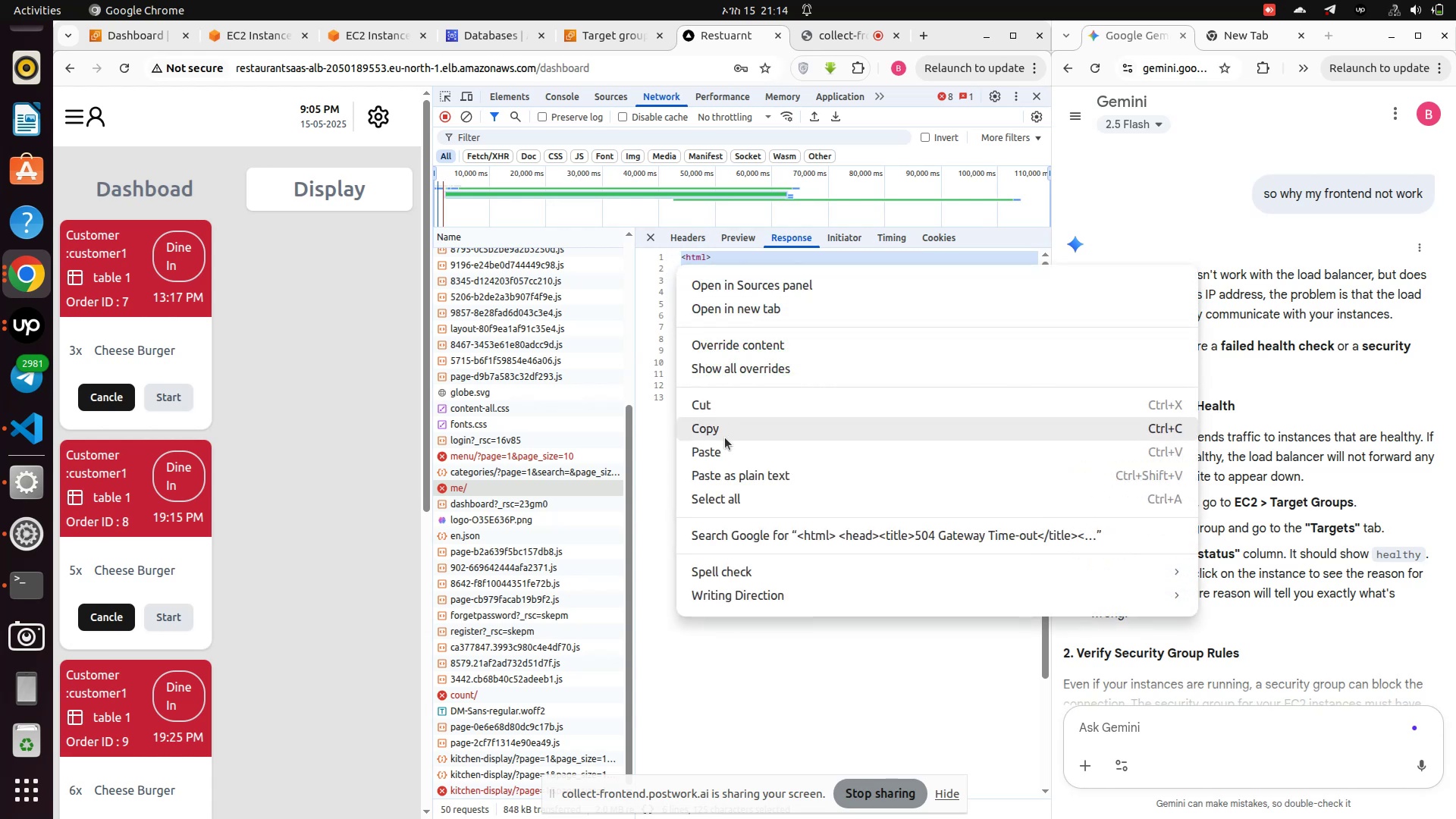 
left_click([725, 439])
 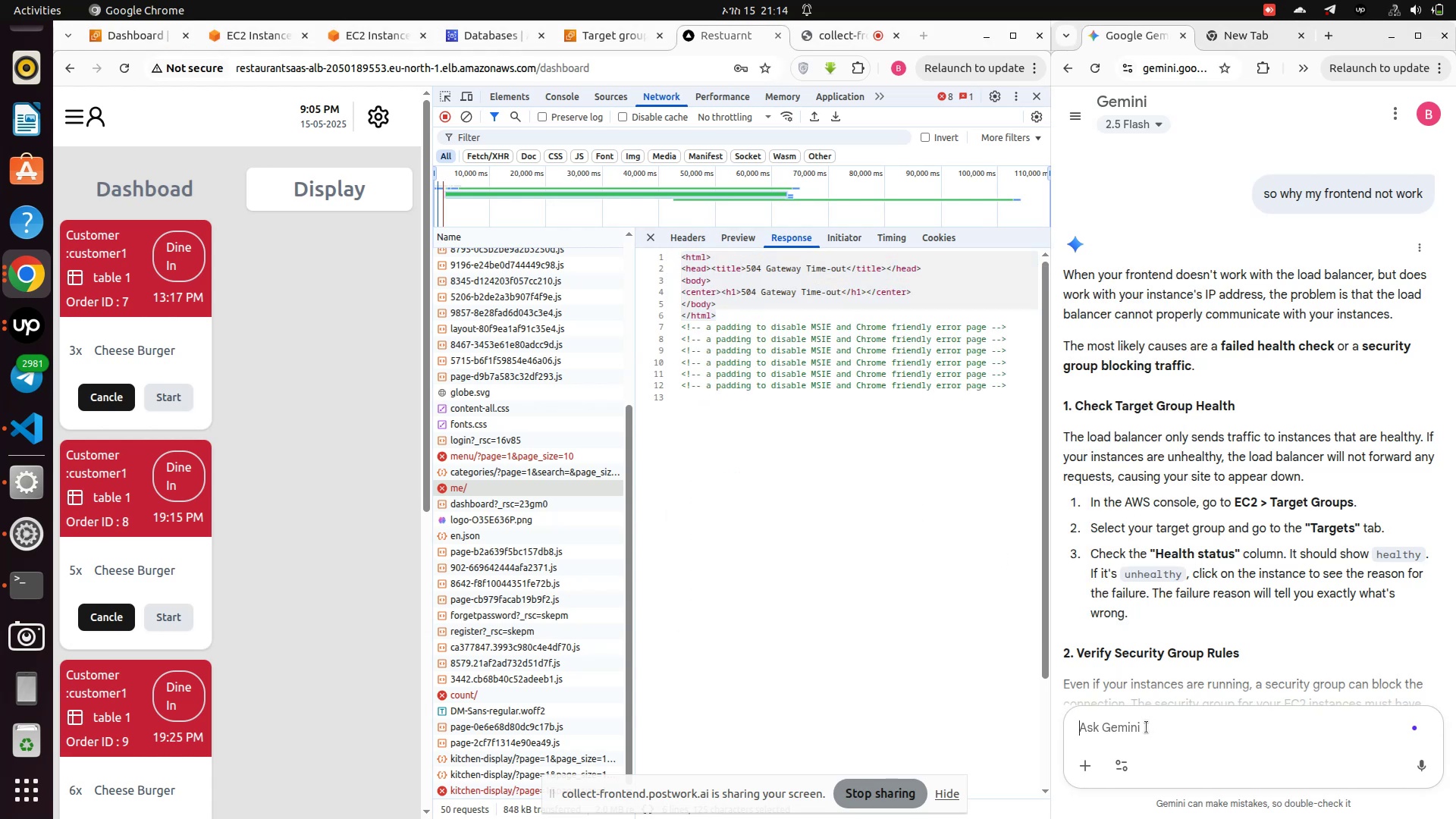 
key(Control+V)
 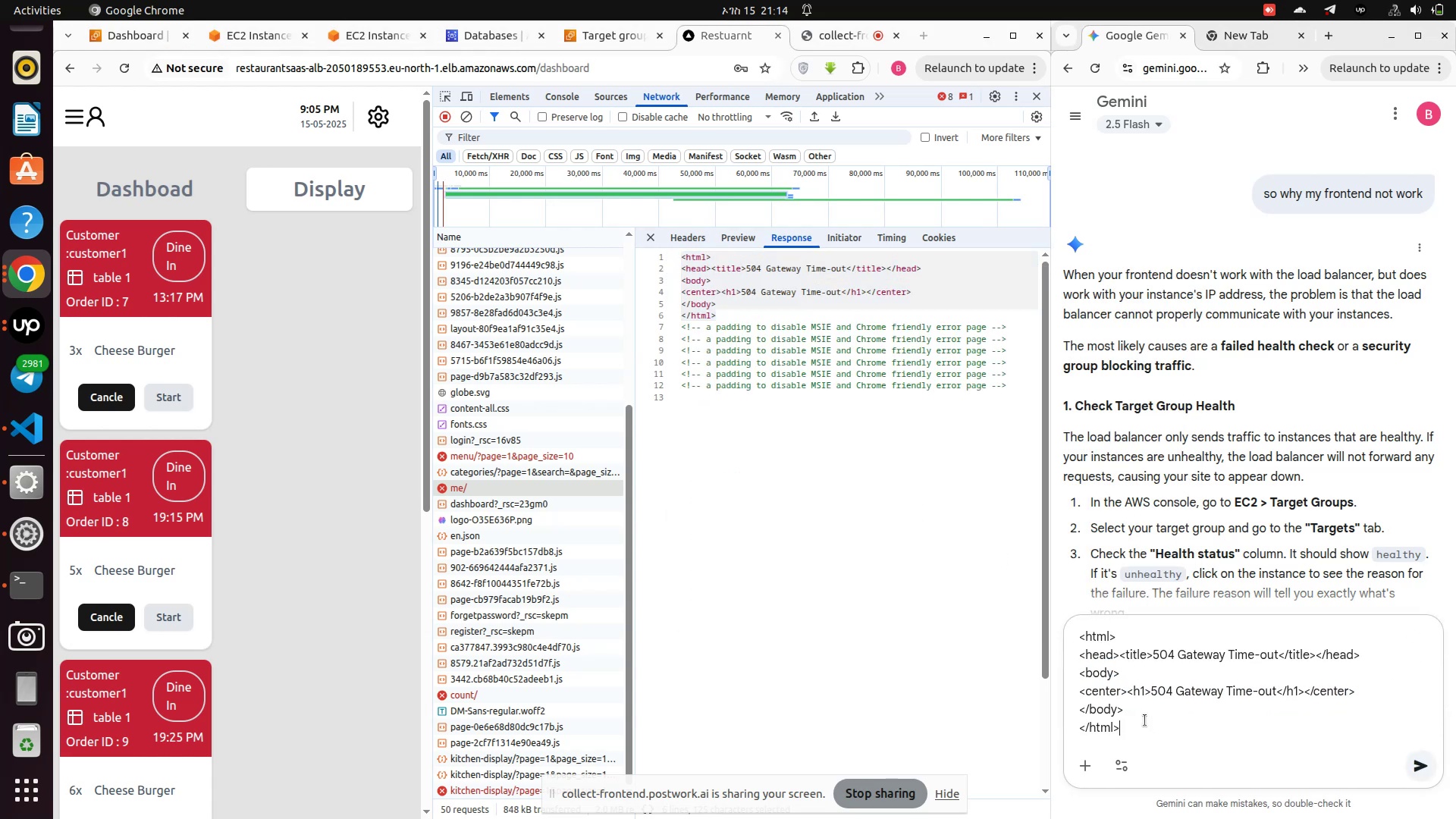 
key(Enter)
 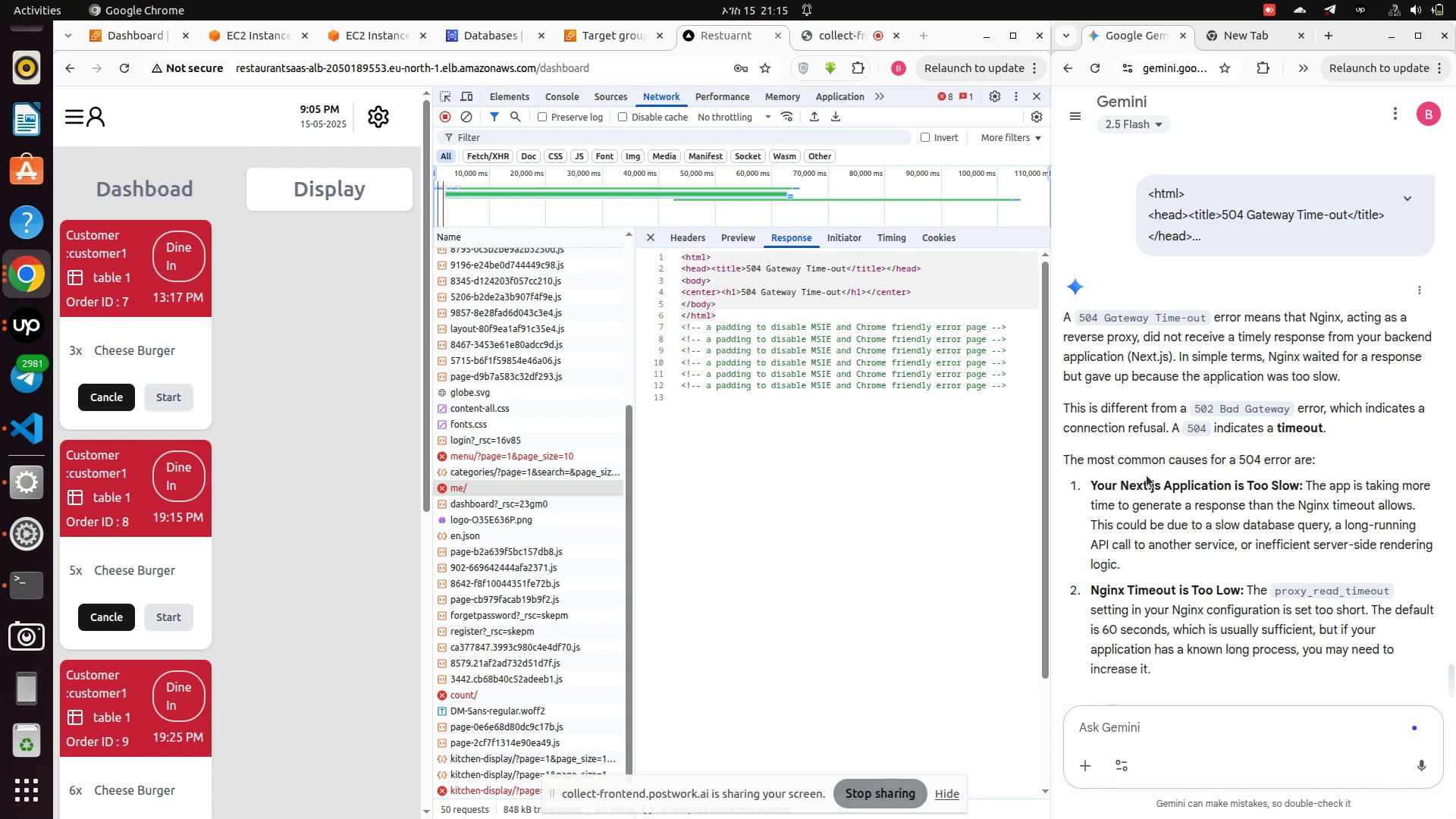 
wait(30.32)
 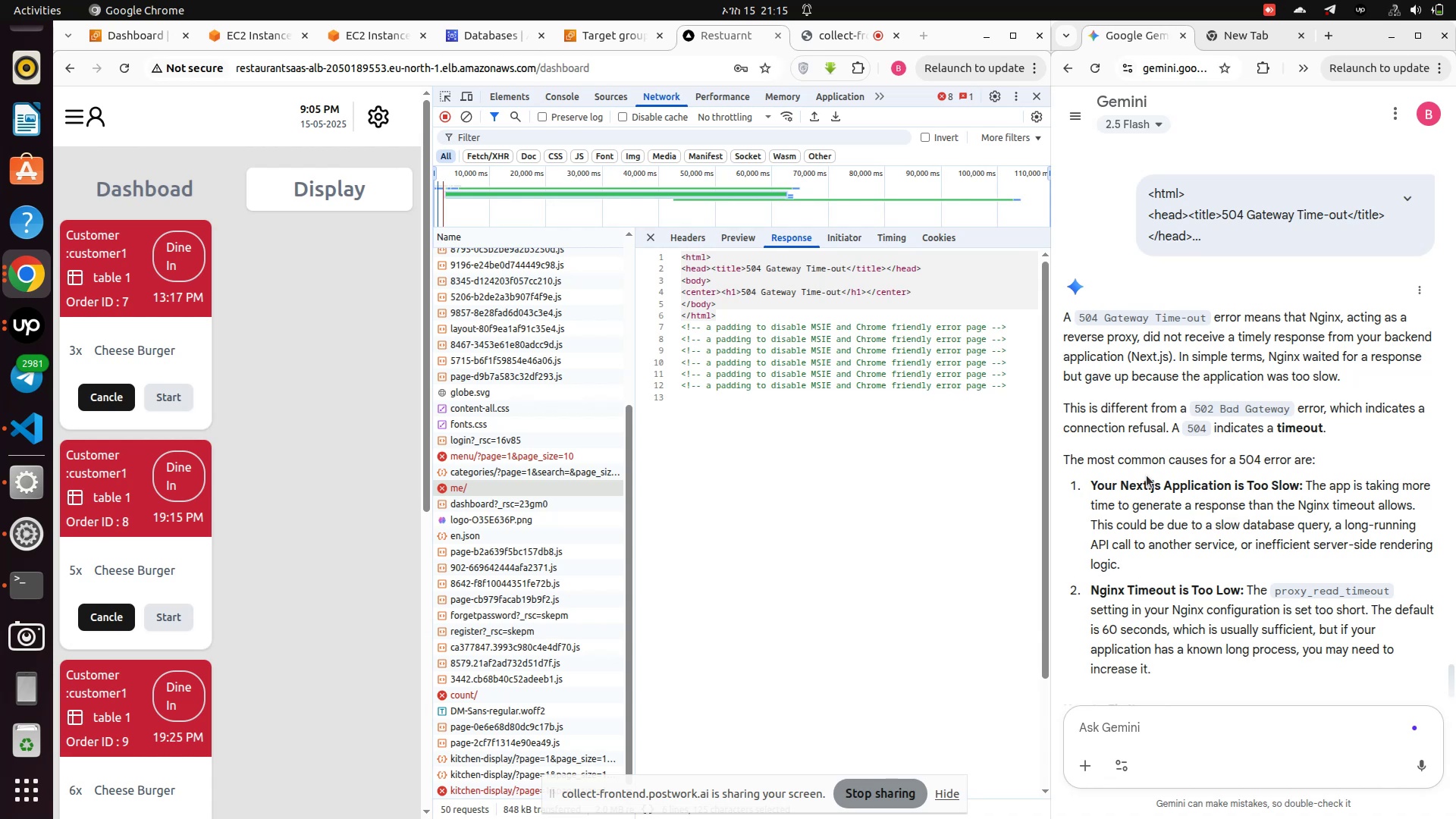 
left_click([826, 42])
 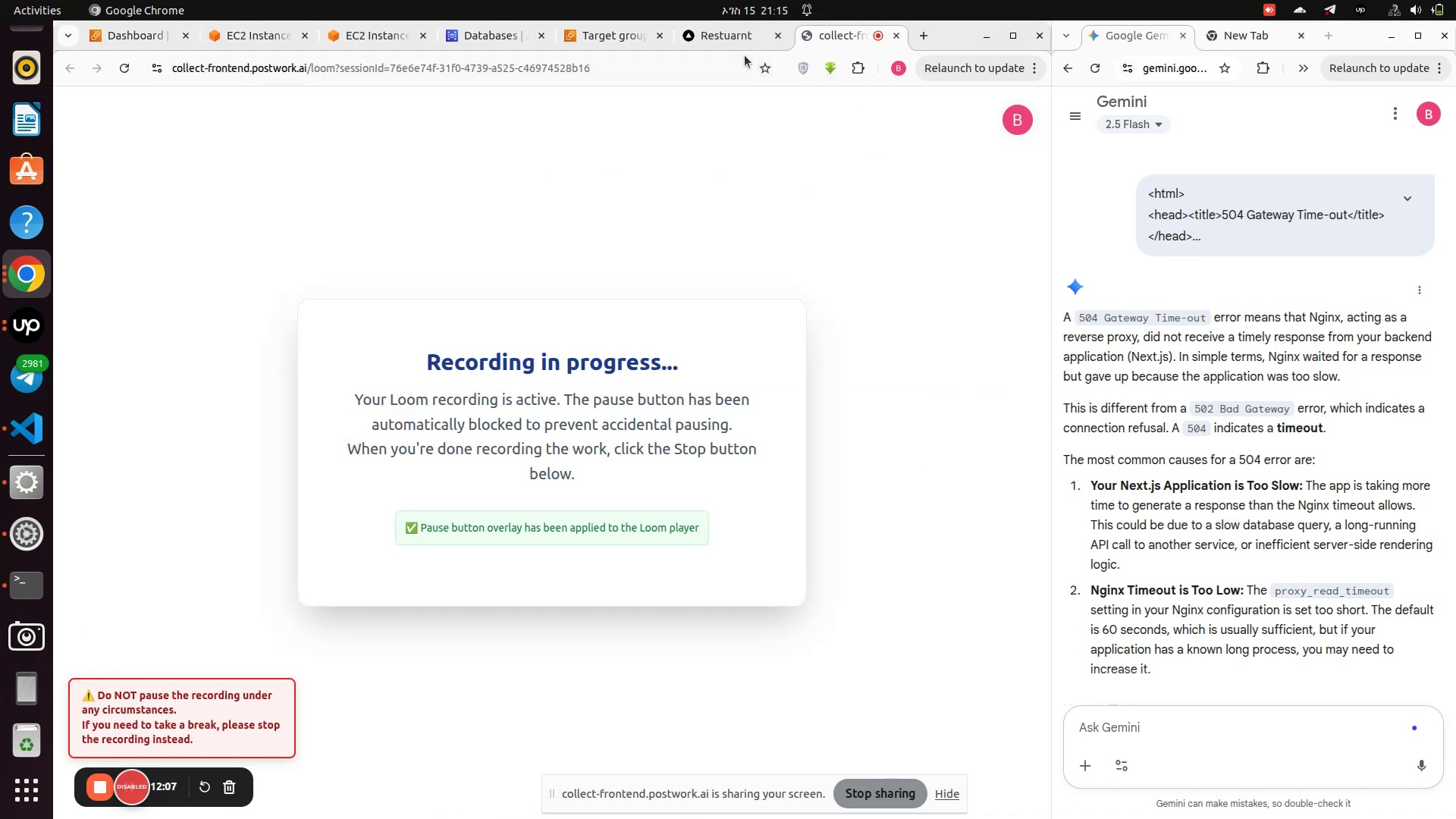 
left_click([711, 41])
 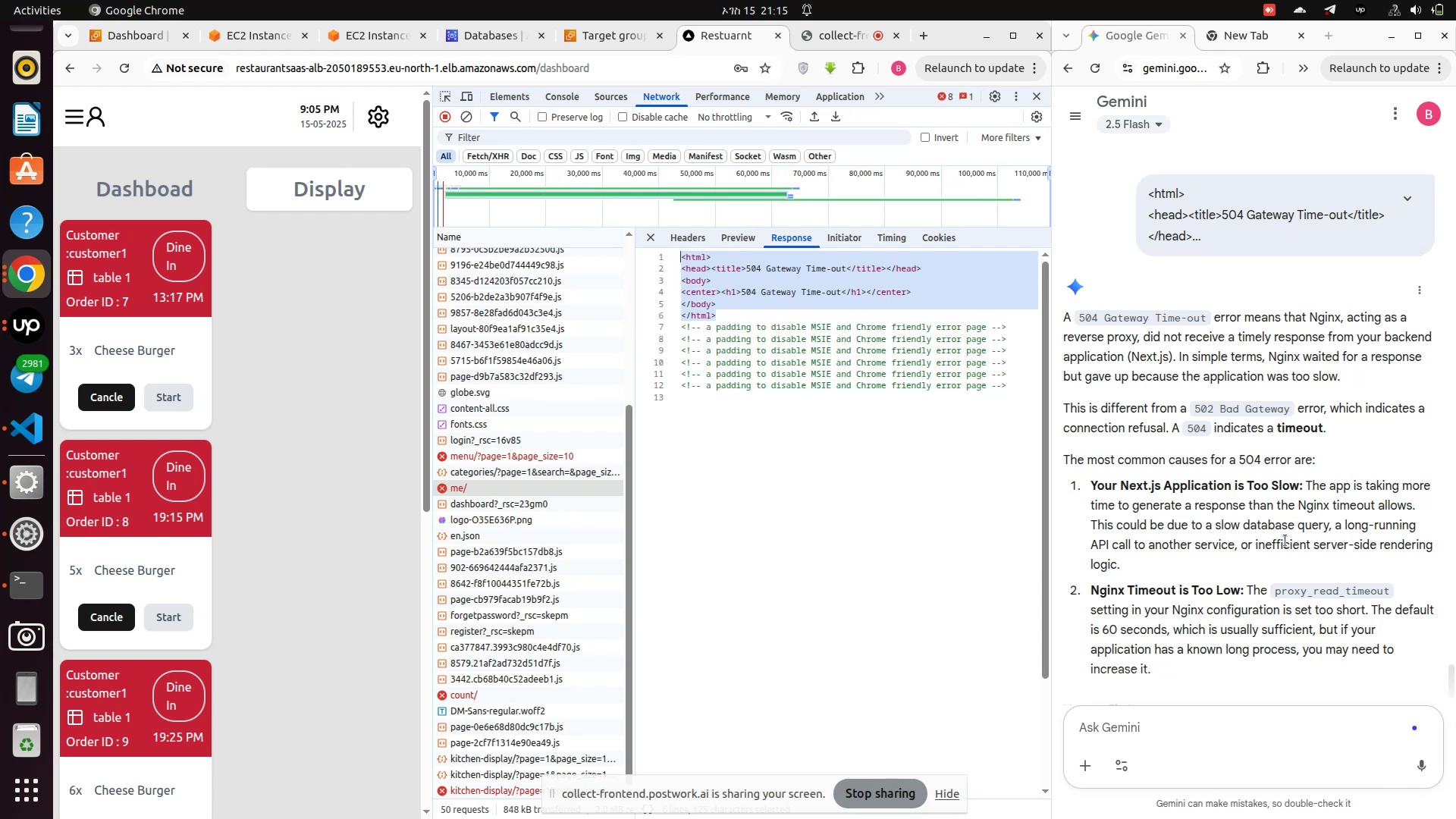 
wait(12.84)
 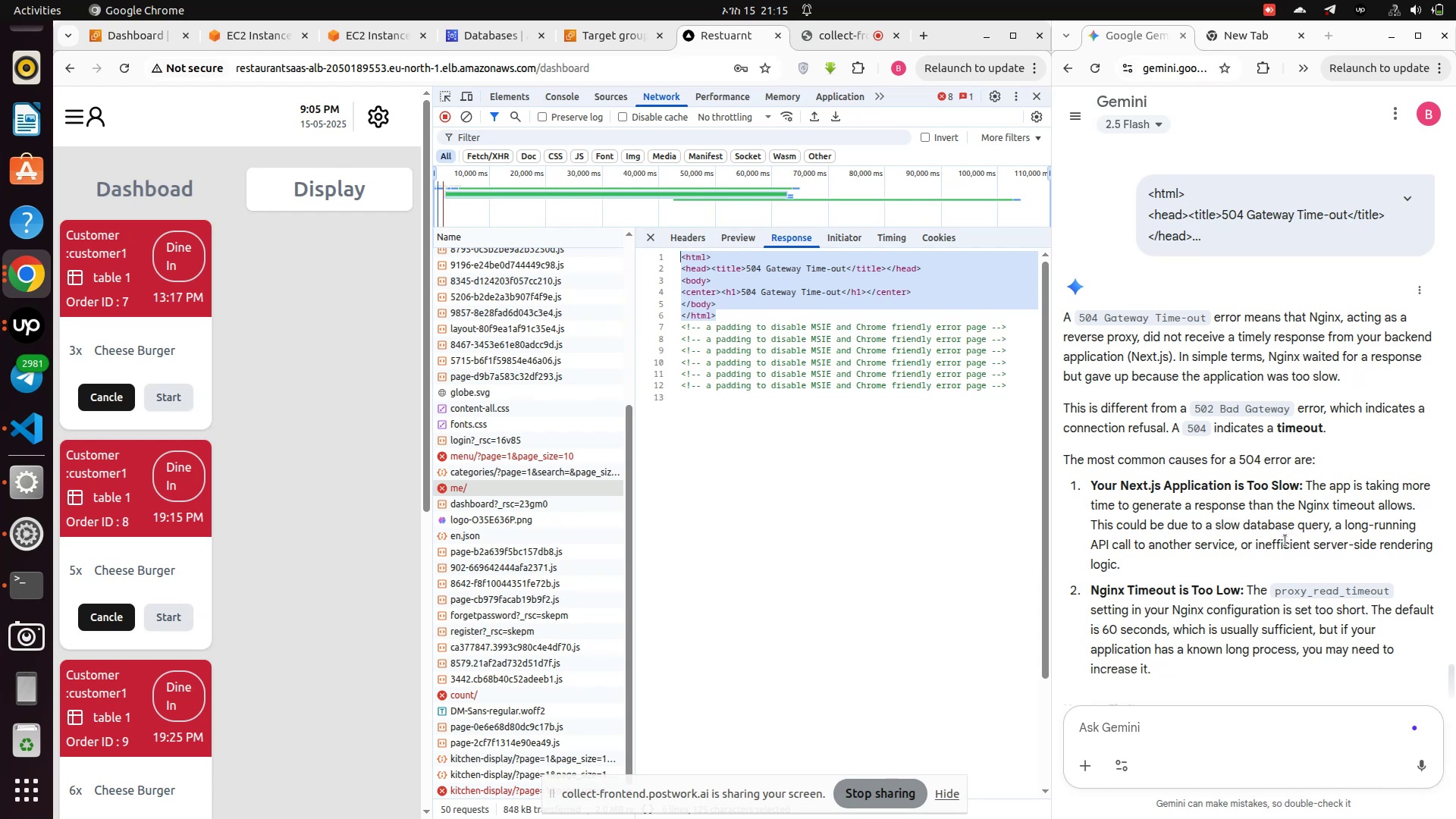 
scroll: coordinate [1285, 541], scroll_direction: down, amount: 1.0
 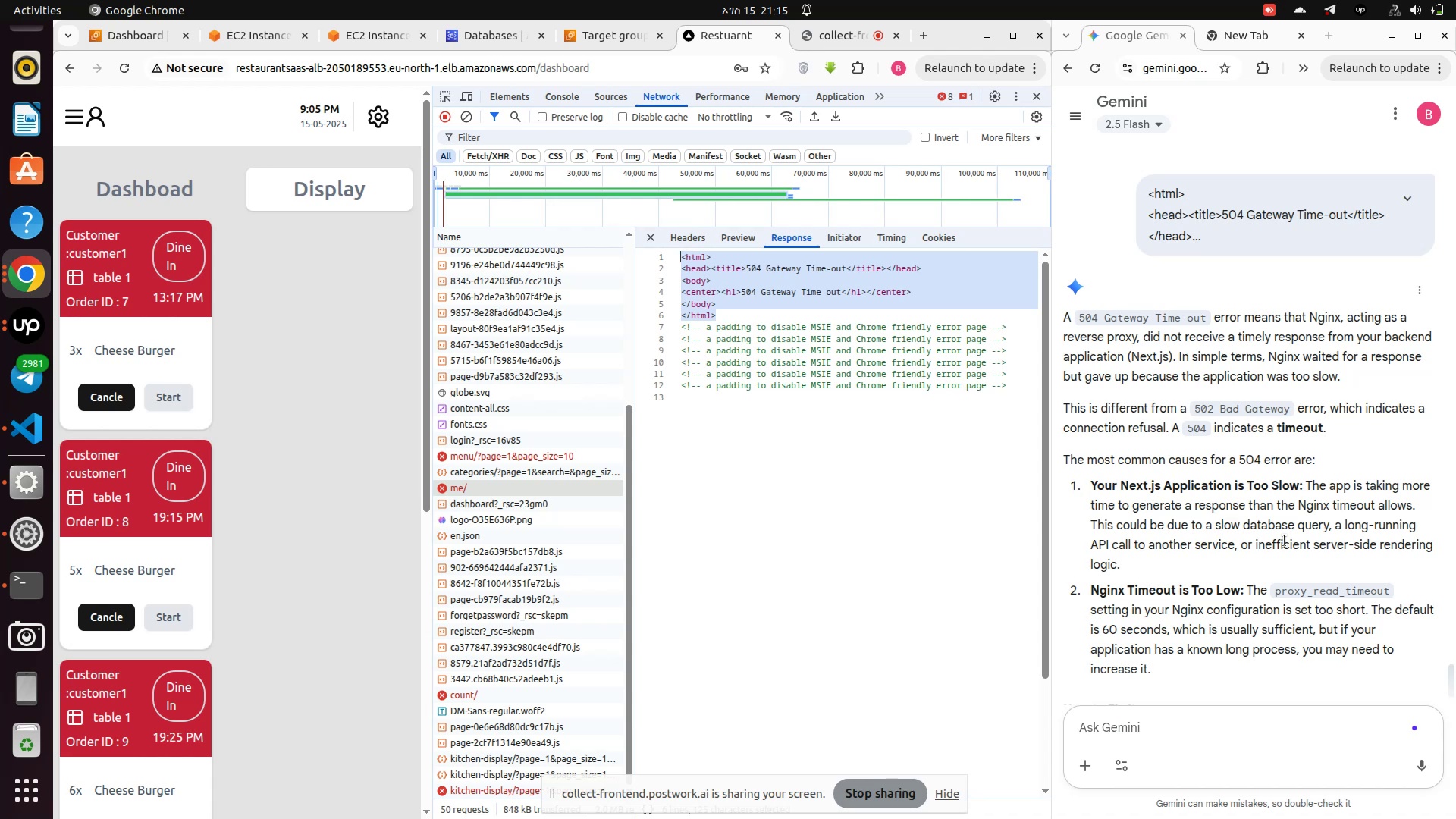 
wait(21.54)
 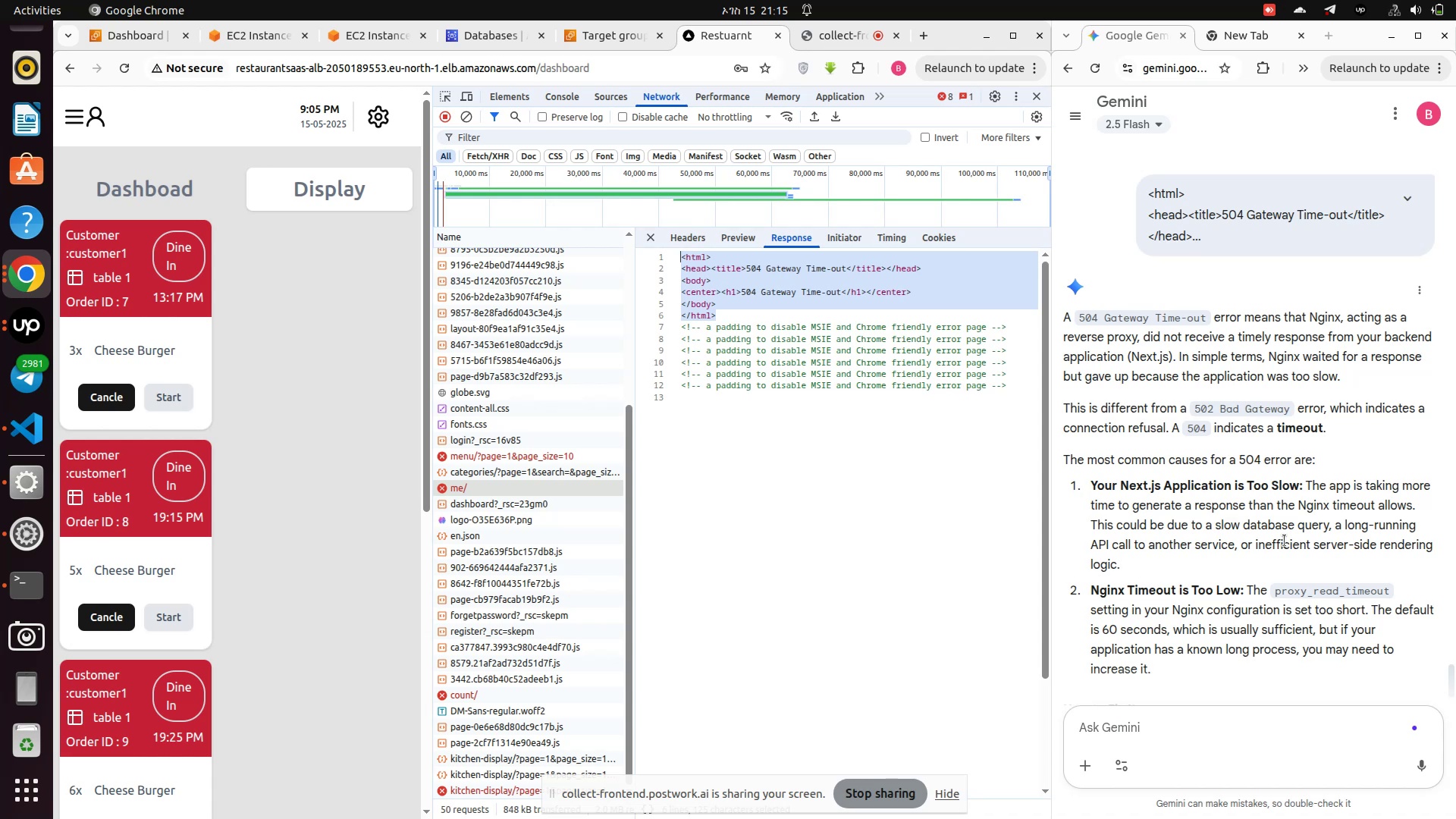 
scroll: coordinate [1287, 597], scroll_direction: down, amount: 5.0
 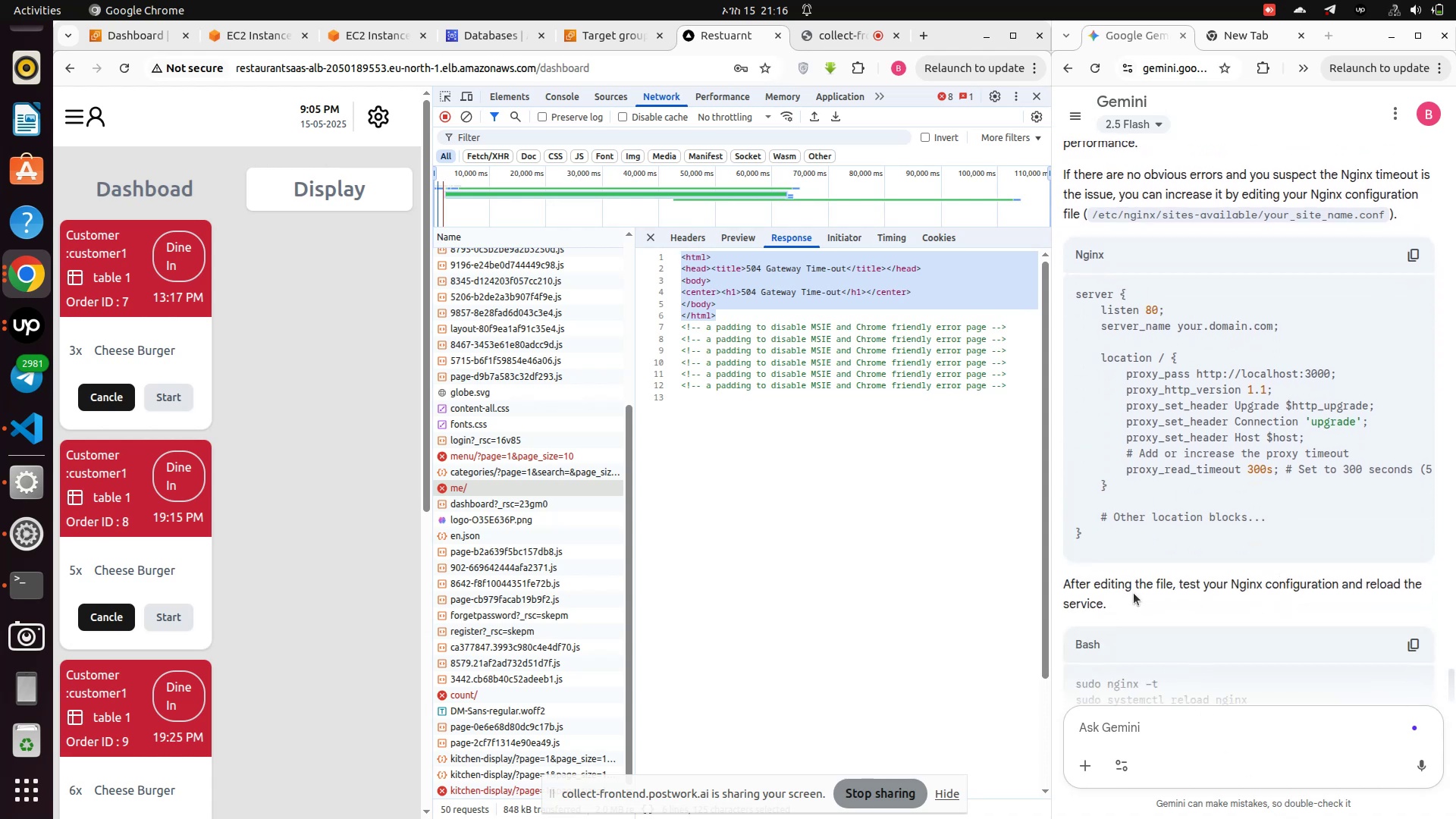 
wait(5.06)
 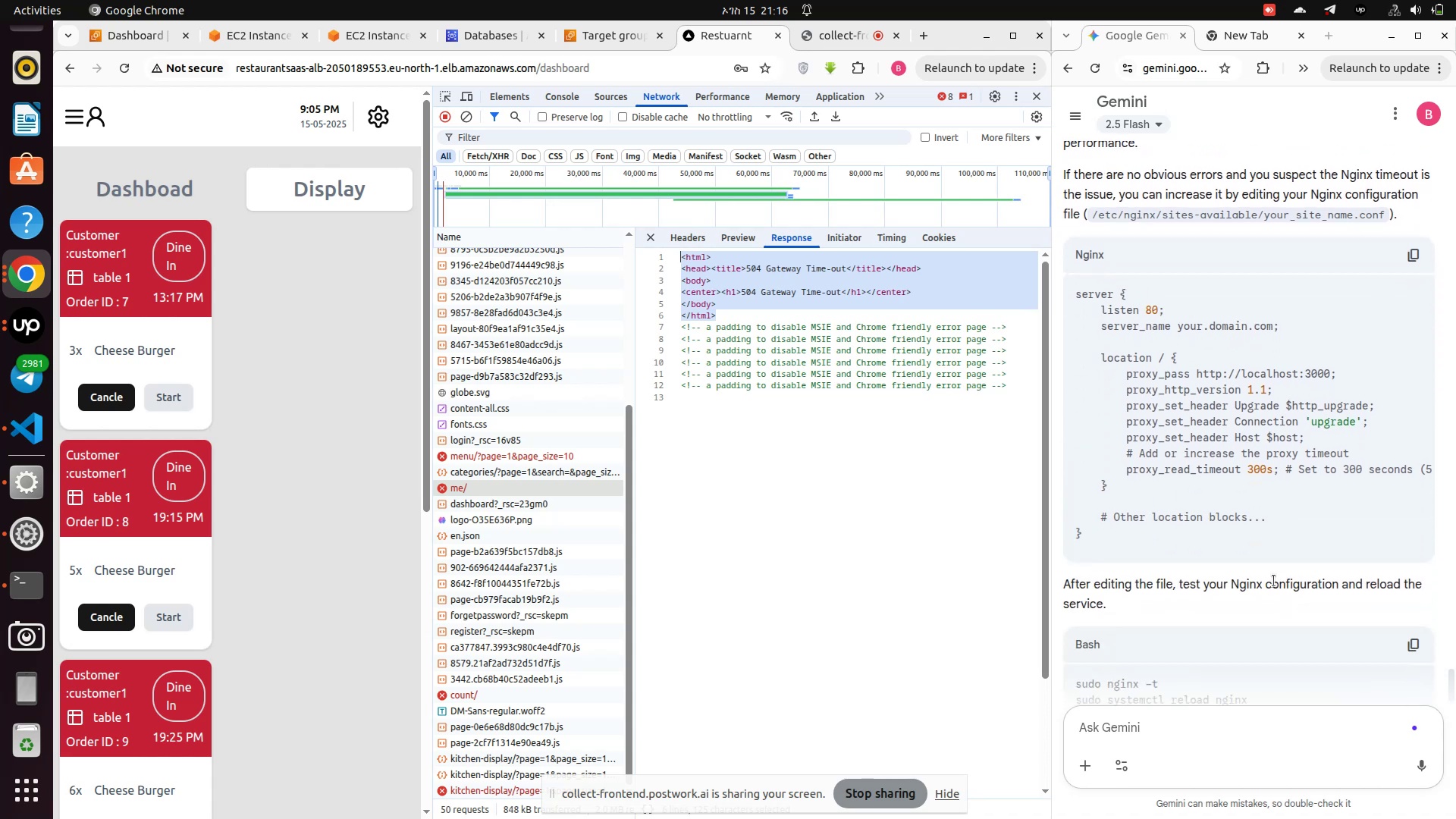 
scroll: coordinate [1169, 588], scroll_direction: down, amount: 5.0
 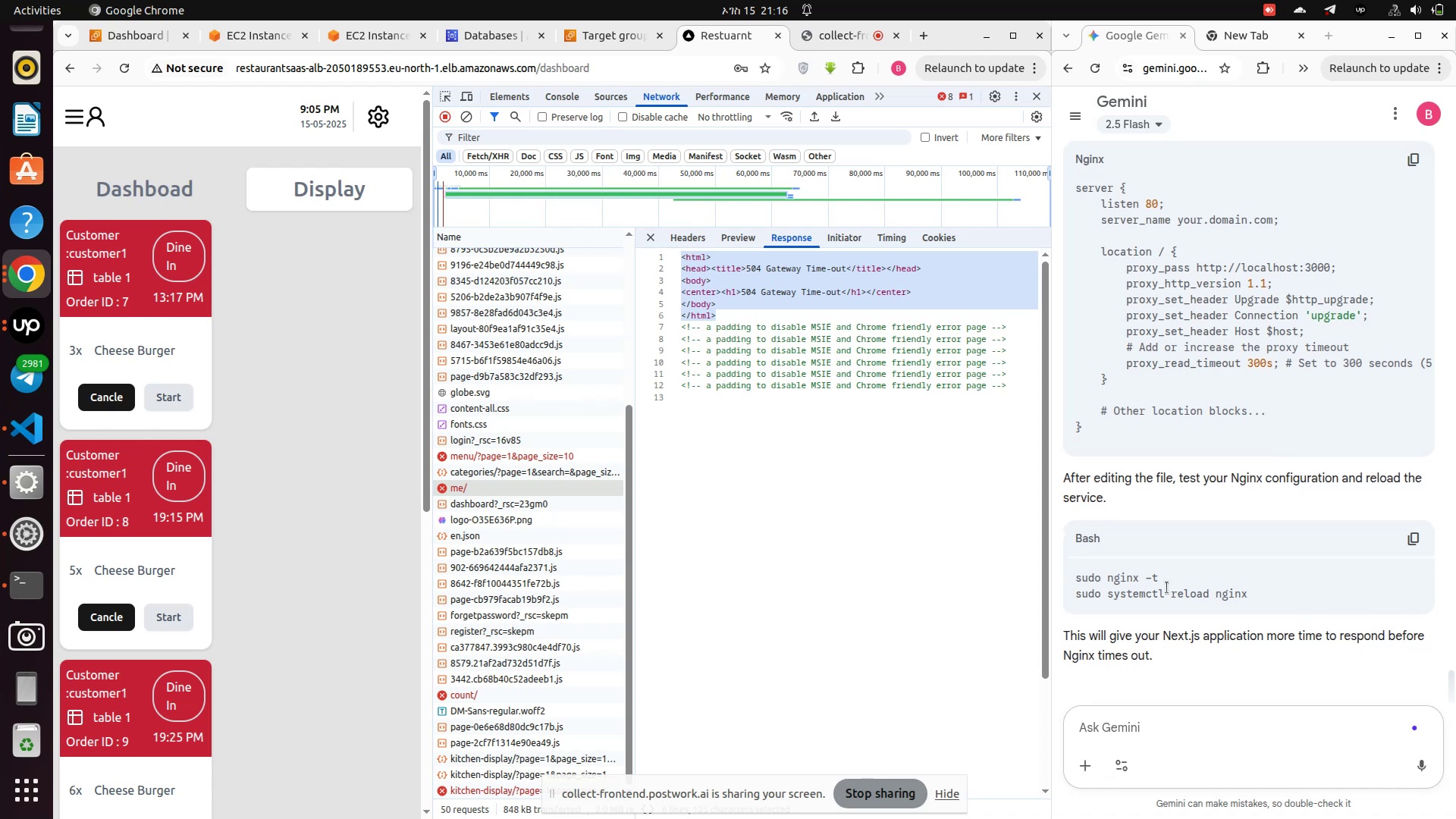 
scroll: coordinate [1167, 588], scroll_direction: none, amount: 0.0
 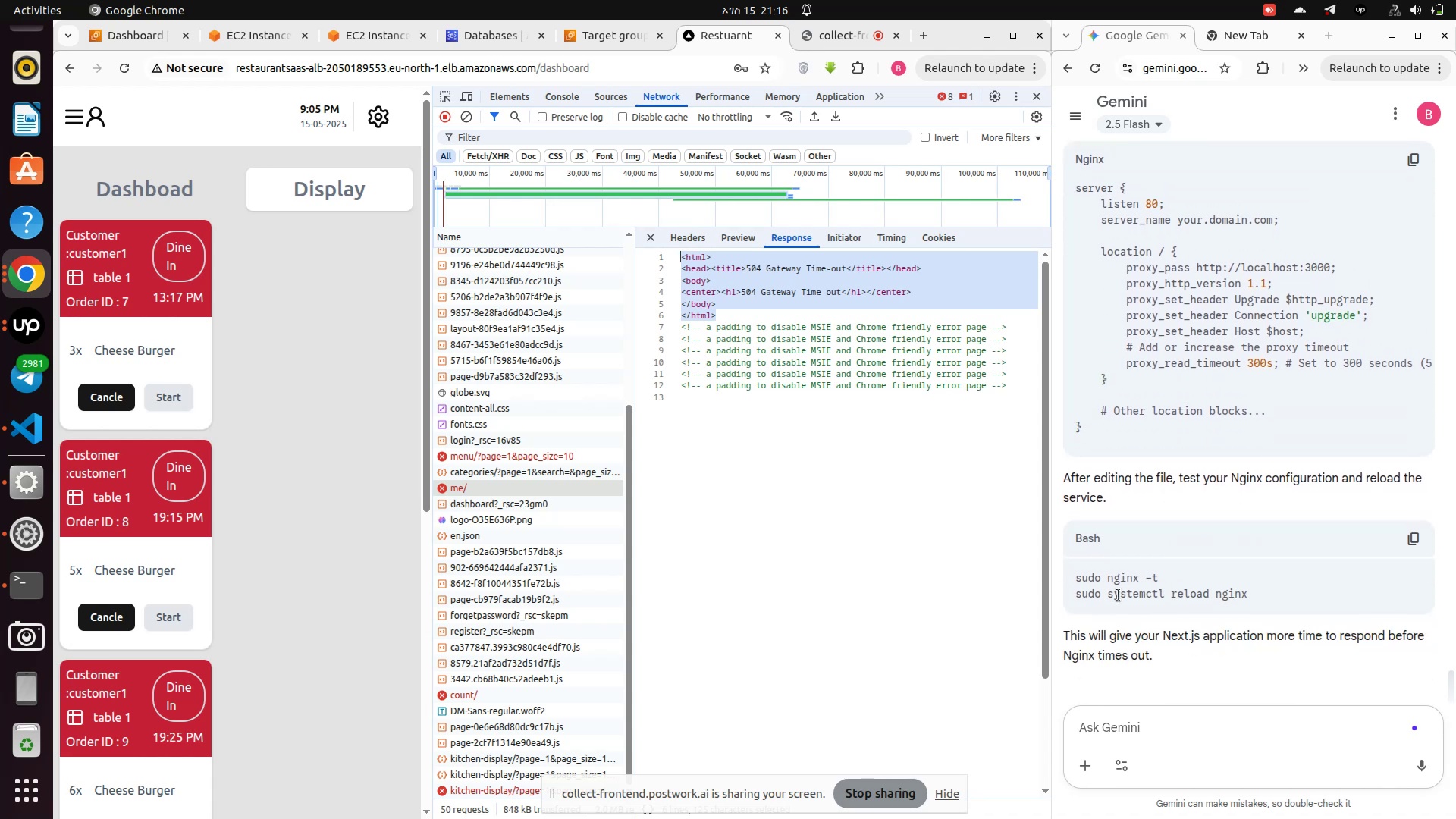 
wait(7.48)
 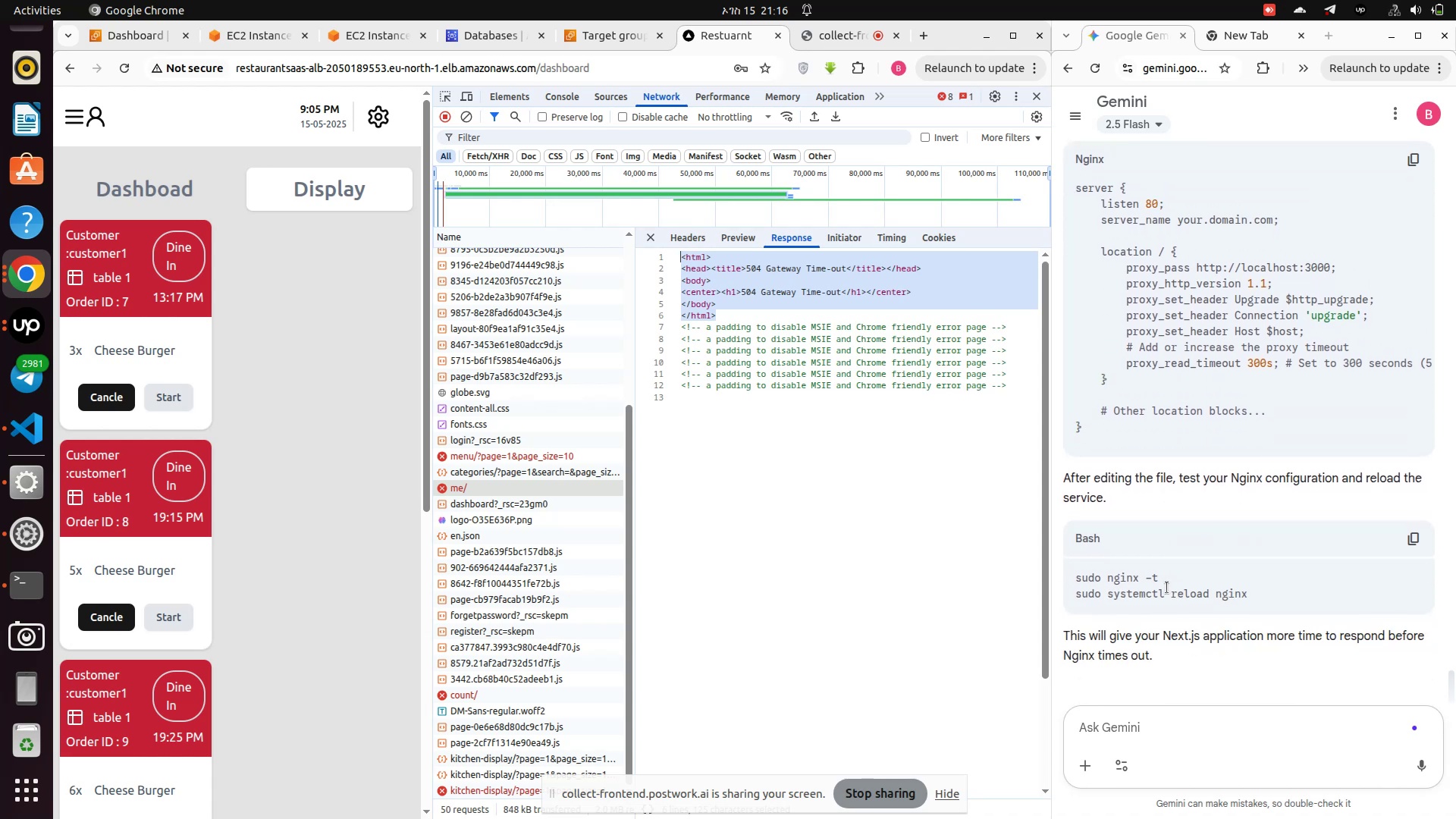 
left_click([42, 8])
 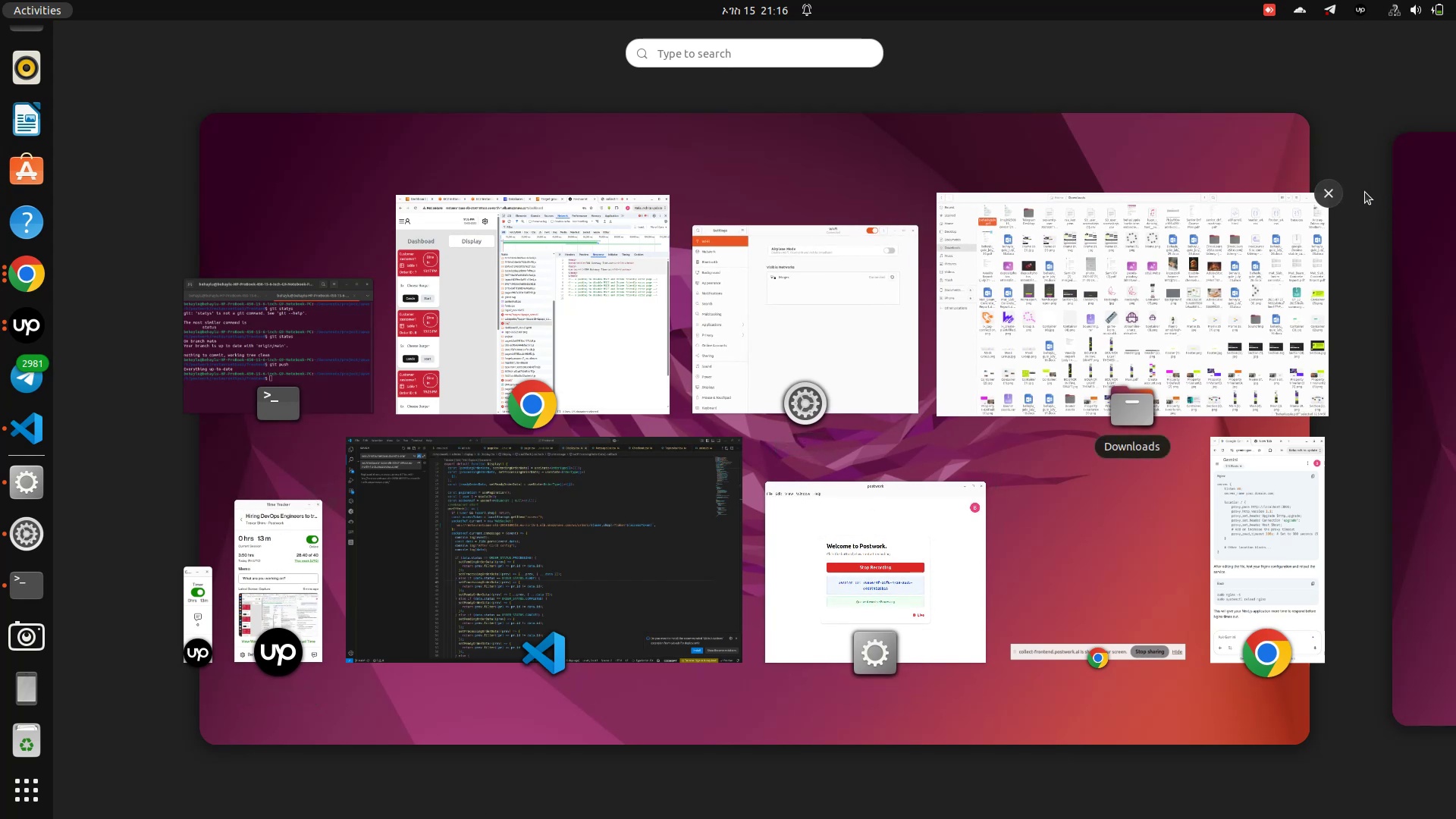 
wait(5.55)
 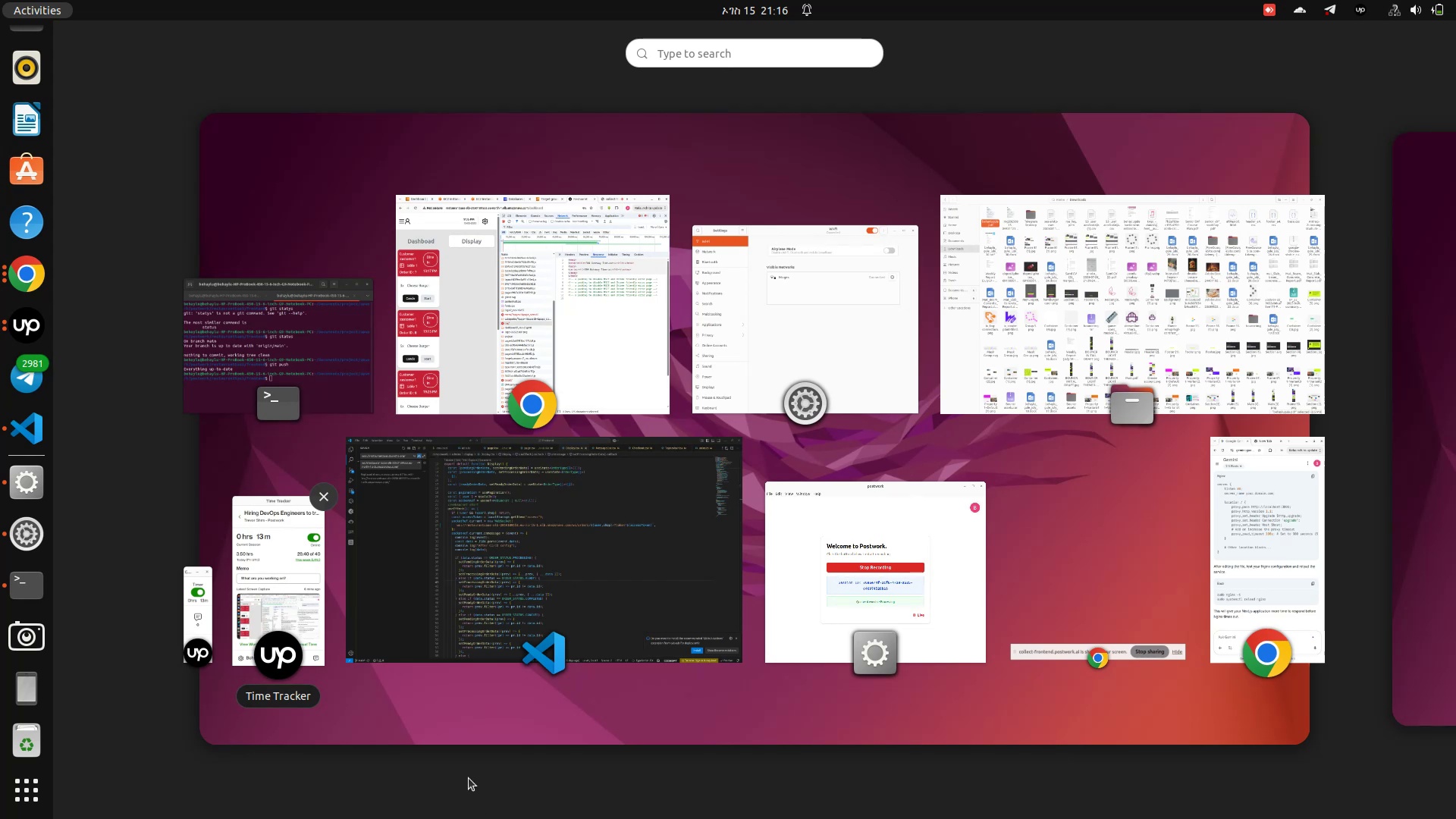 
left_click([1319, 196])
 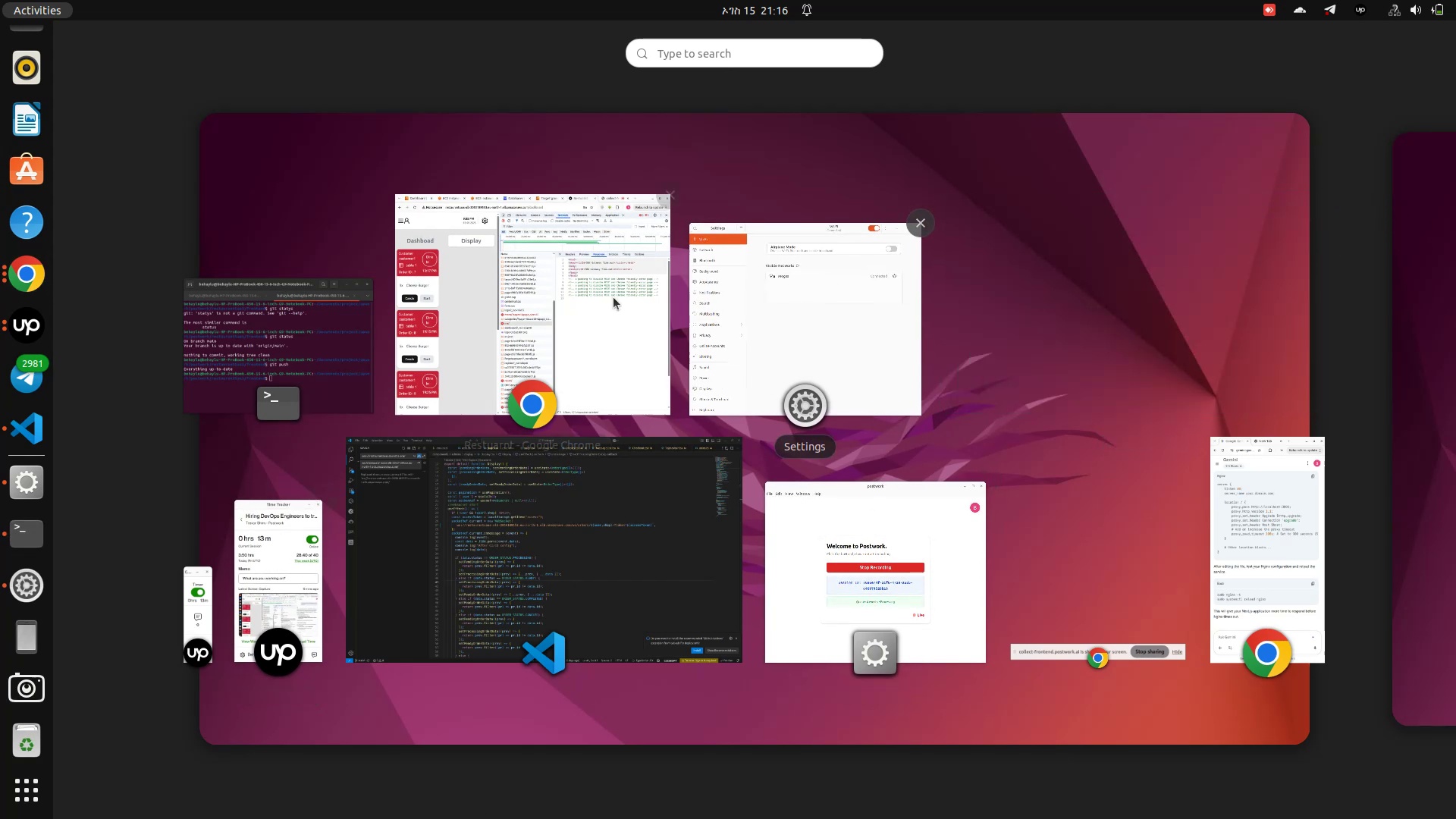 
left_click([466, 281])
 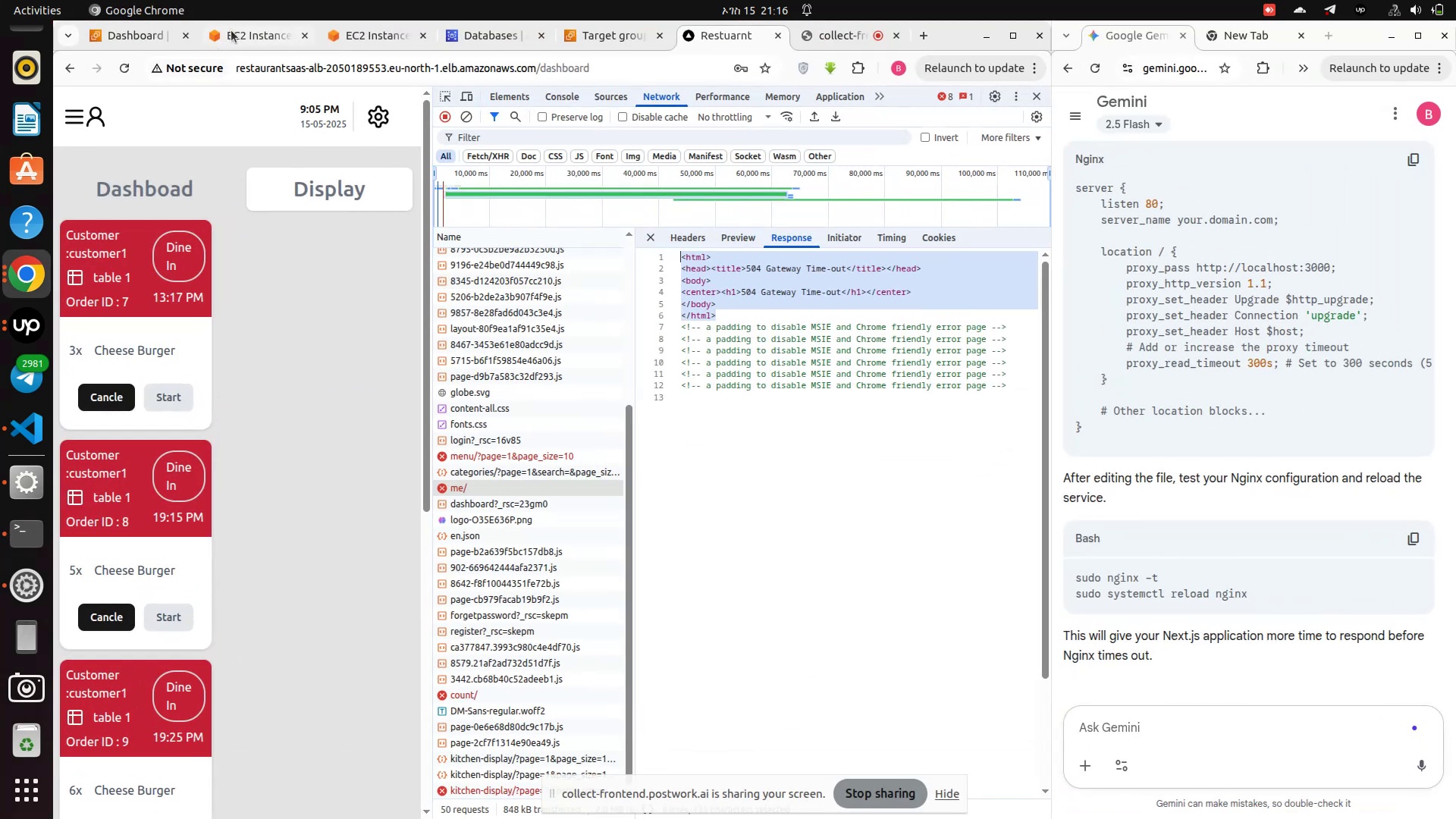 
left_click([224, 38])
 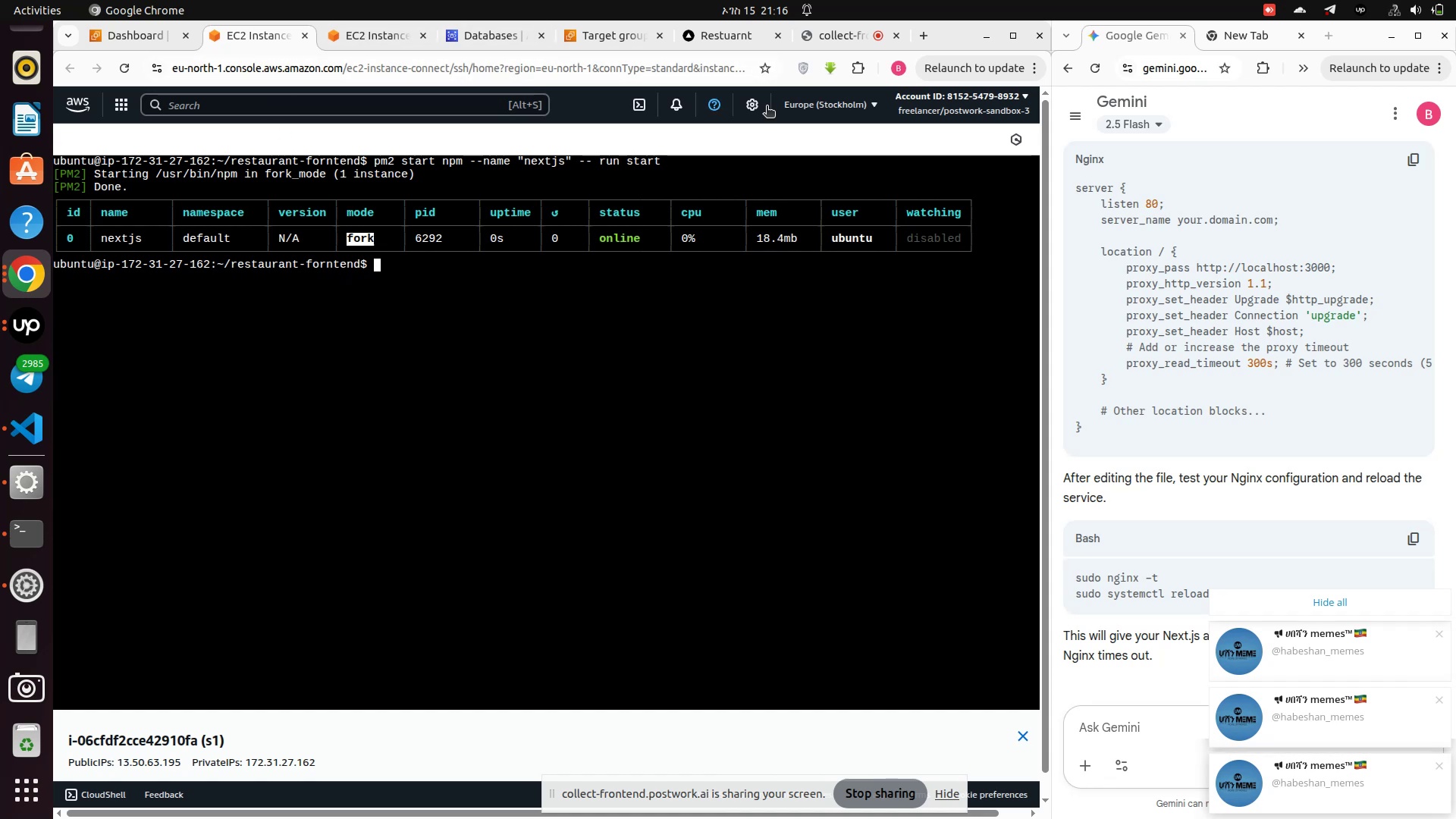 
wait(7.1)
 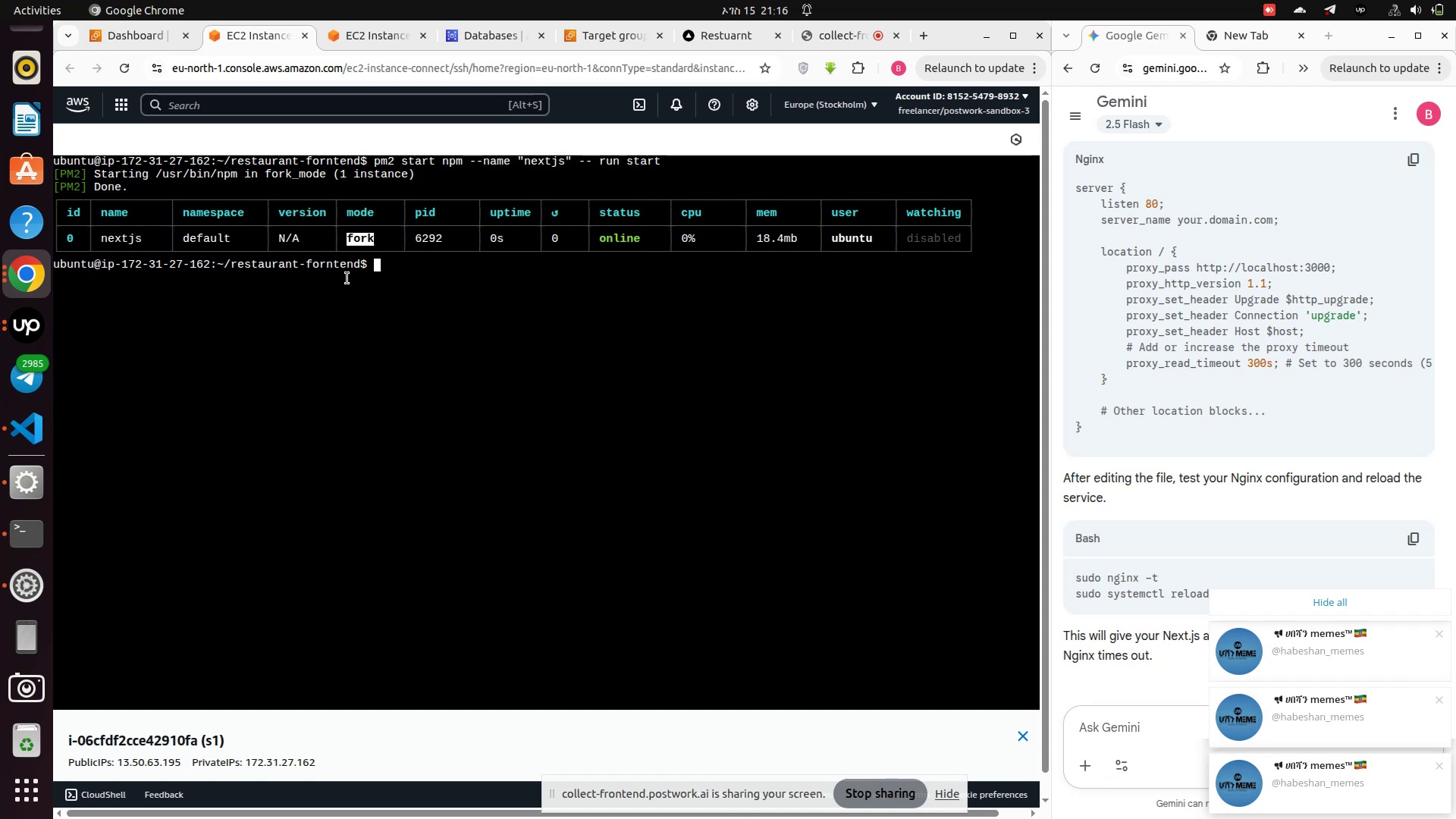 
left_click([1389, 595])
 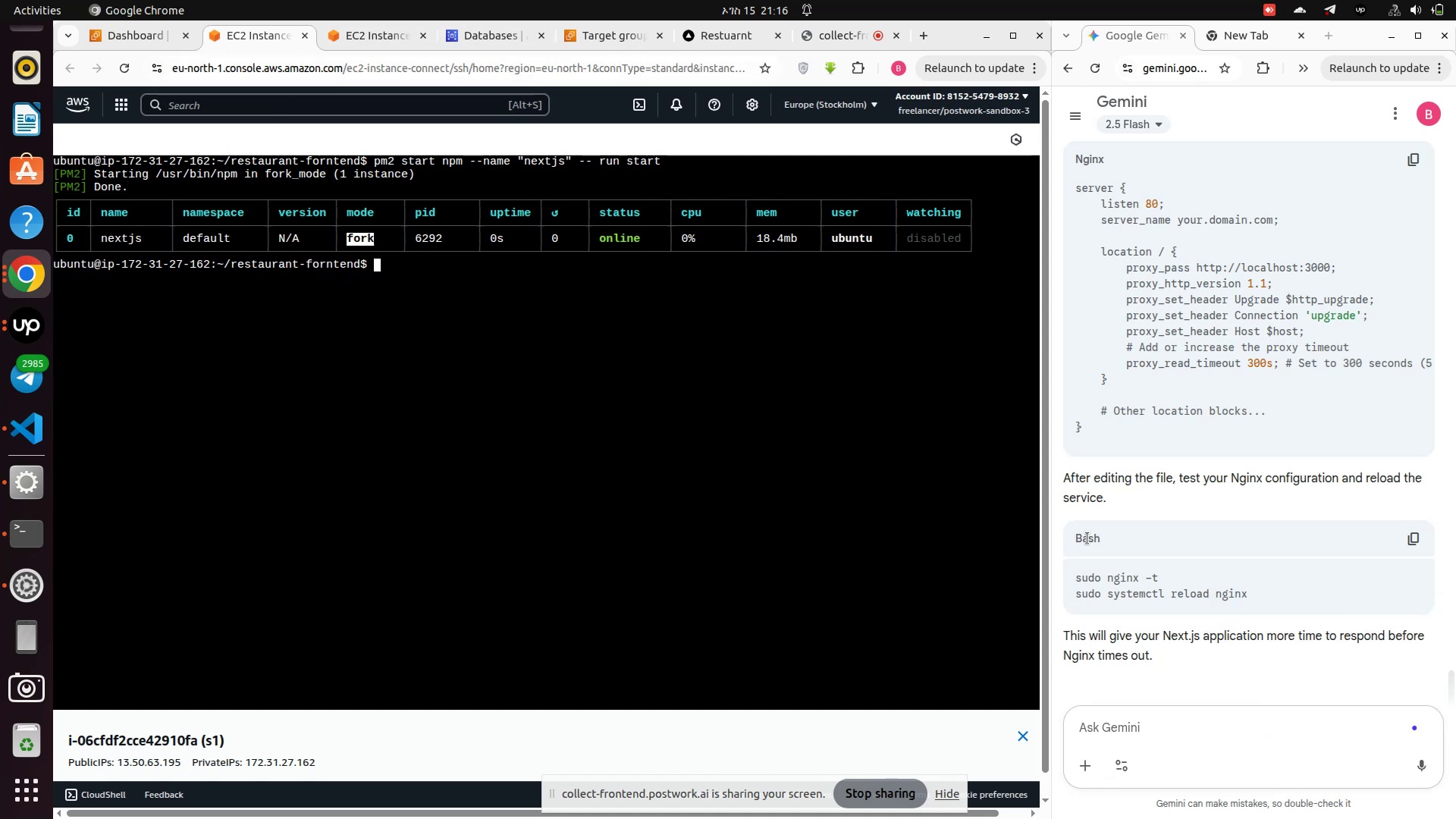 
scroll: coordinate [1126, 520], scroll_direction: up, amount: 10.0
 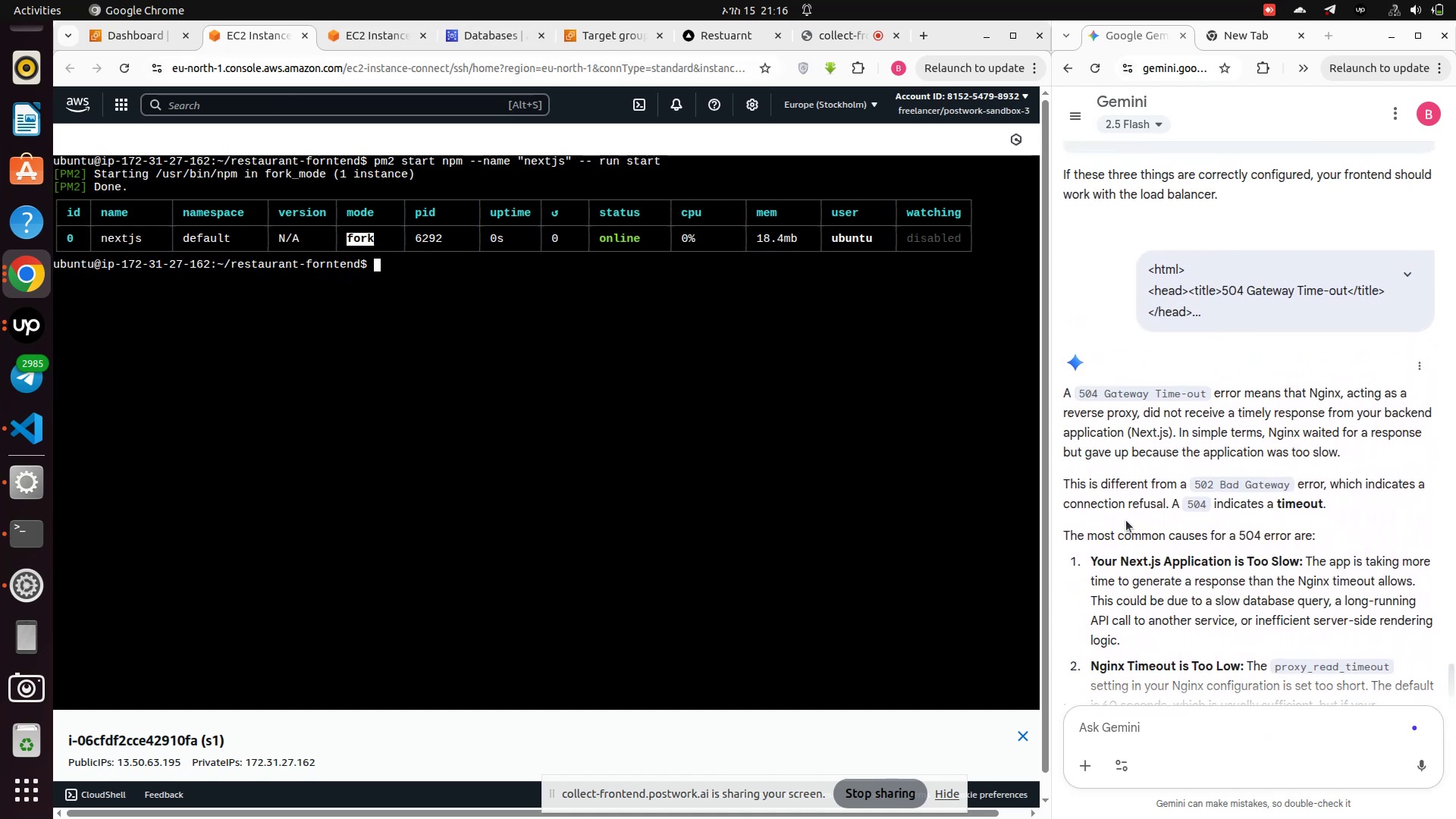 
scroll: coordinate [1126, 520], scroll_direction: down, amount: 3.0
 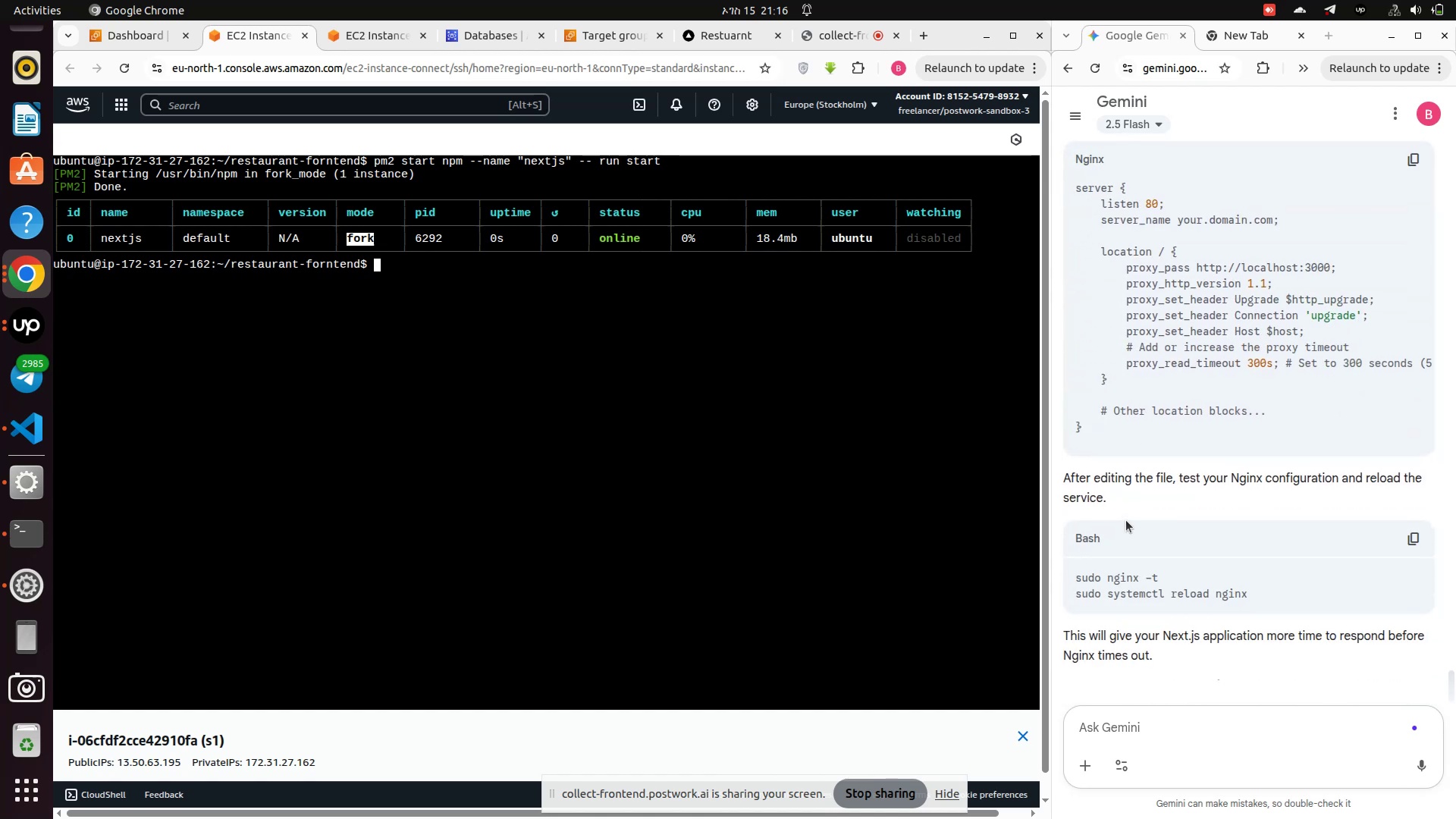 
scroll: coordinate [1126, 520], scroll_direction: none, amount: 0.0
 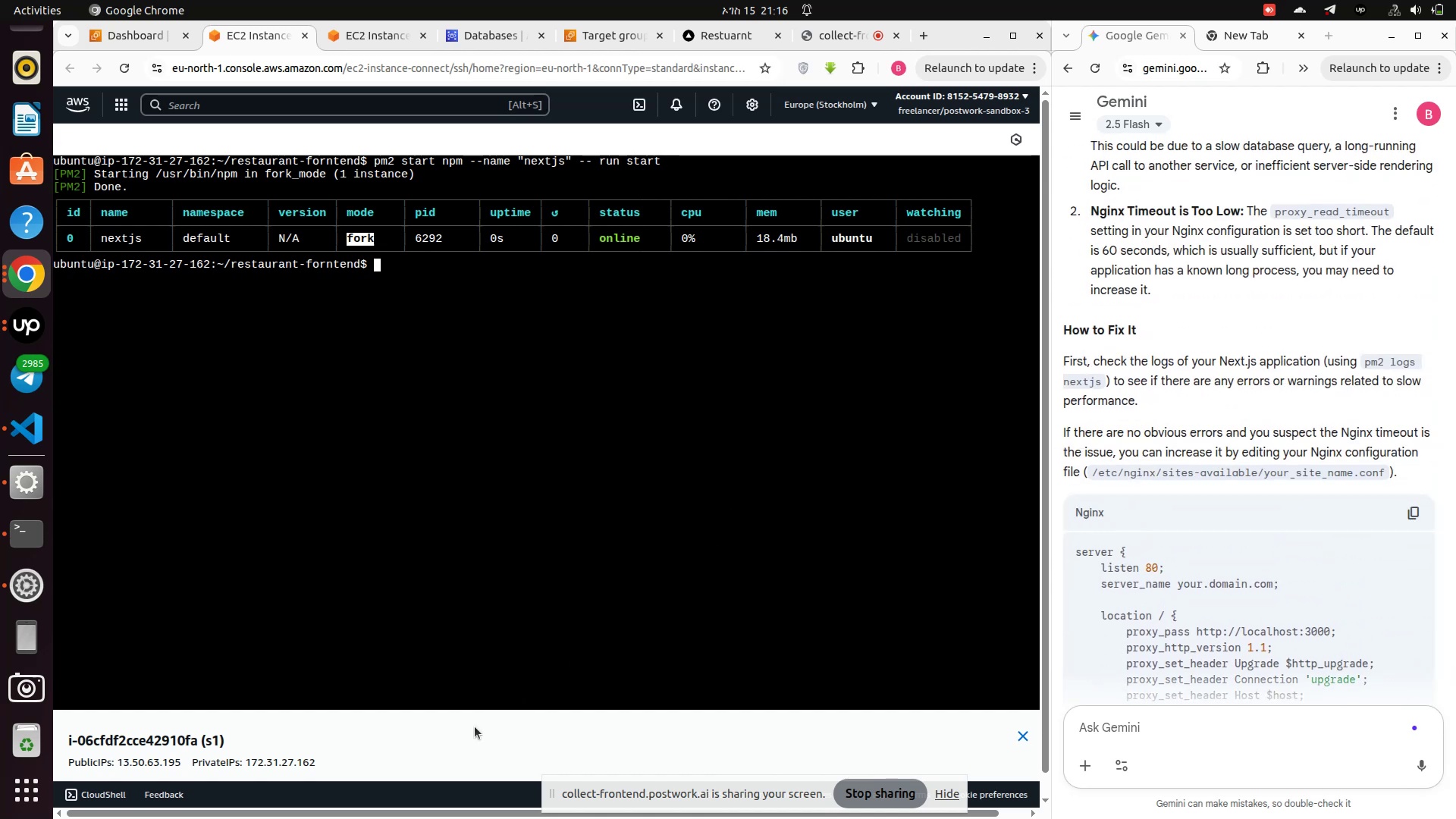 
wait(7.34)
 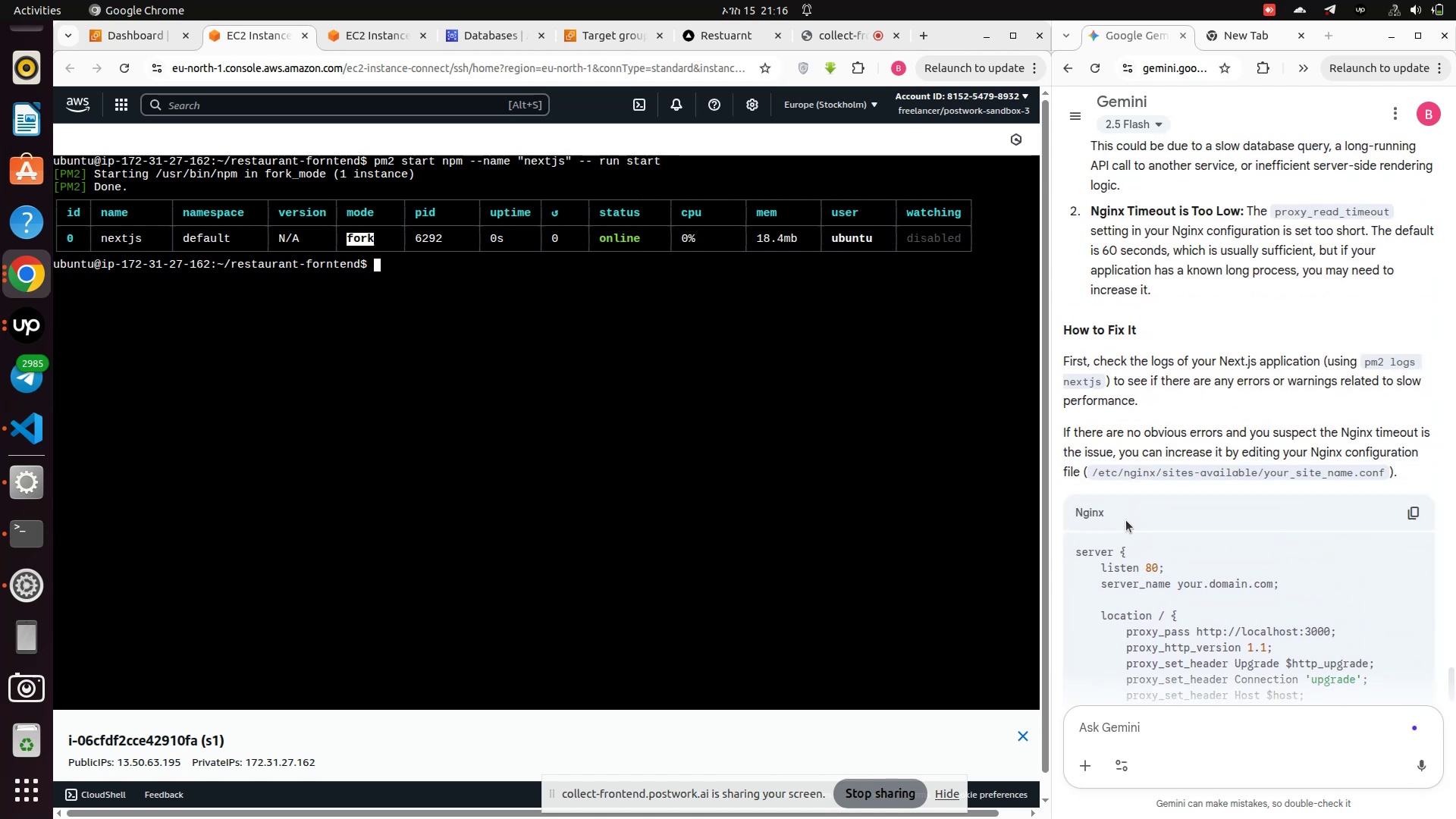 
type(pm)
 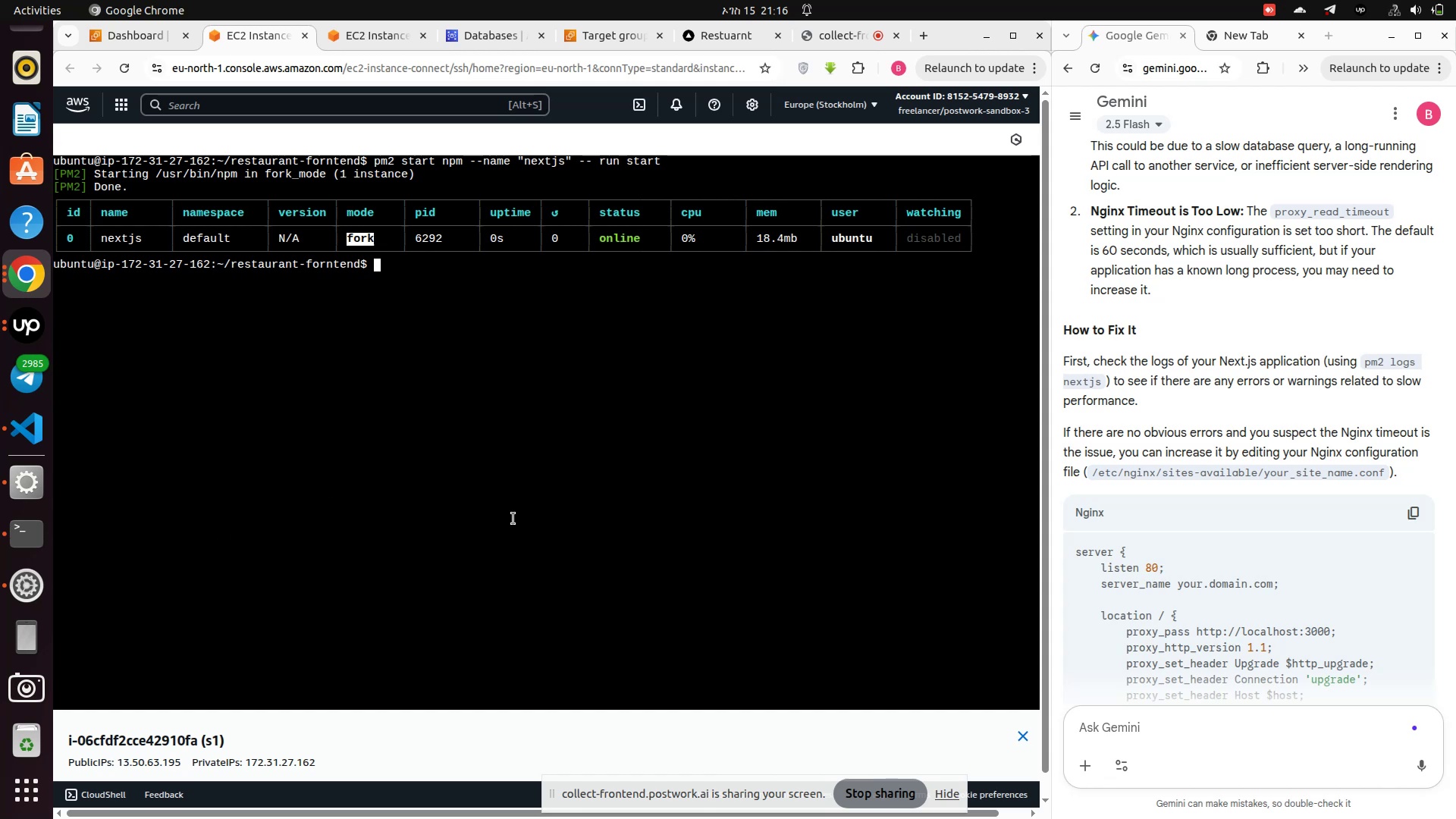 
wait(6.64)
 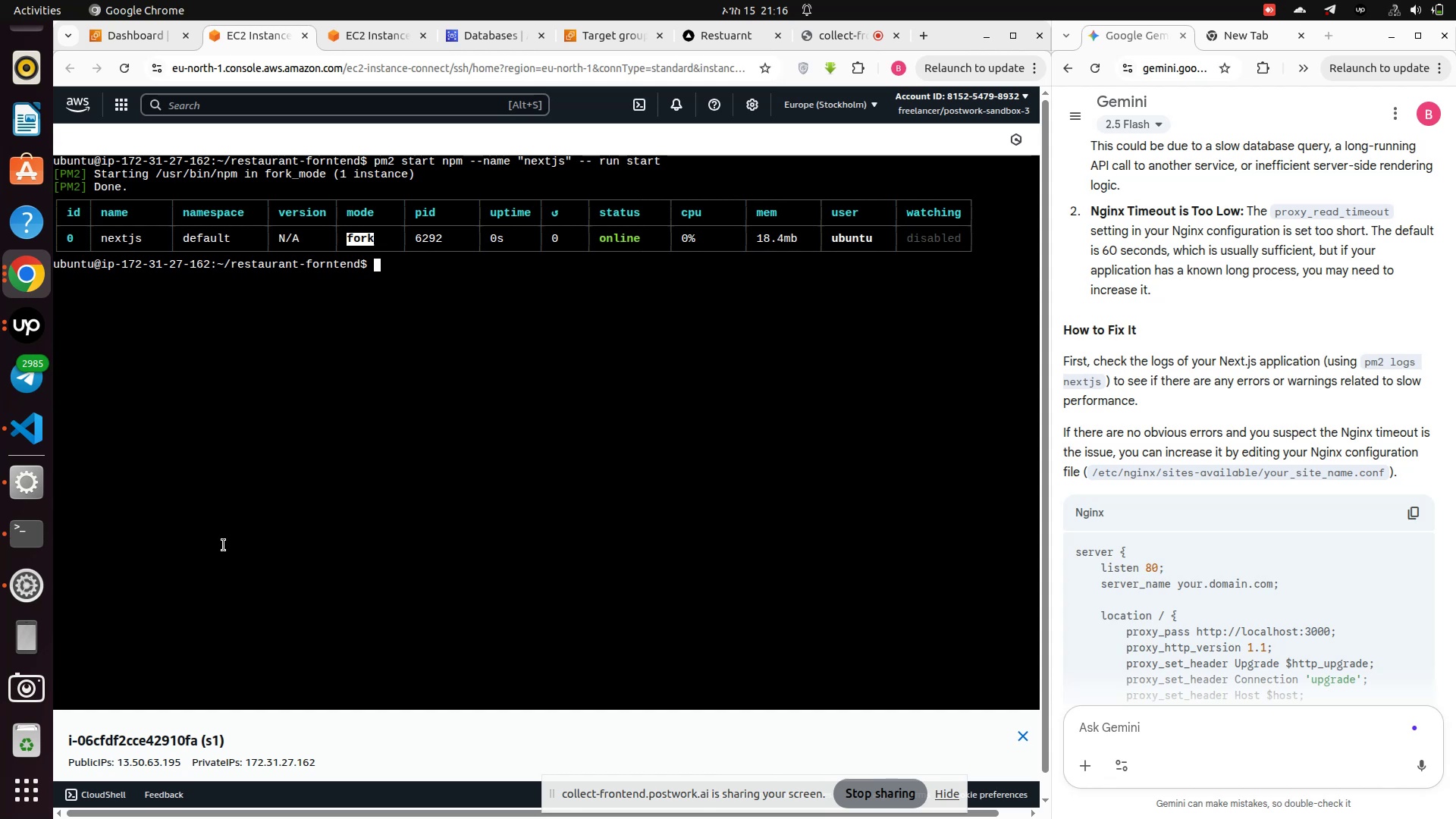 
left_click([410, 337])
 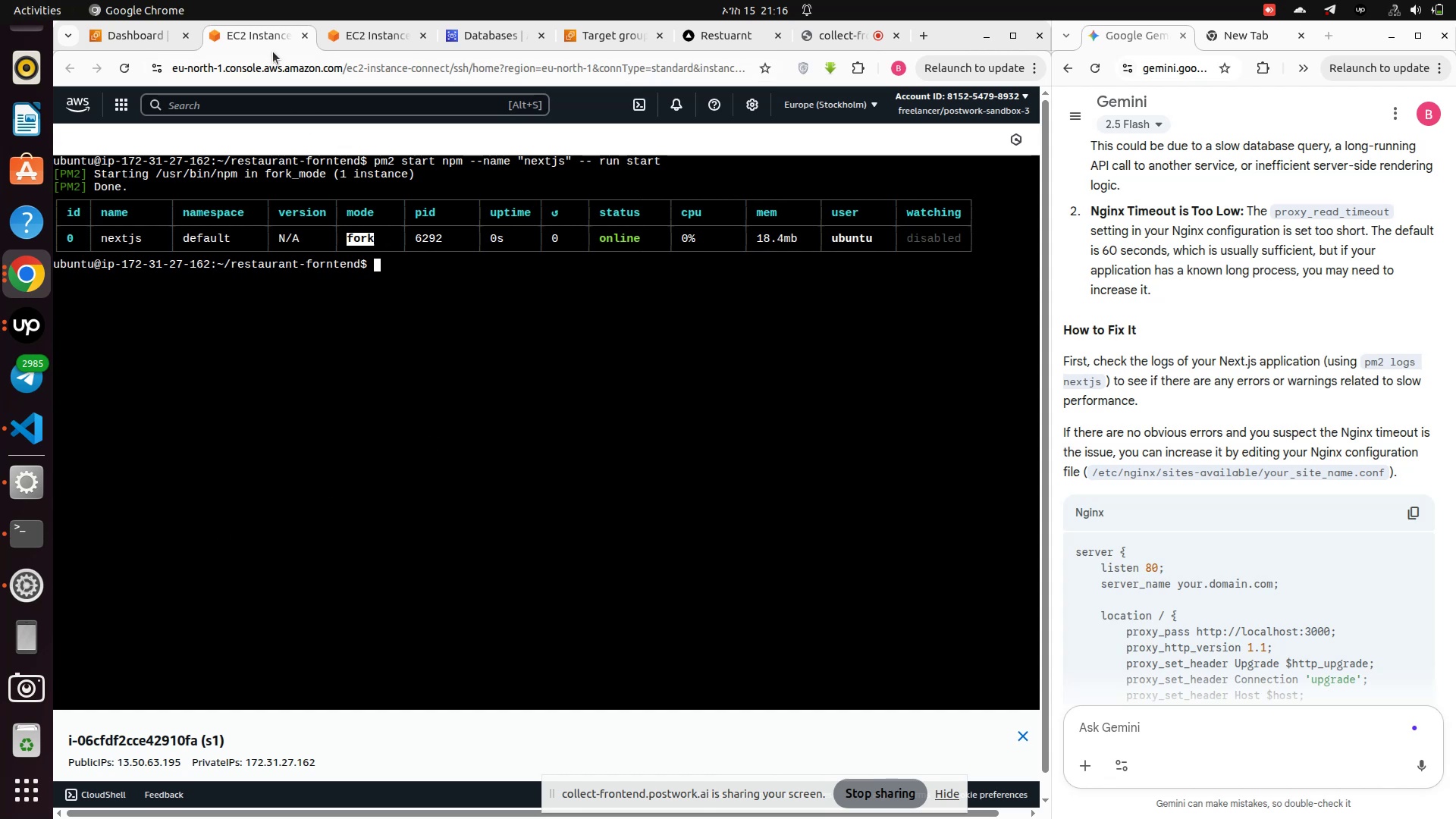 
left_click([261, 37])
 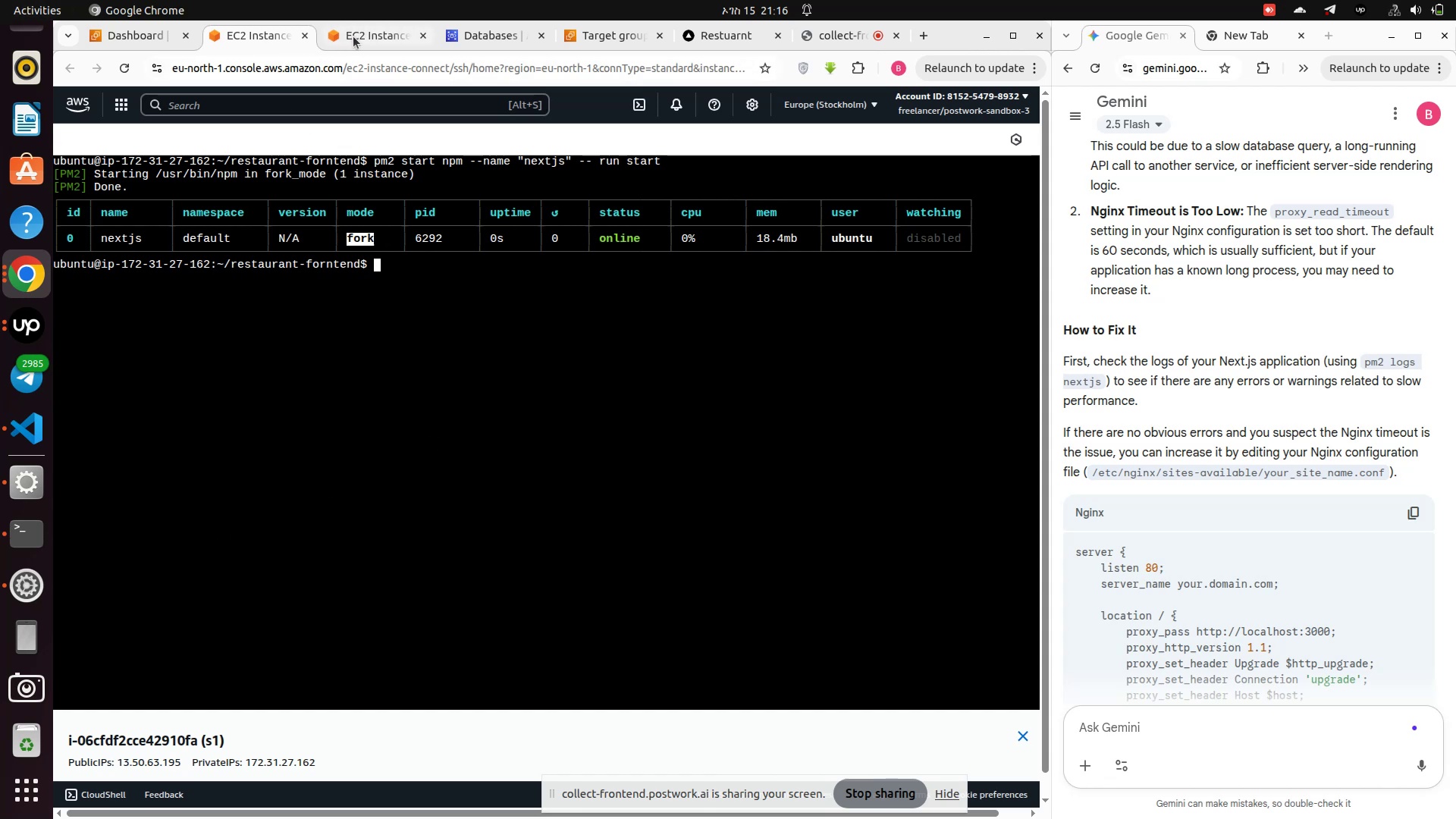 
left_click([353, 36])
 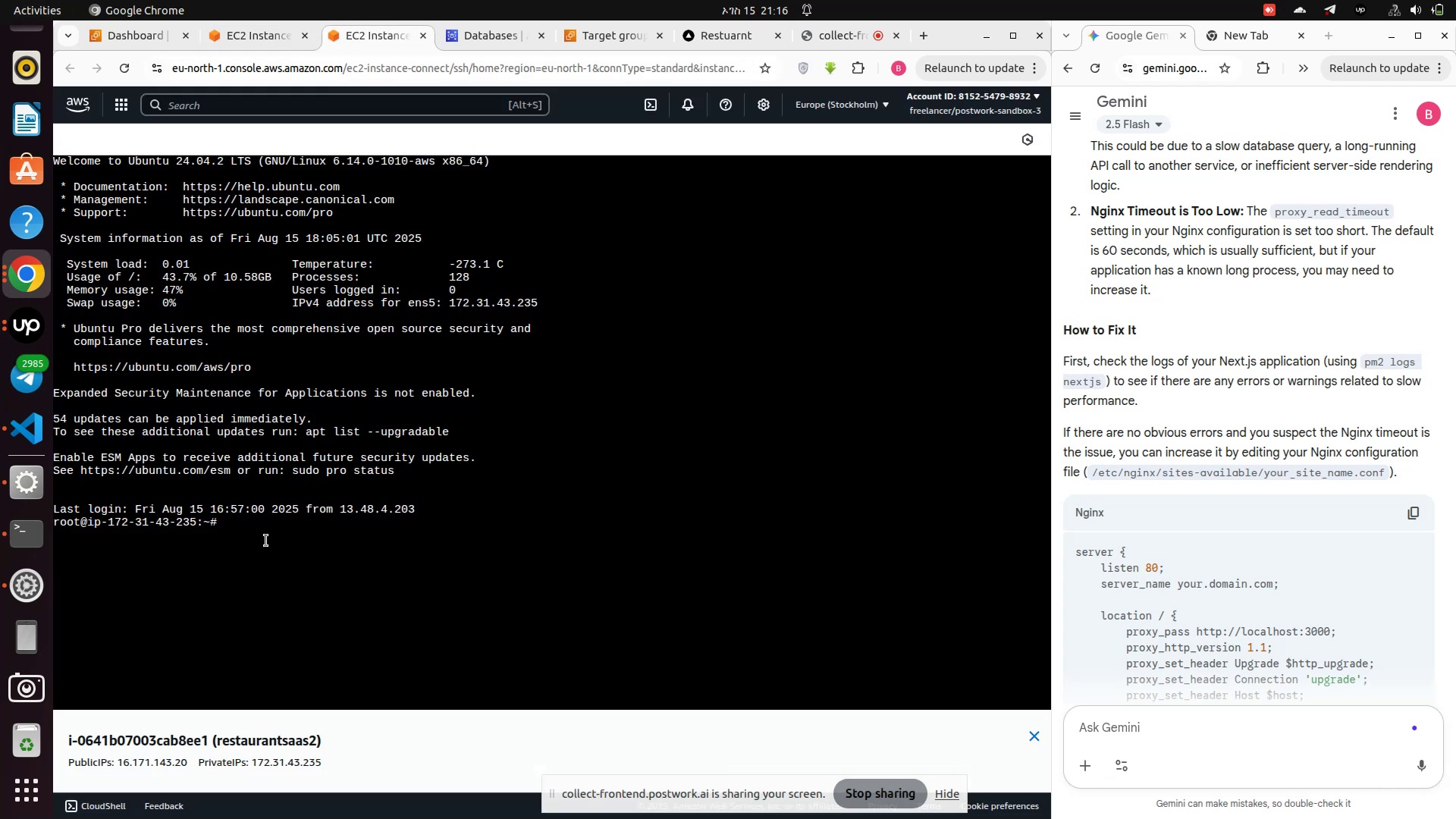 
left_click([259, 529])
 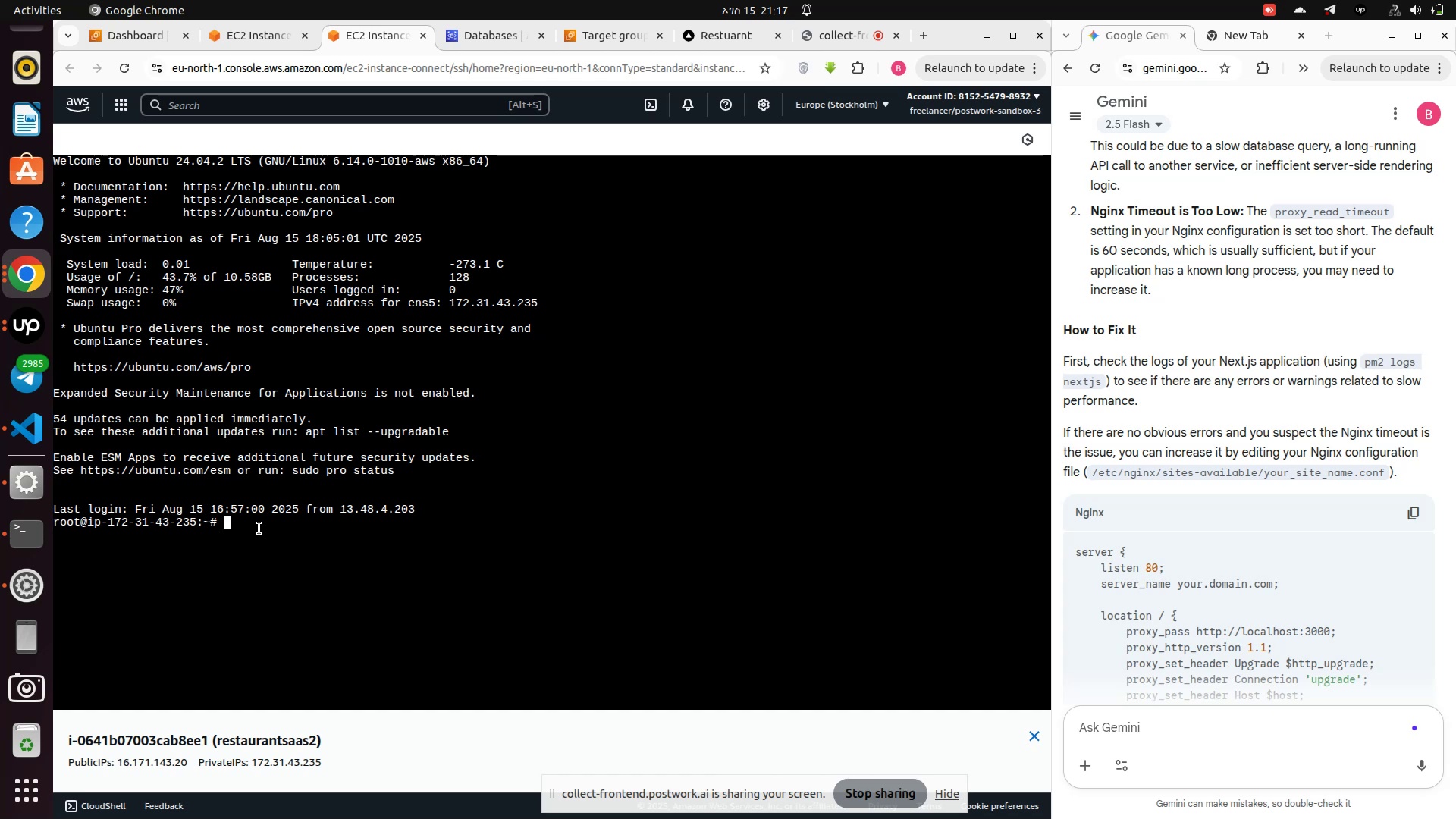 
wait(6.71)
 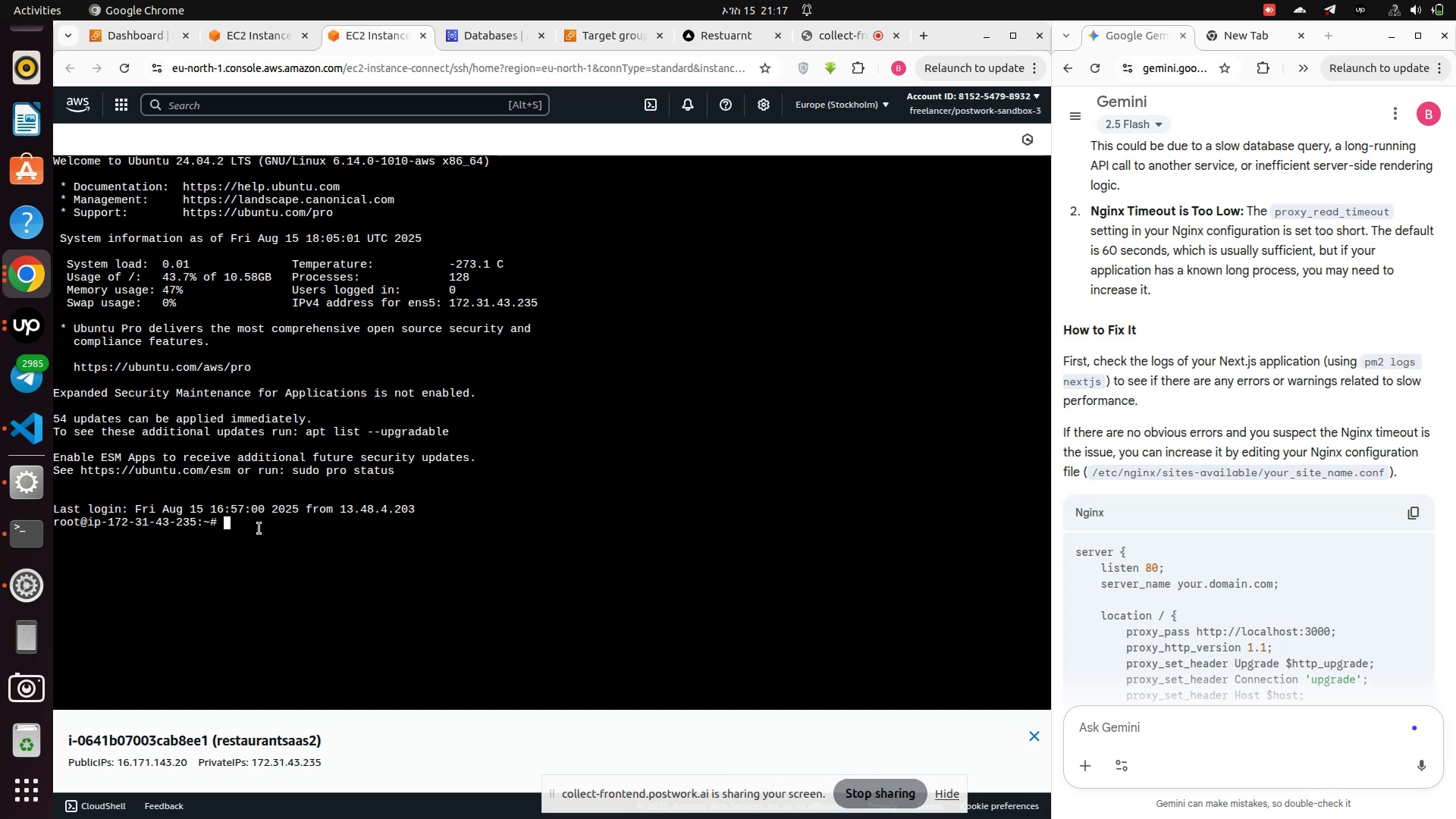 
type(pm)
 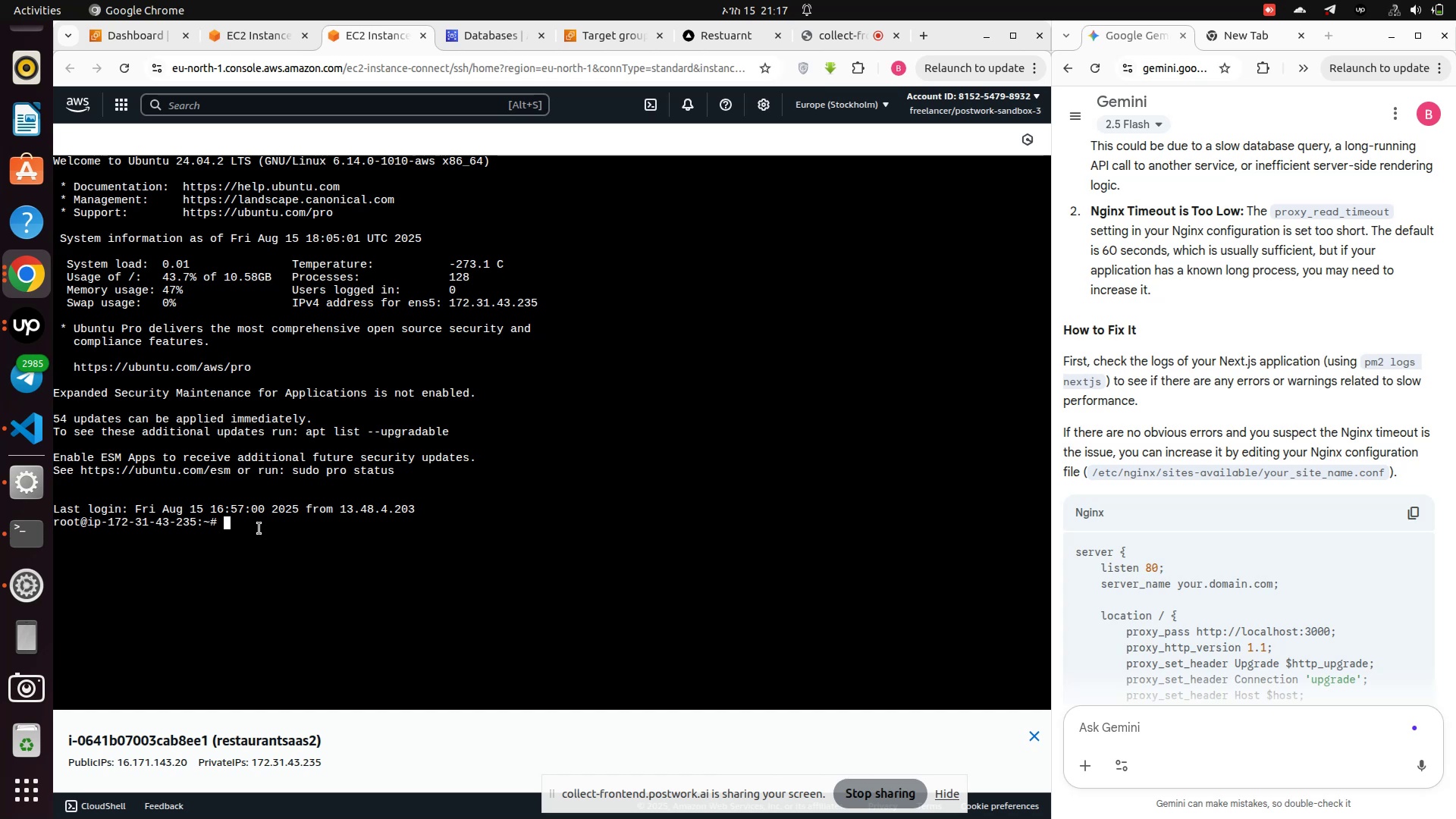 
left_click([259, 529])
 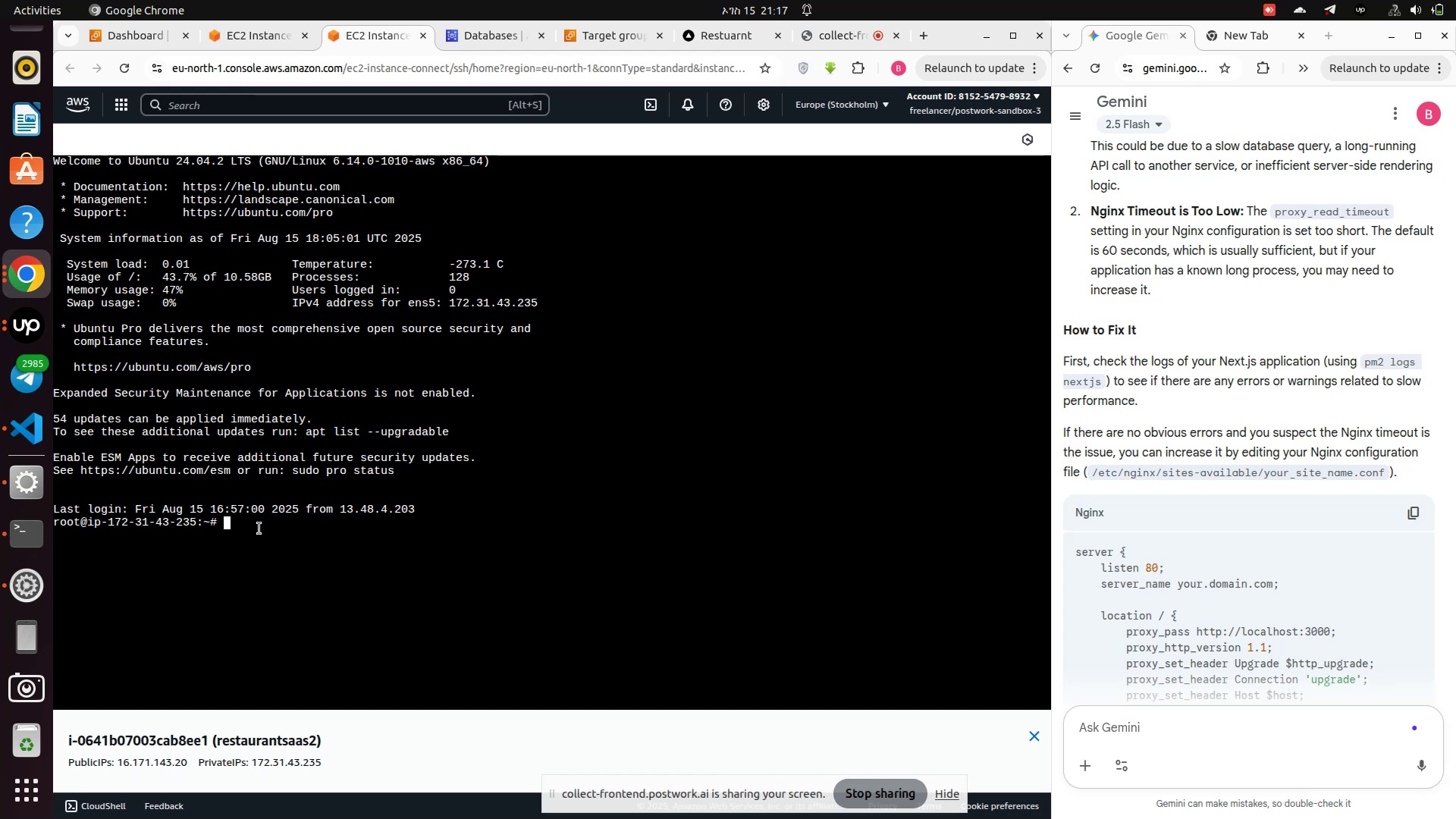 
type(pm2 )
 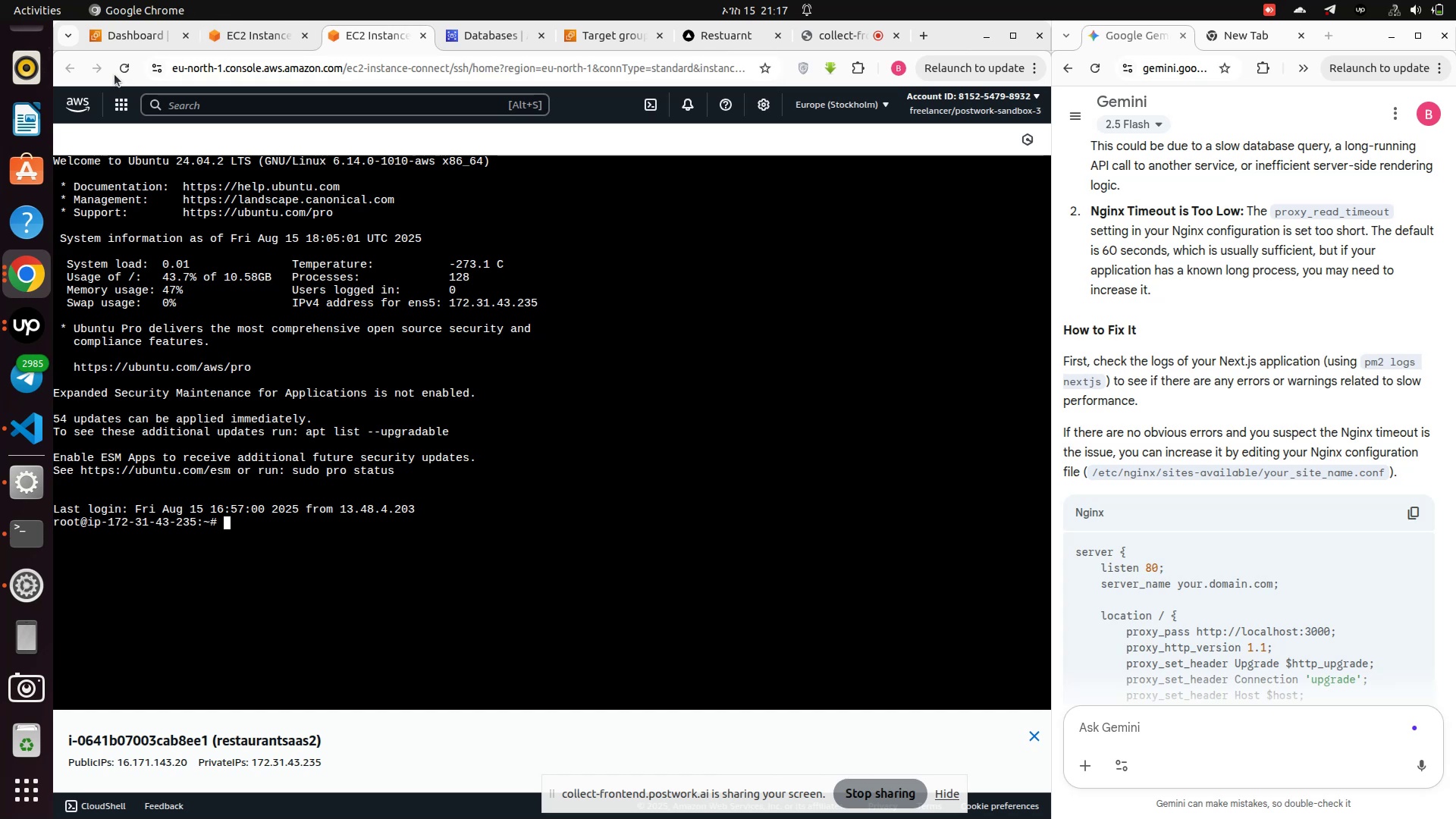 
left_click([124, 59])
 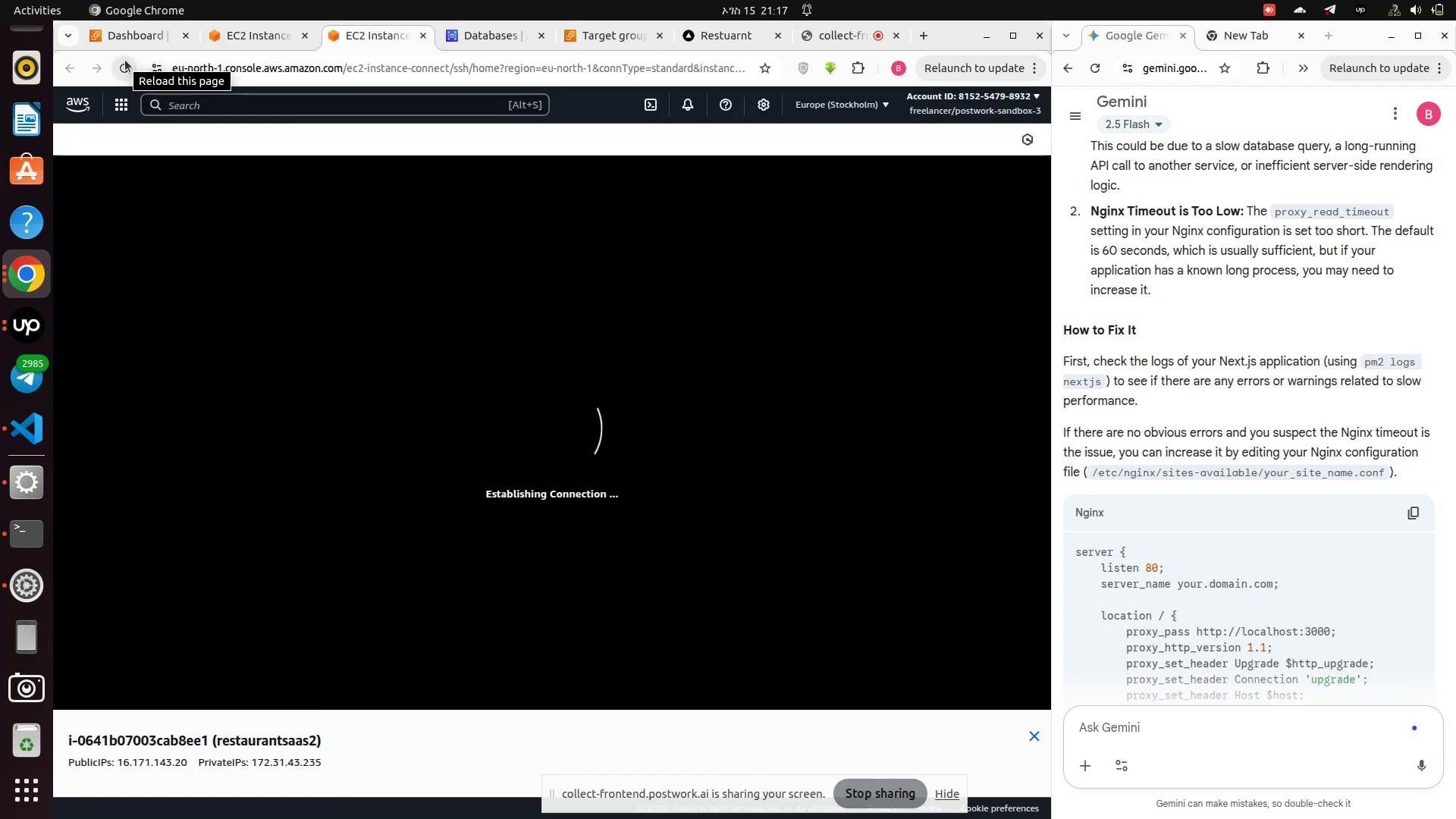 
wait(13.19)
 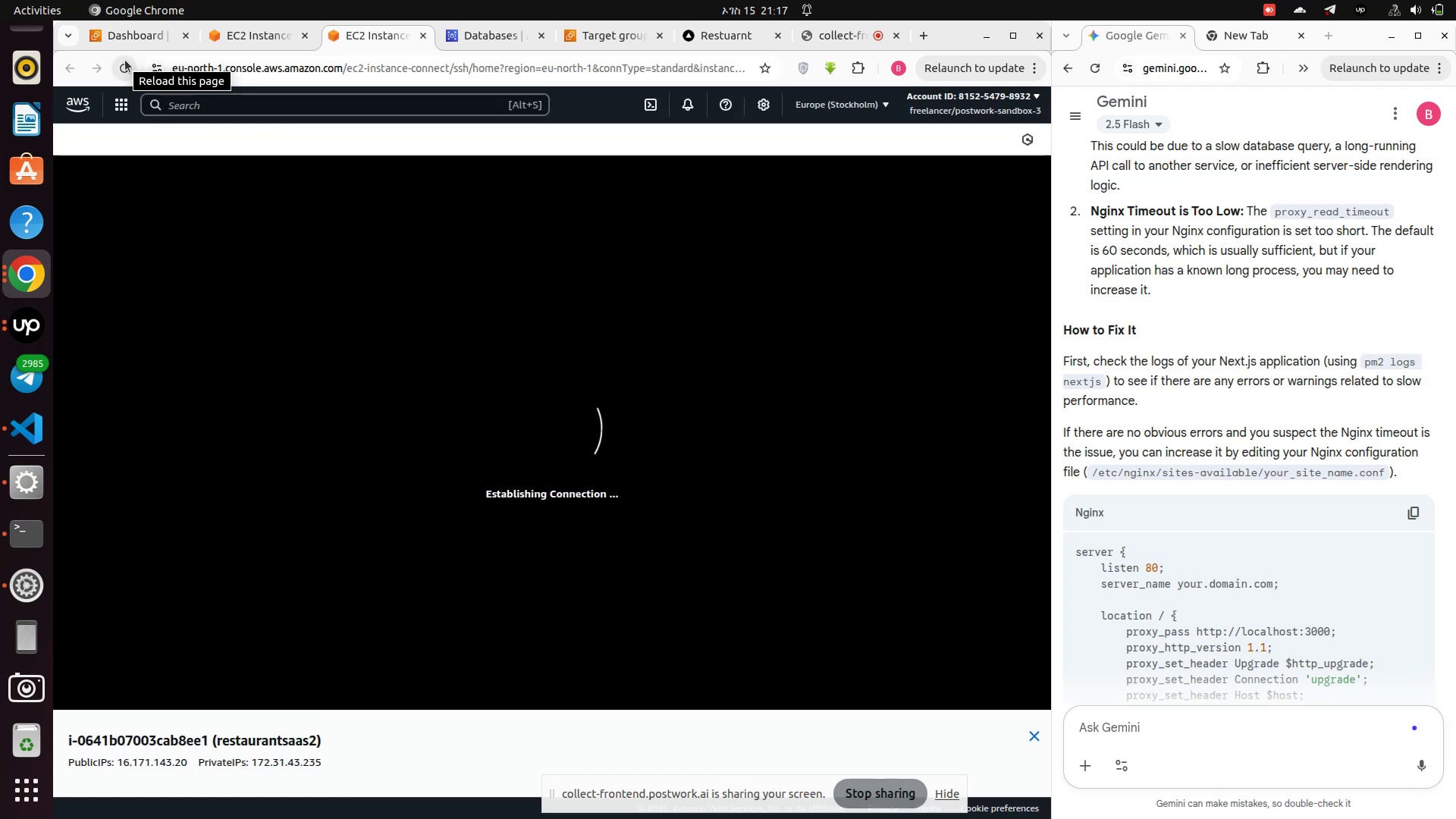 
left_click([1404, 8])
 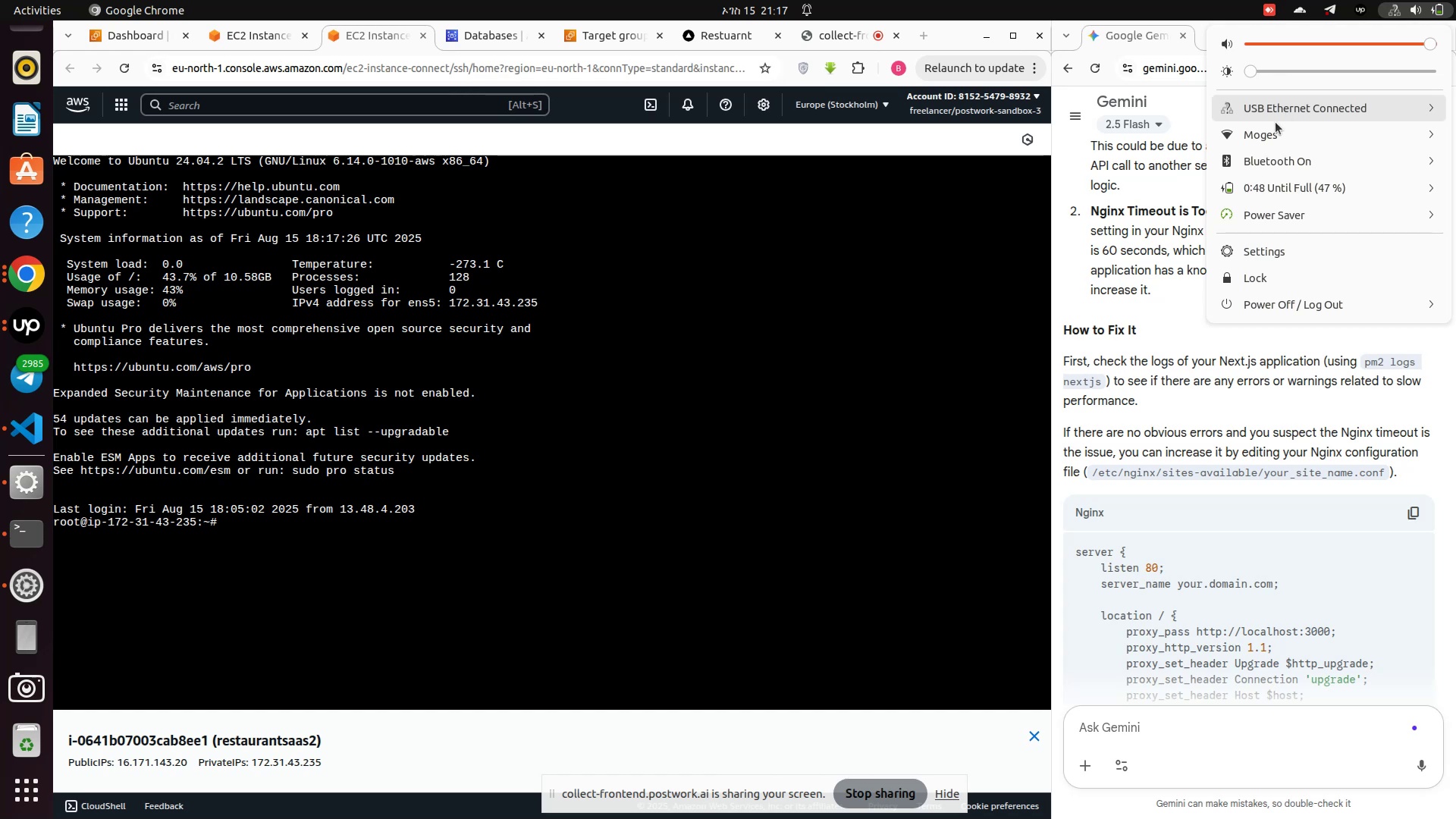 
left_click([1266, 141])
 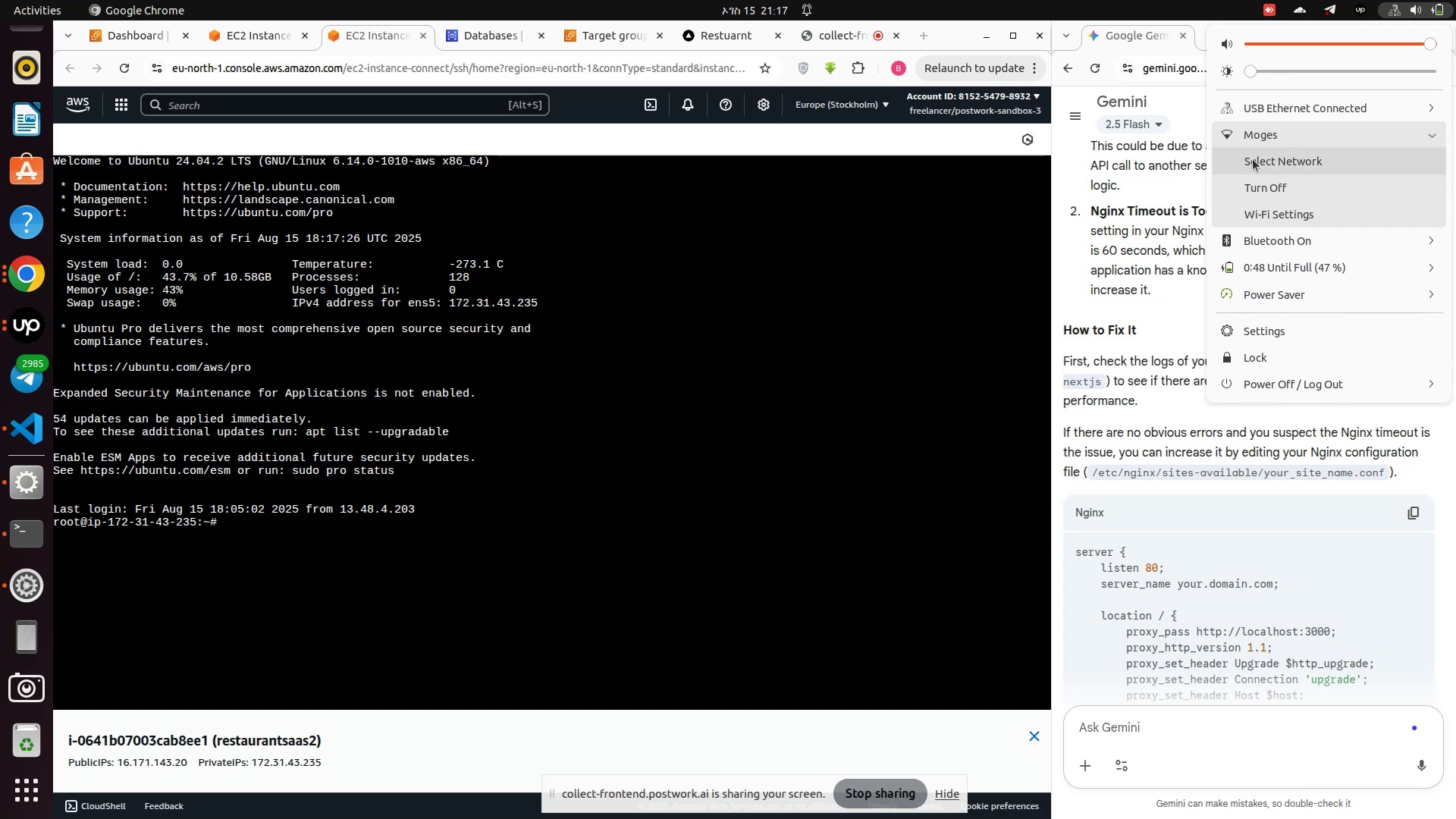 
left_click([1253, 159])
 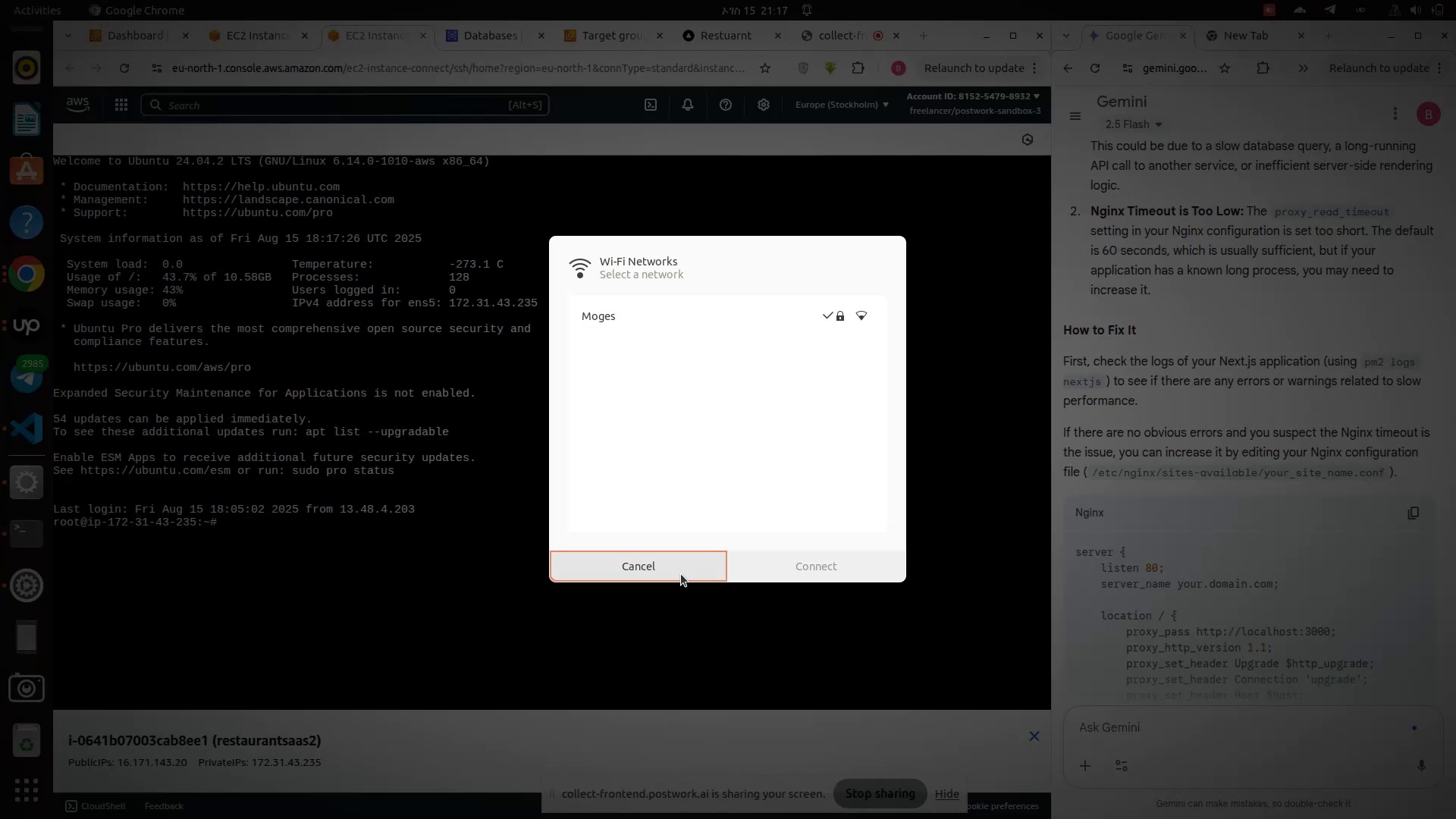 
left_click([682, 576])
 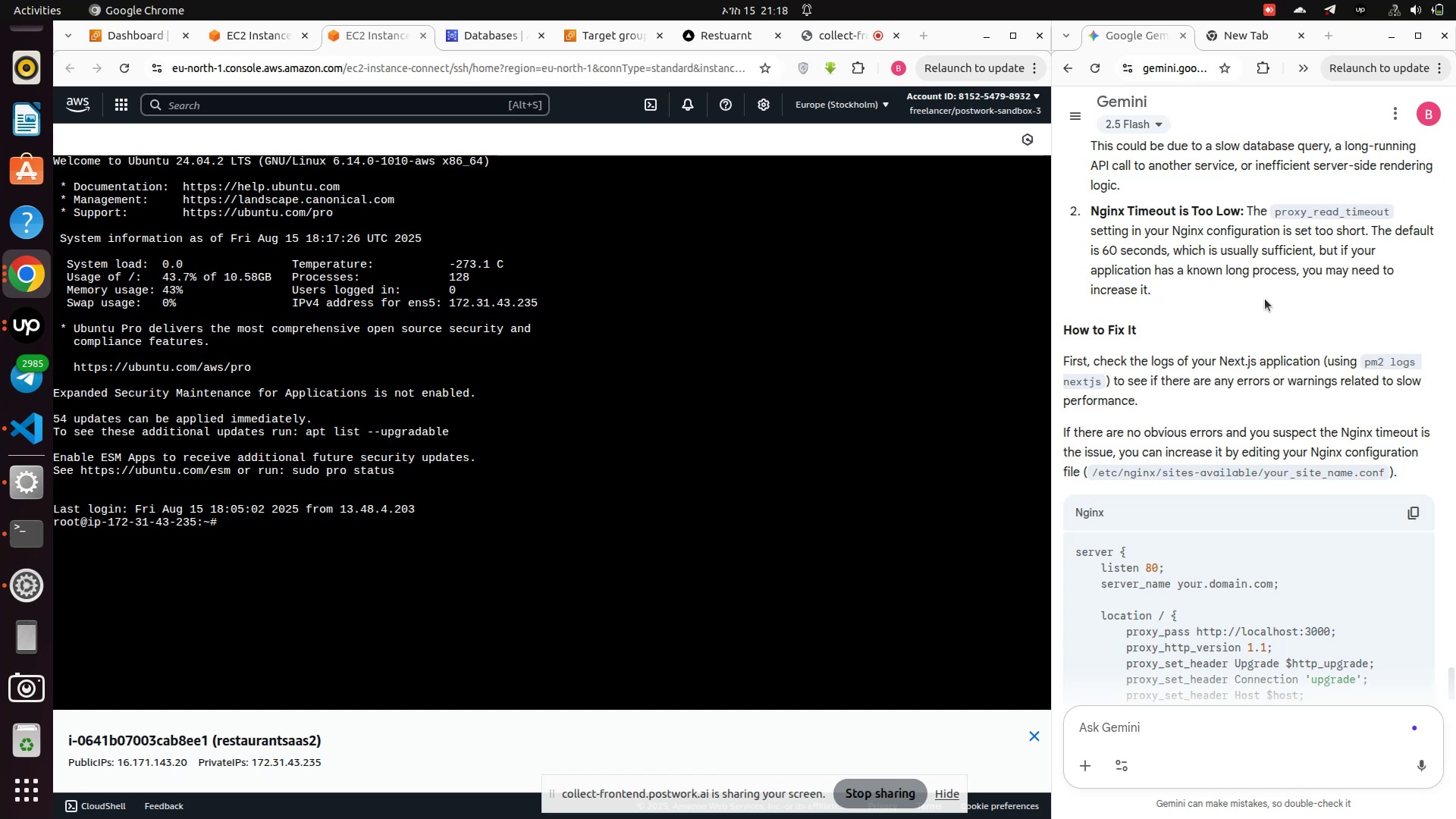 
wait(33.52)
 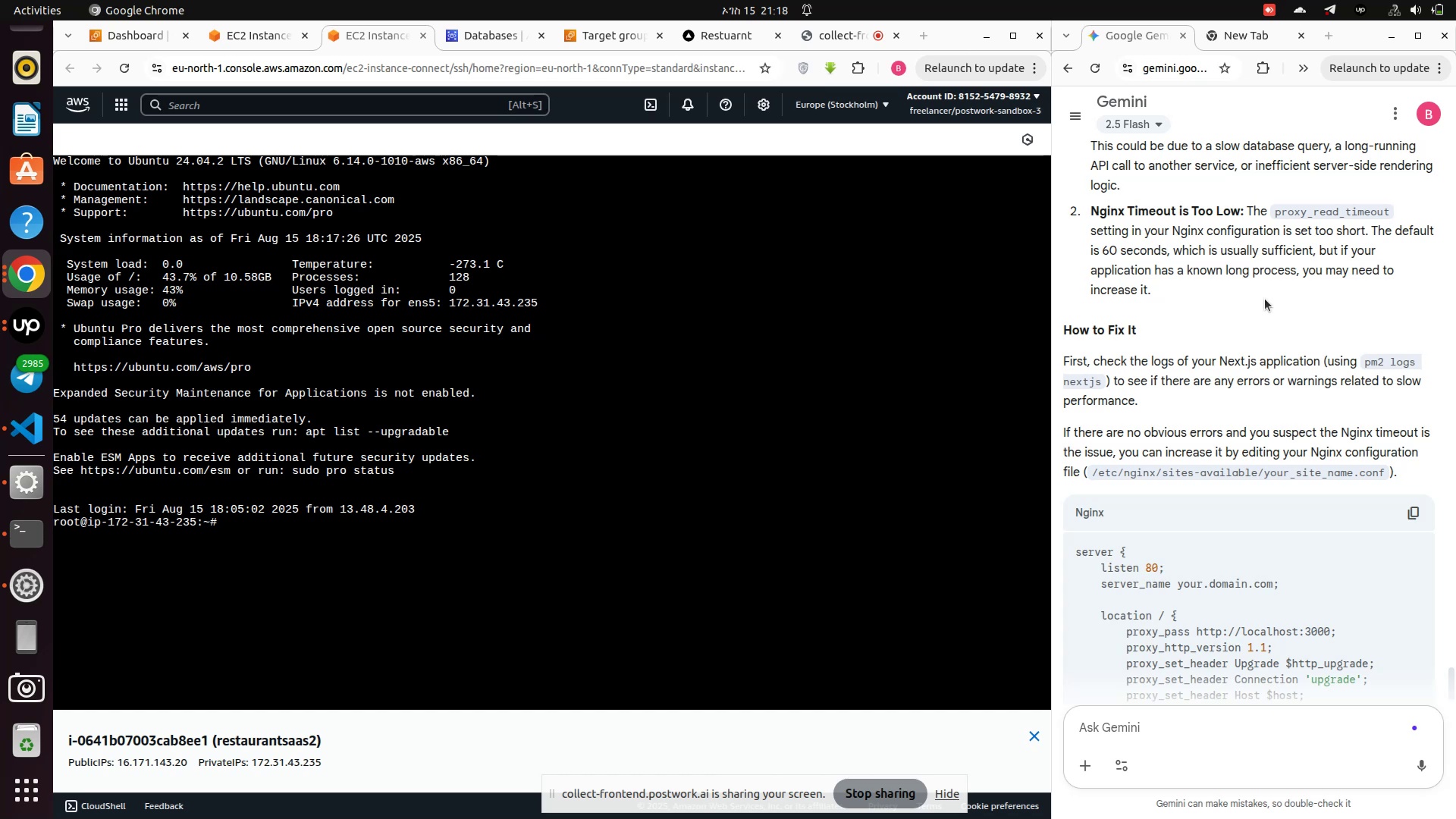 
left_click([1386, 14])
 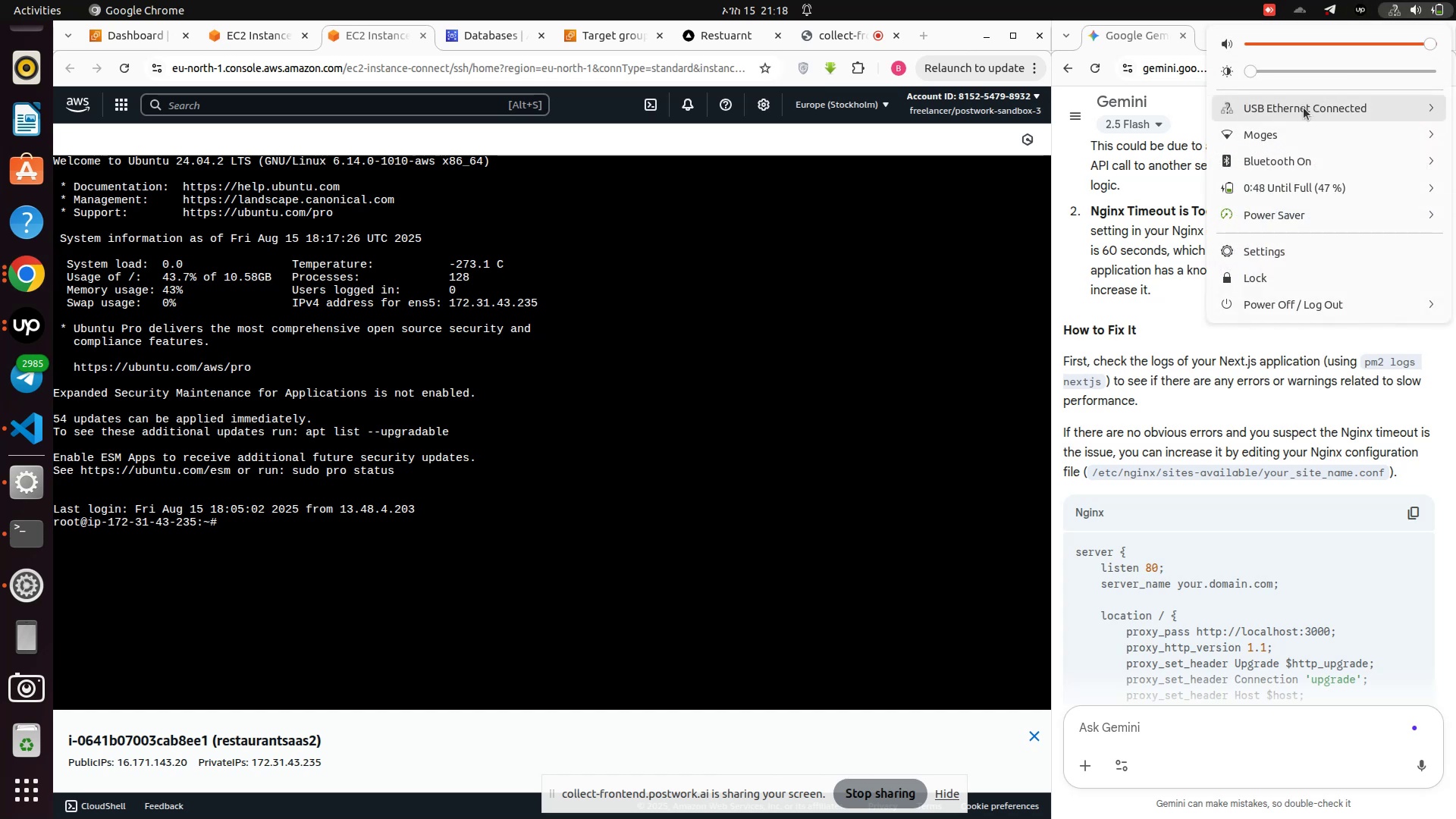 
left_click([1304, 108])
 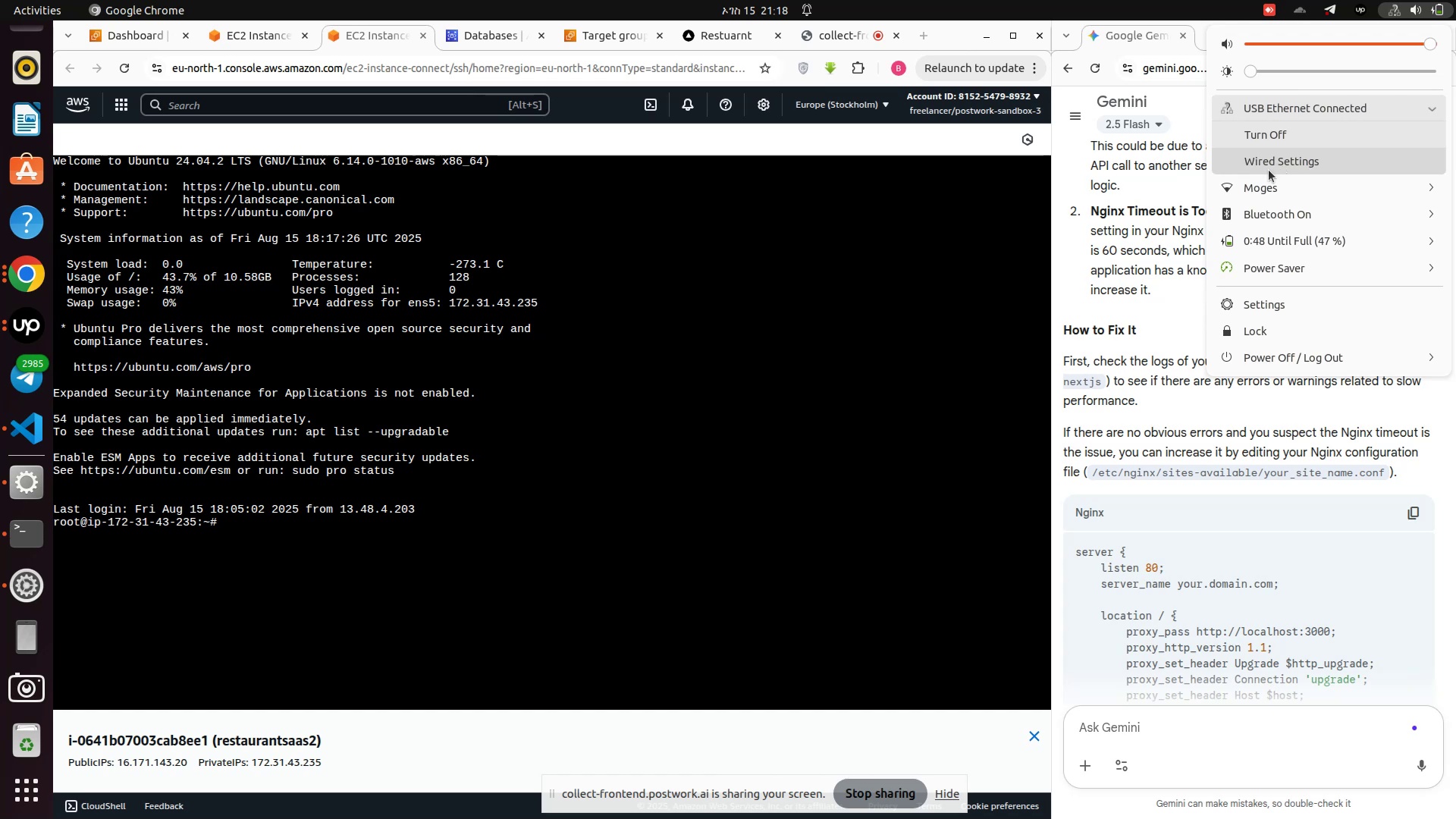 
left_click([1260, 183])
 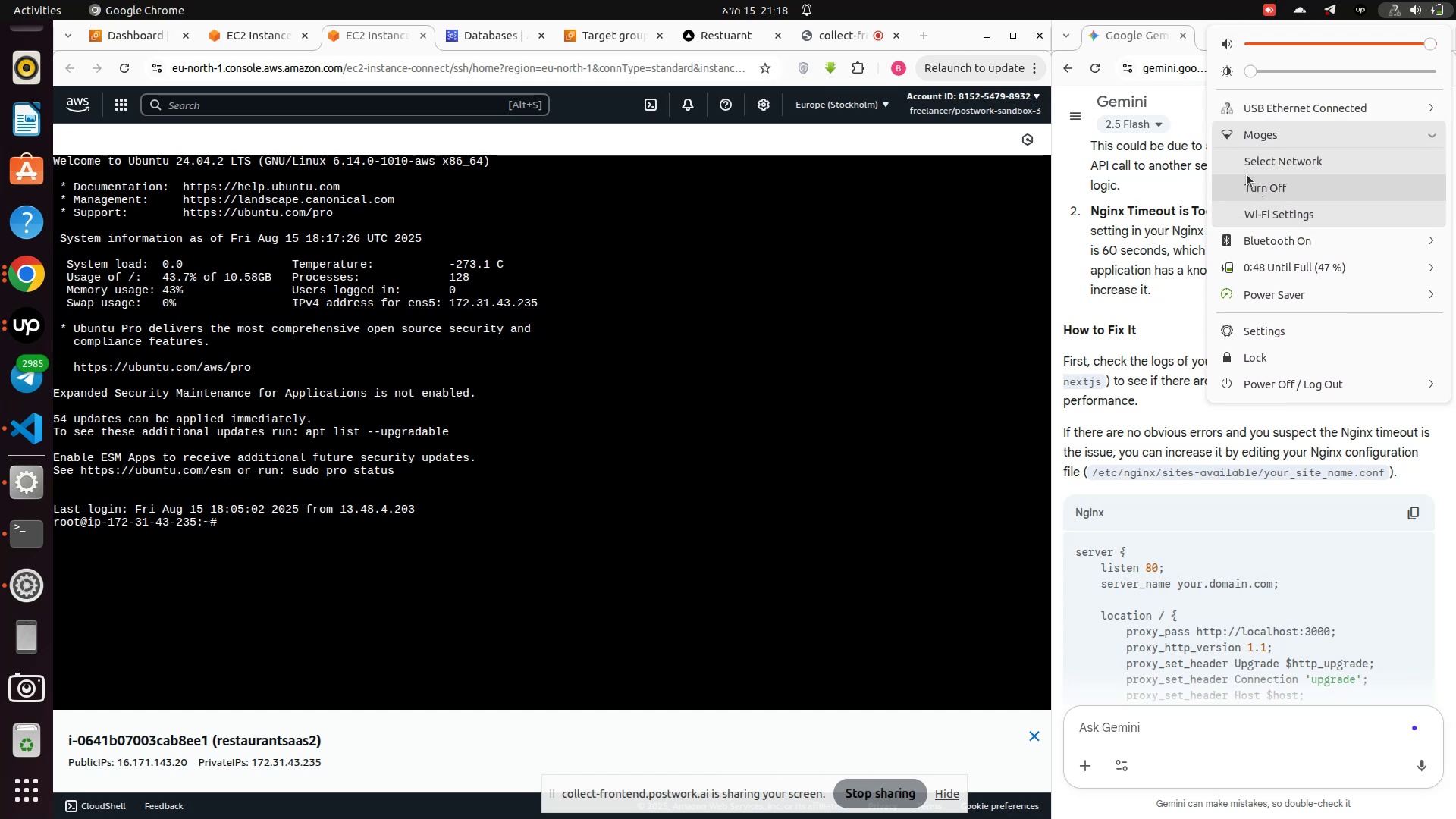 
left_click([1266, 165])
 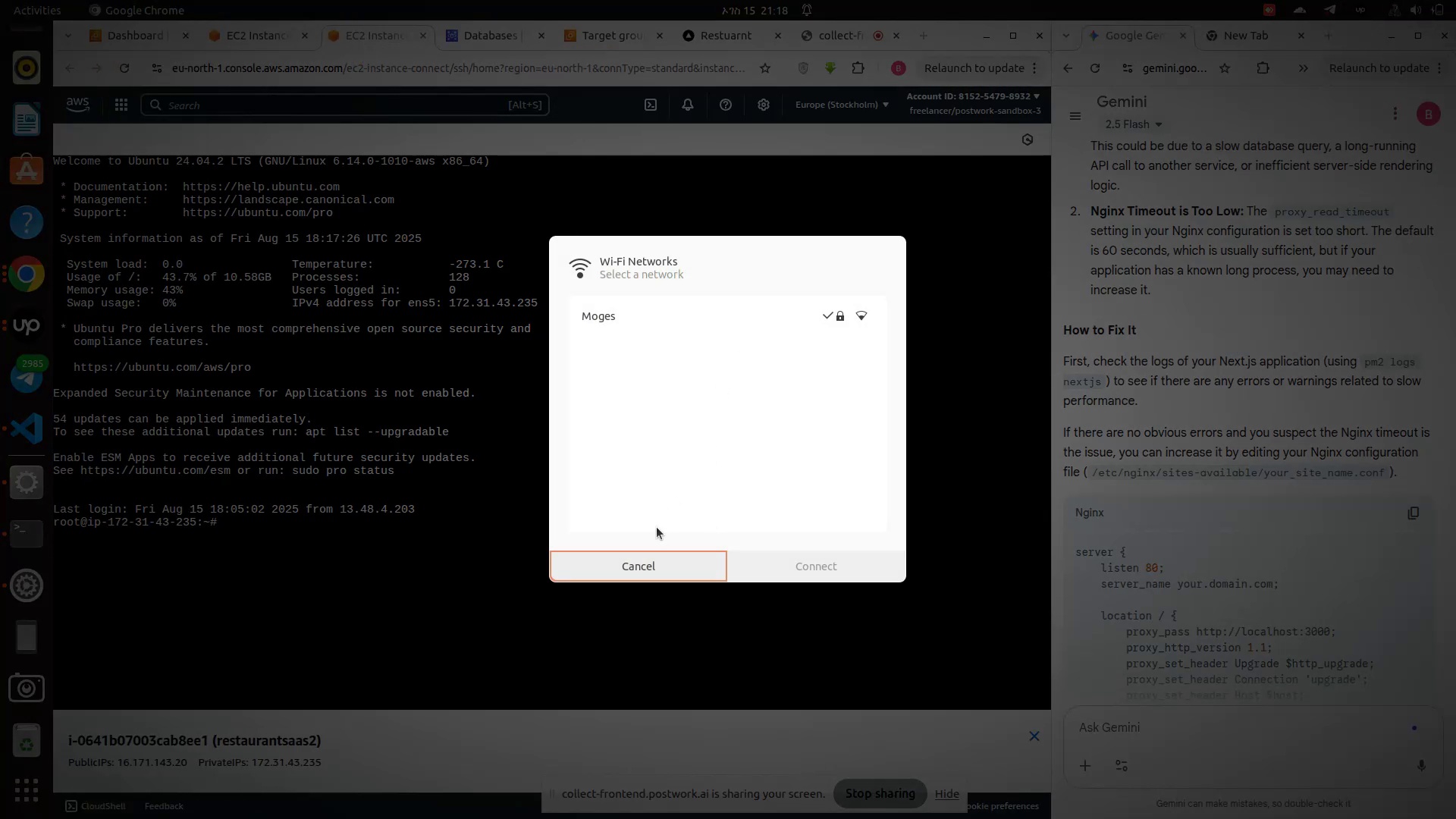 
left_click([648, 564])
 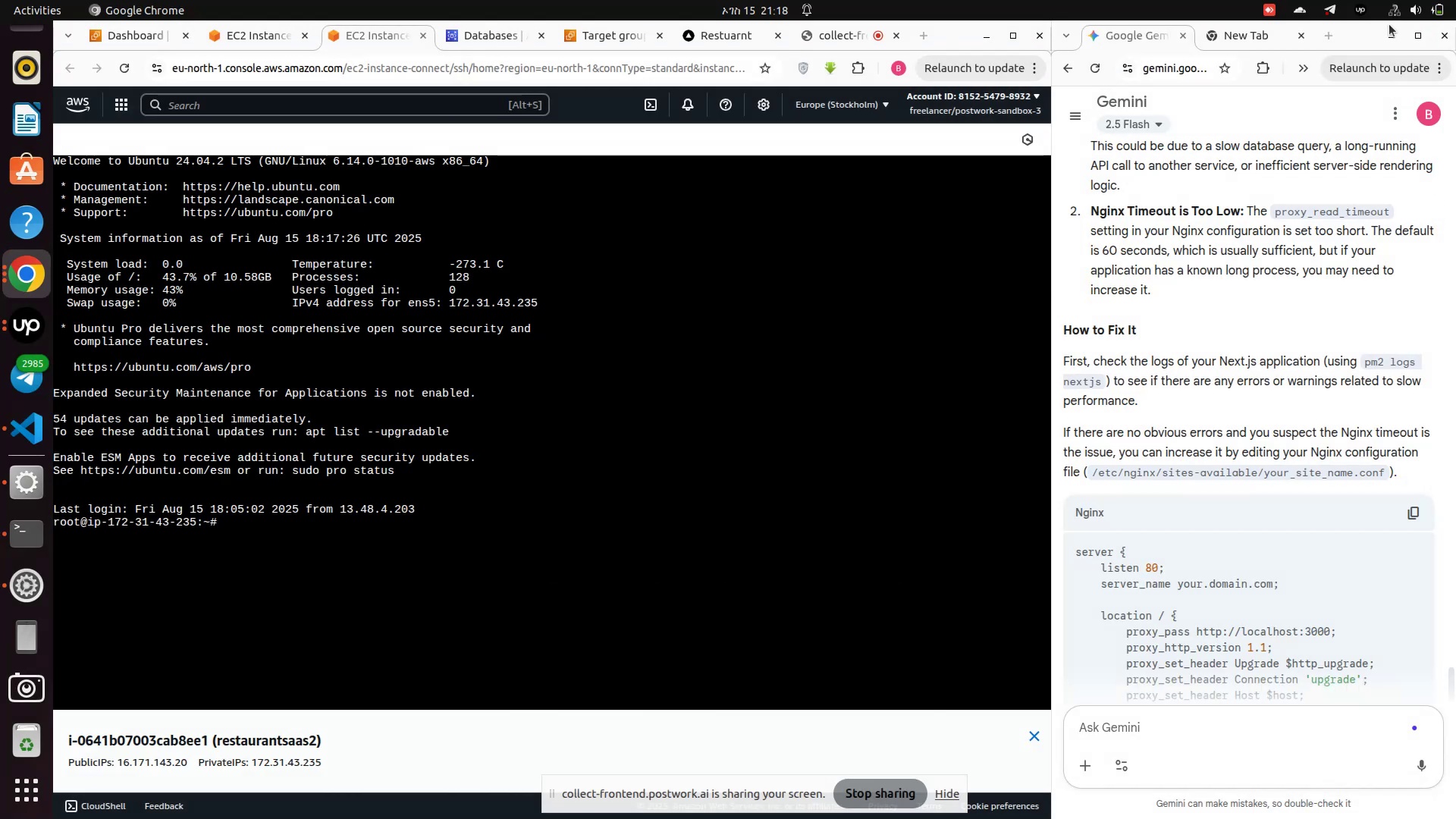 
left_click([1395, 14])
 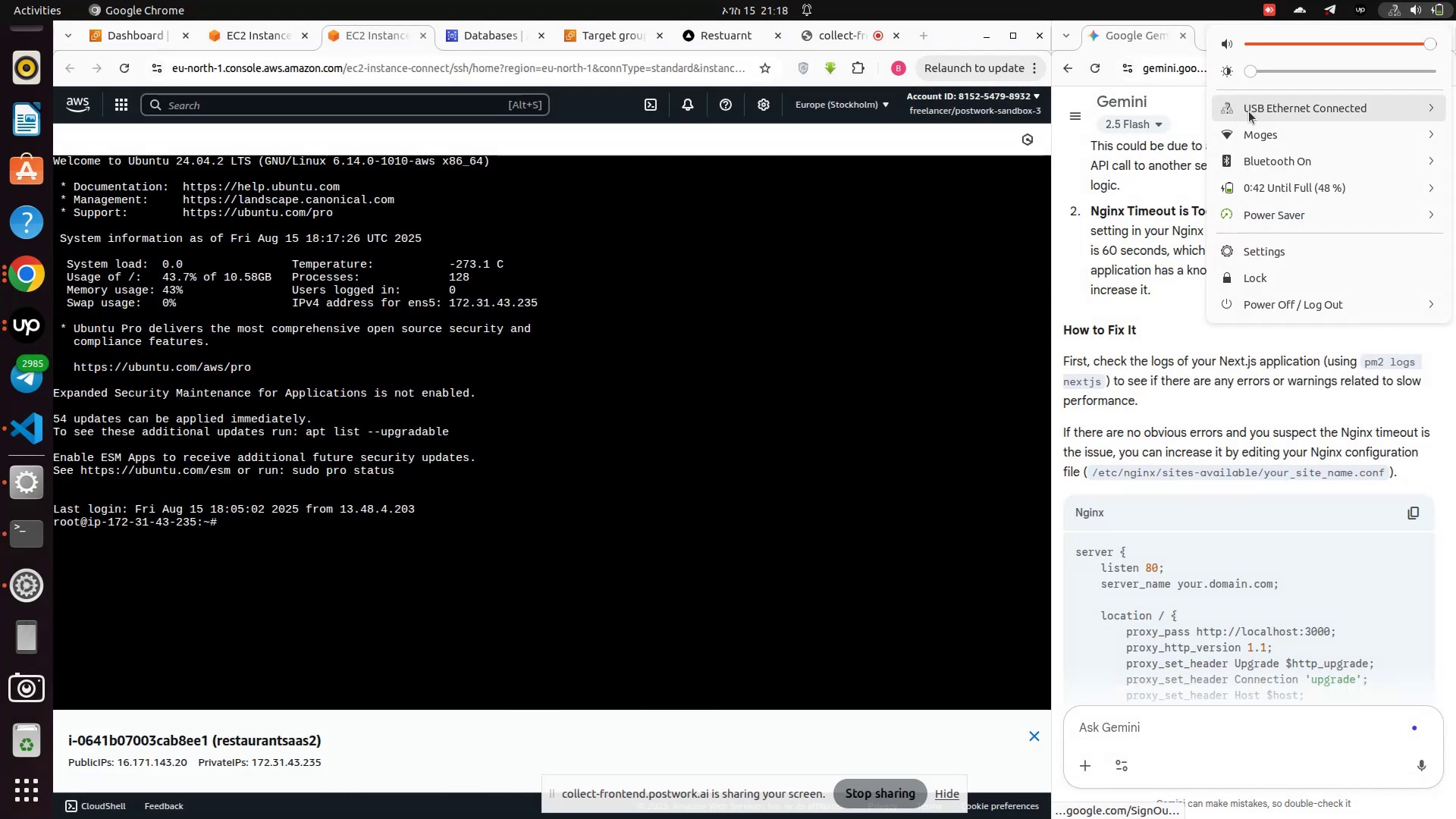 
left_click([1249, 111])
 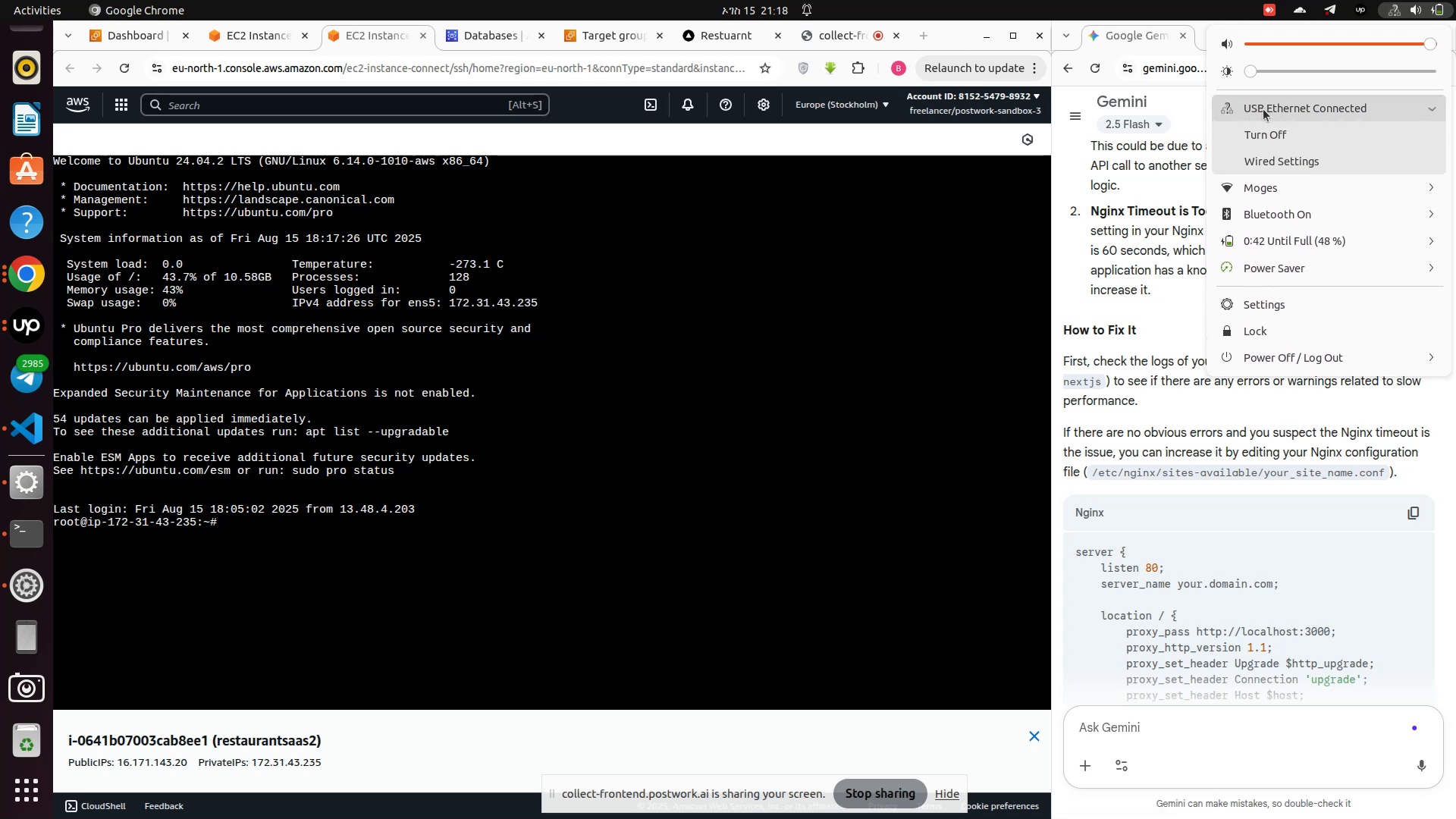 
left_click([1263, 109])
 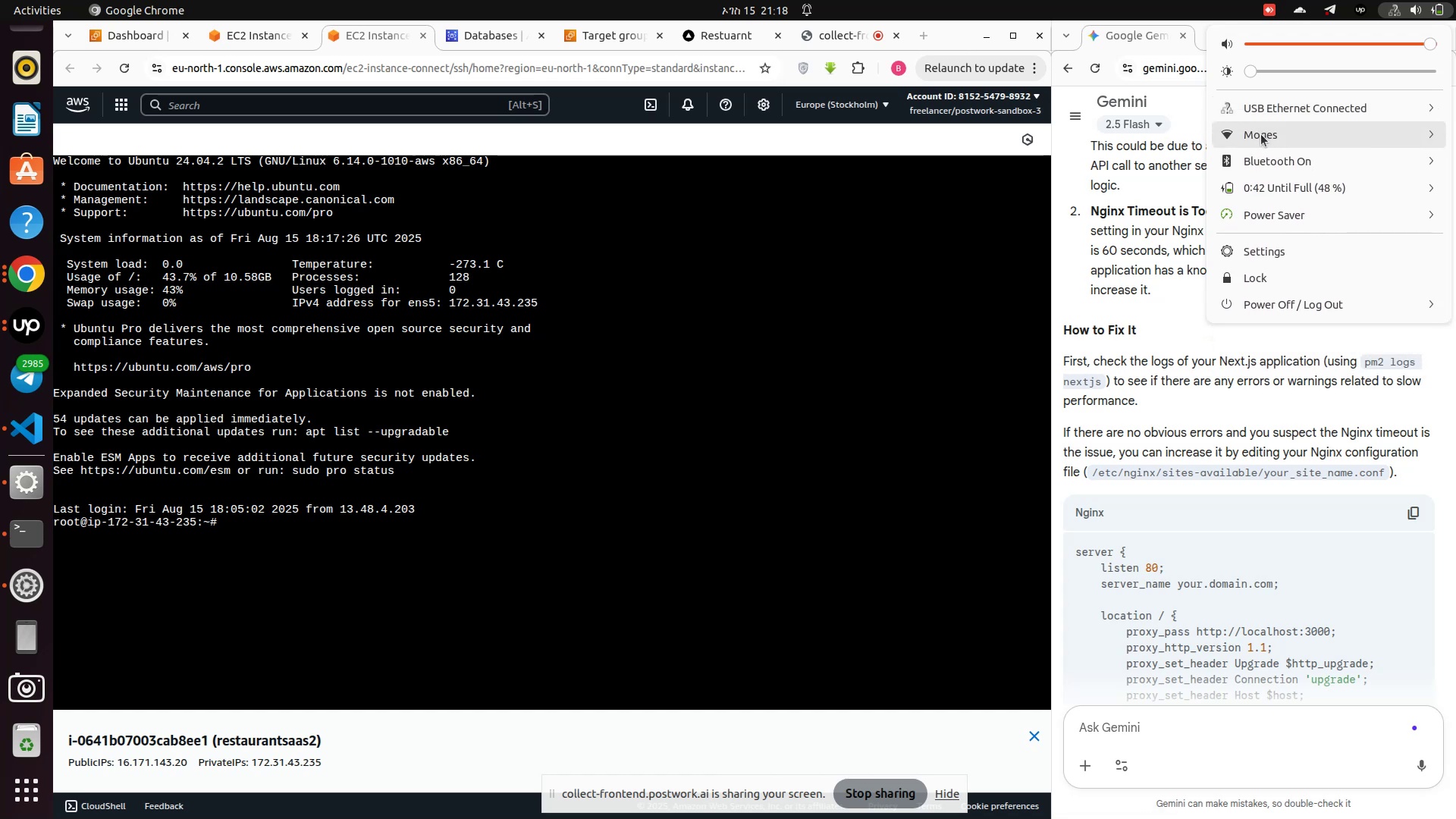 
left_click([1261, 134])
 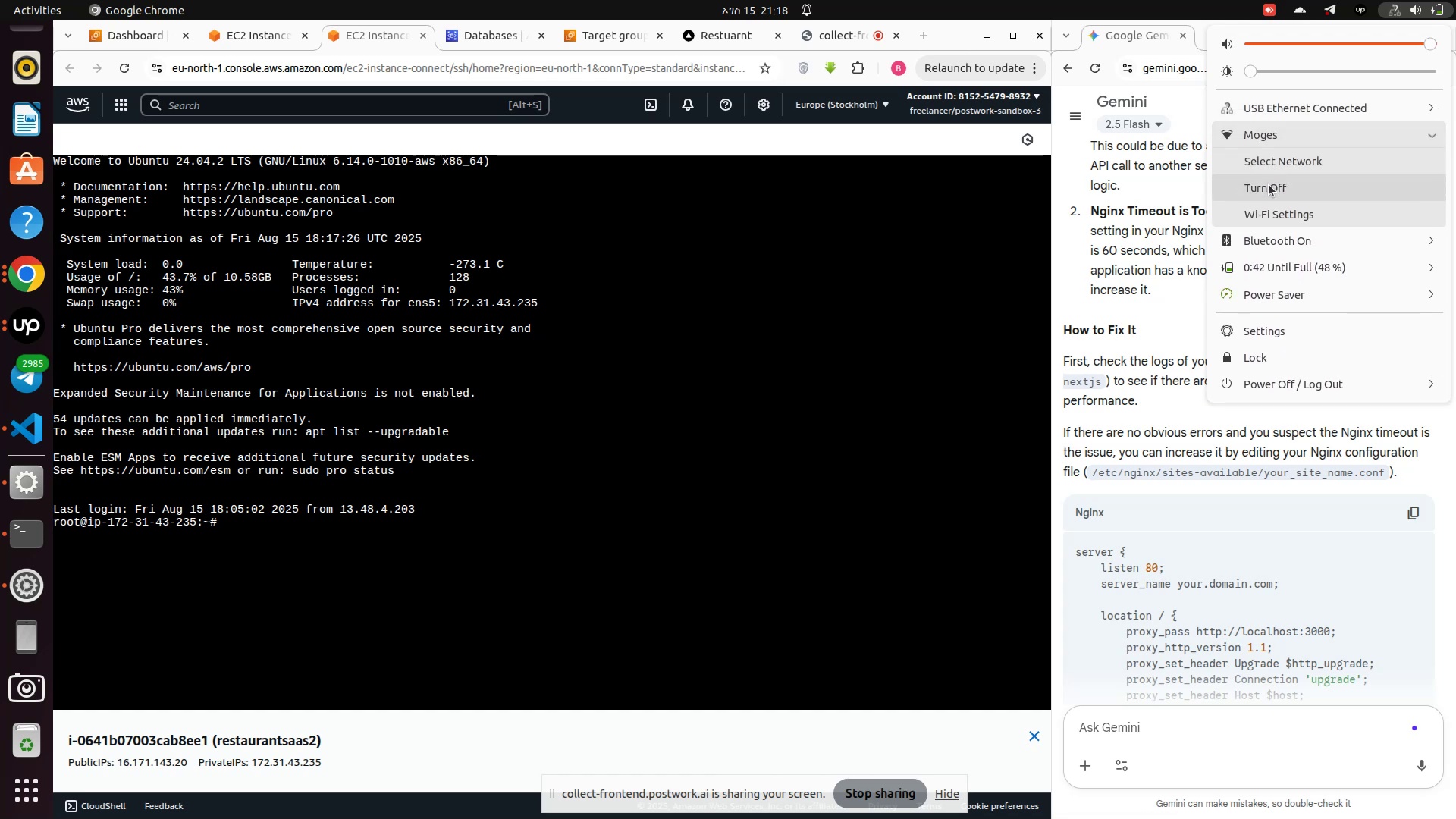 
left_click([1268, 187])
 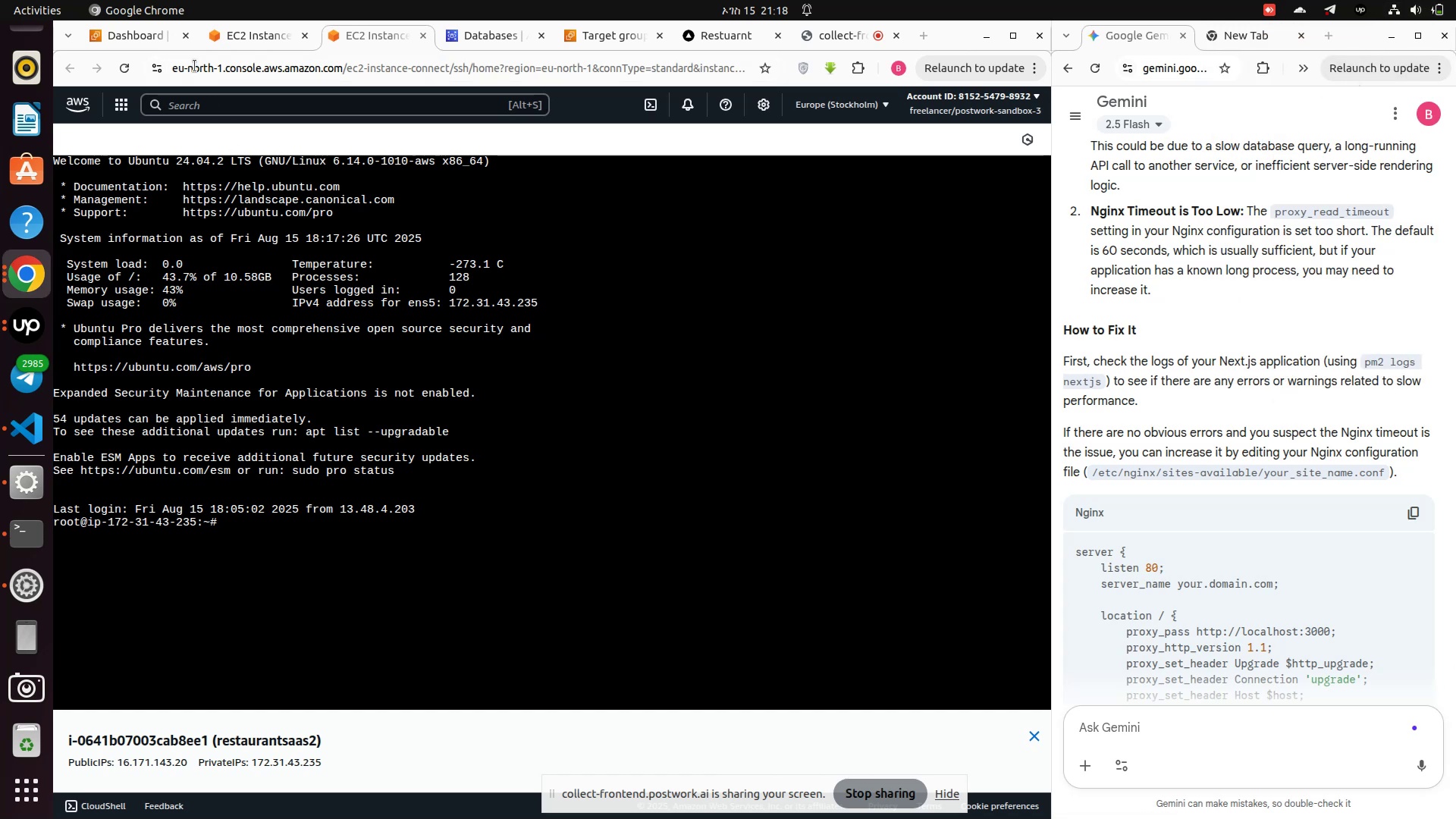 
left_click([224, 39])
 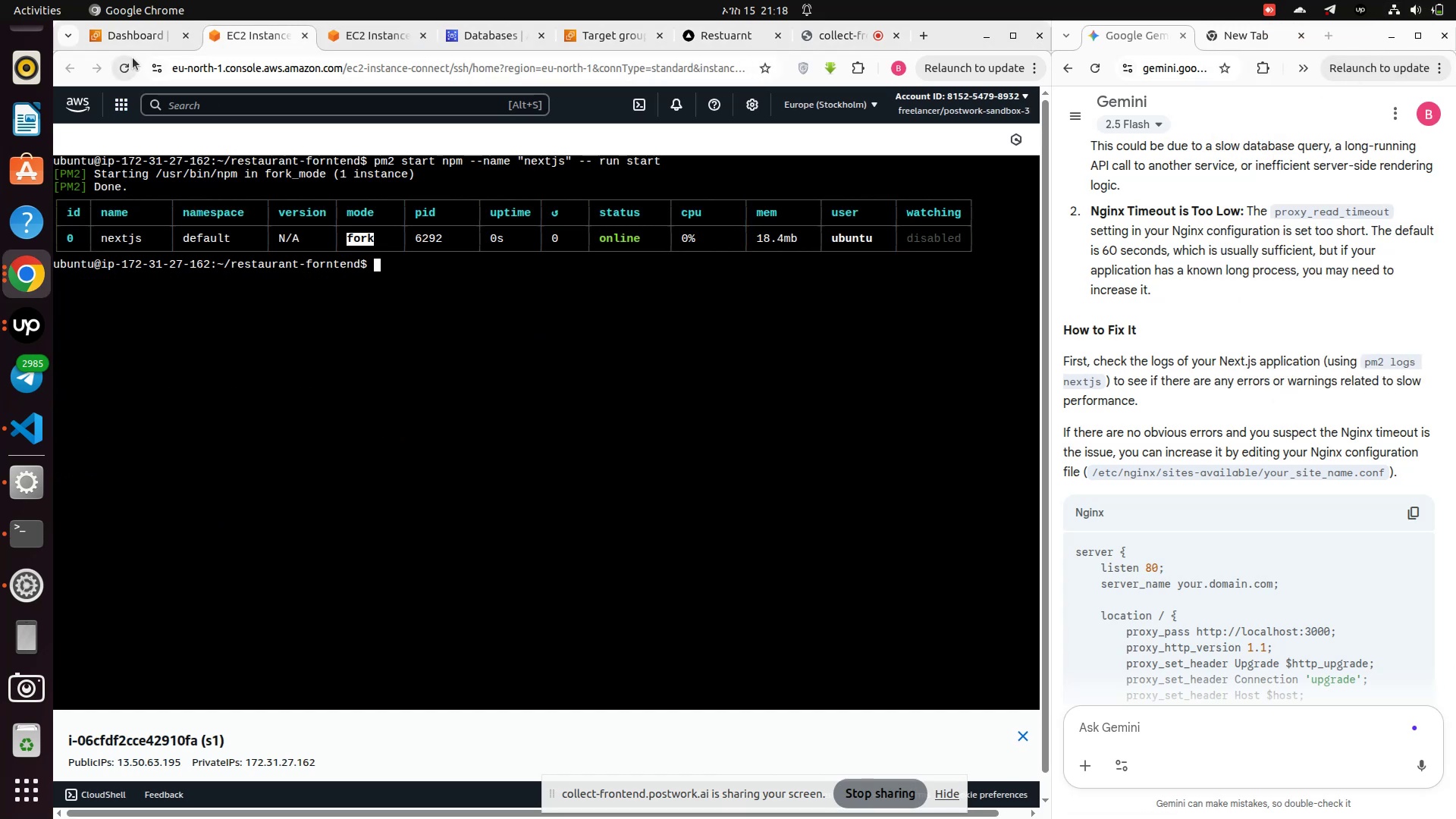 
left_click([124, 70])
 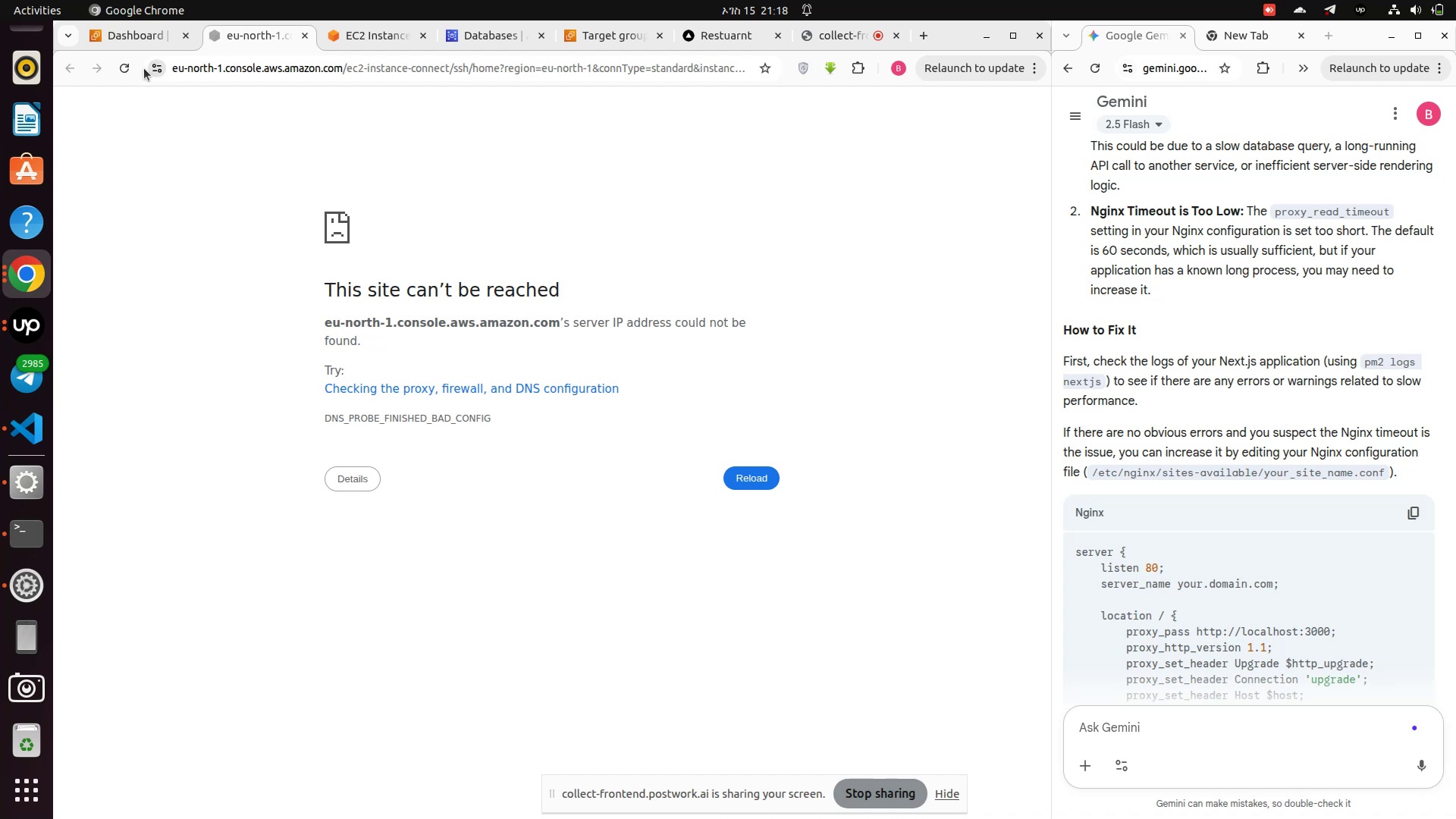 
left_click([121, 72])
 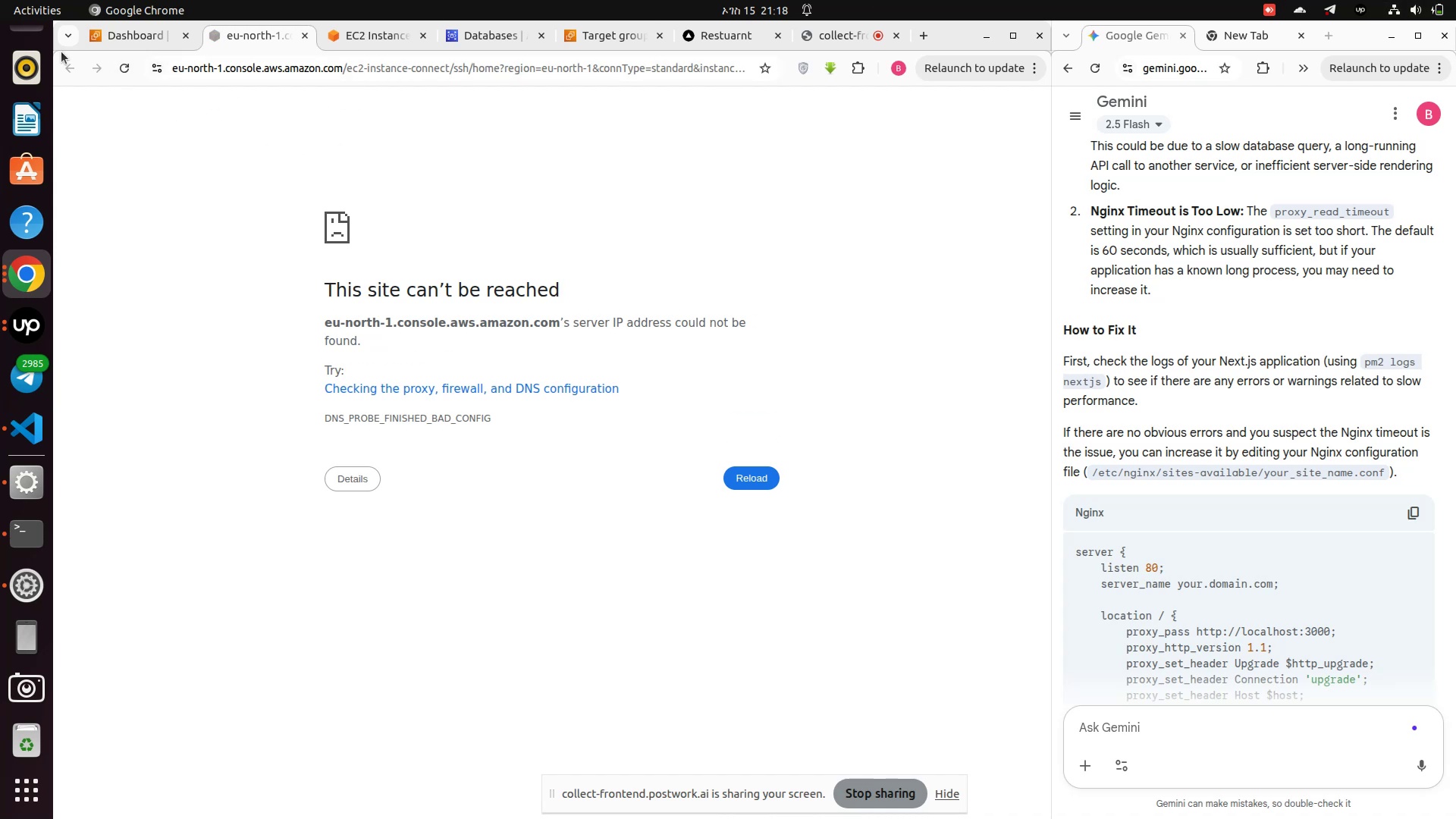 
double_click([127, 79])
 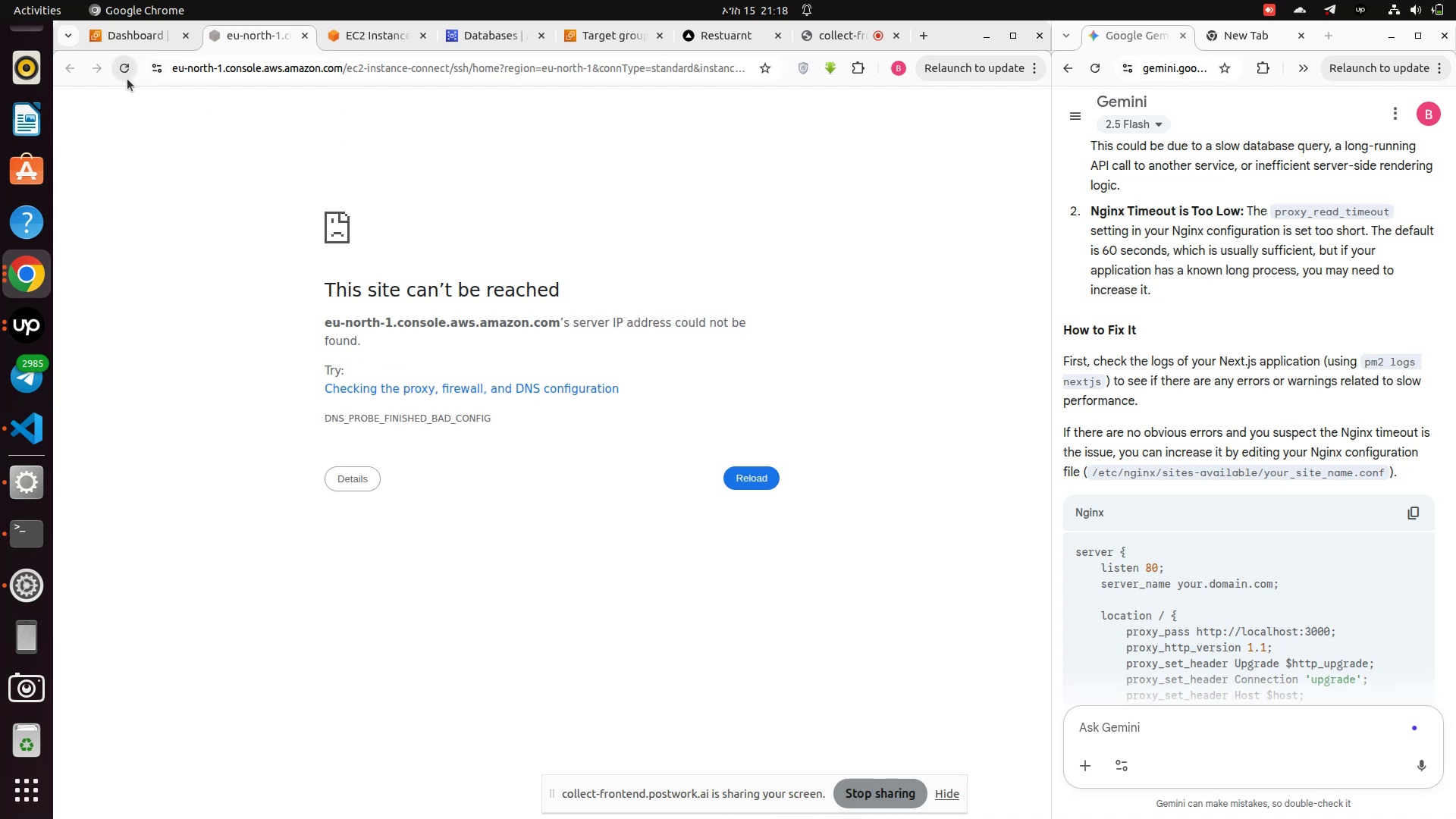 
left_click([127, 79])
 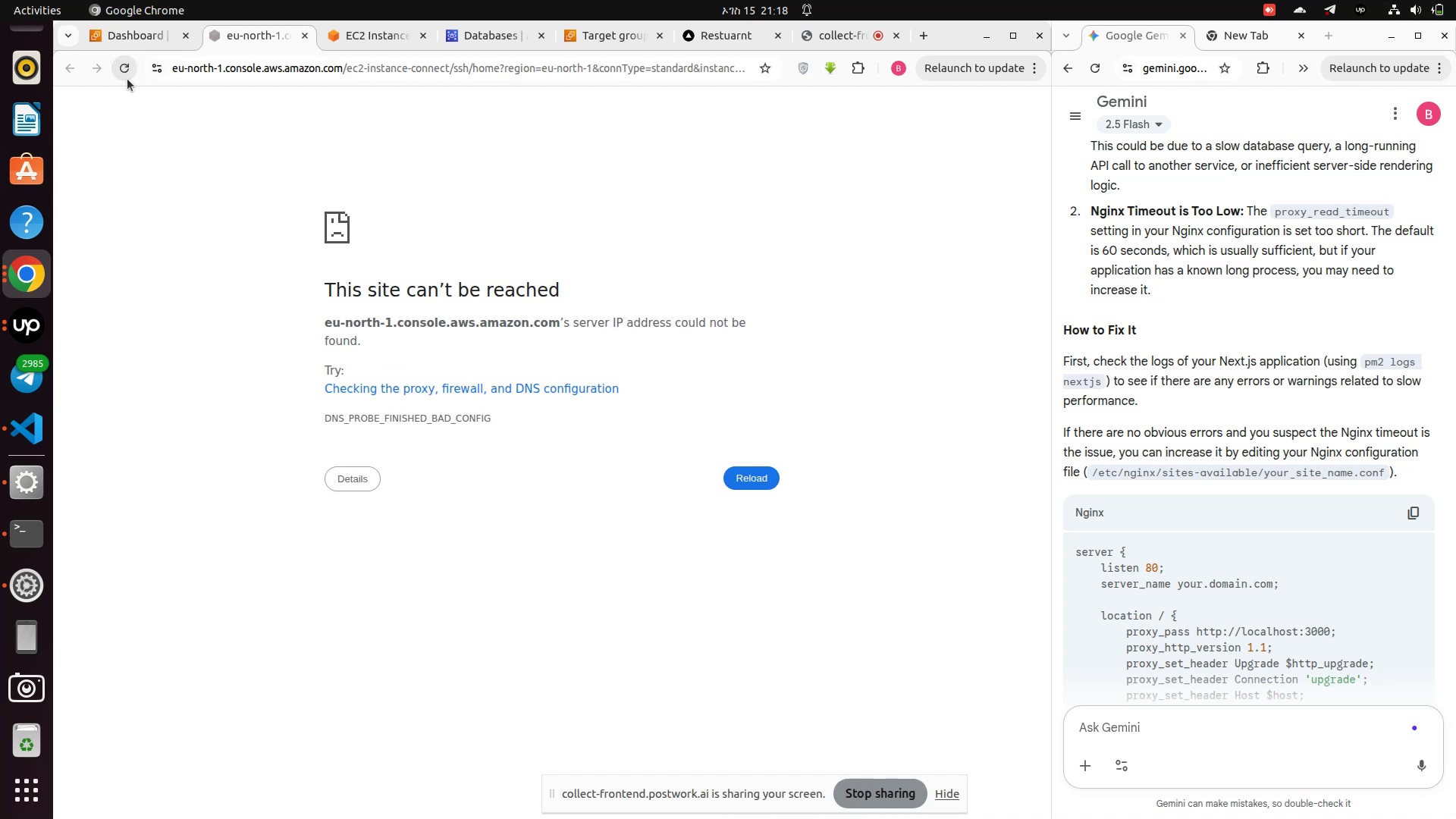 
left_click([127, 79])
 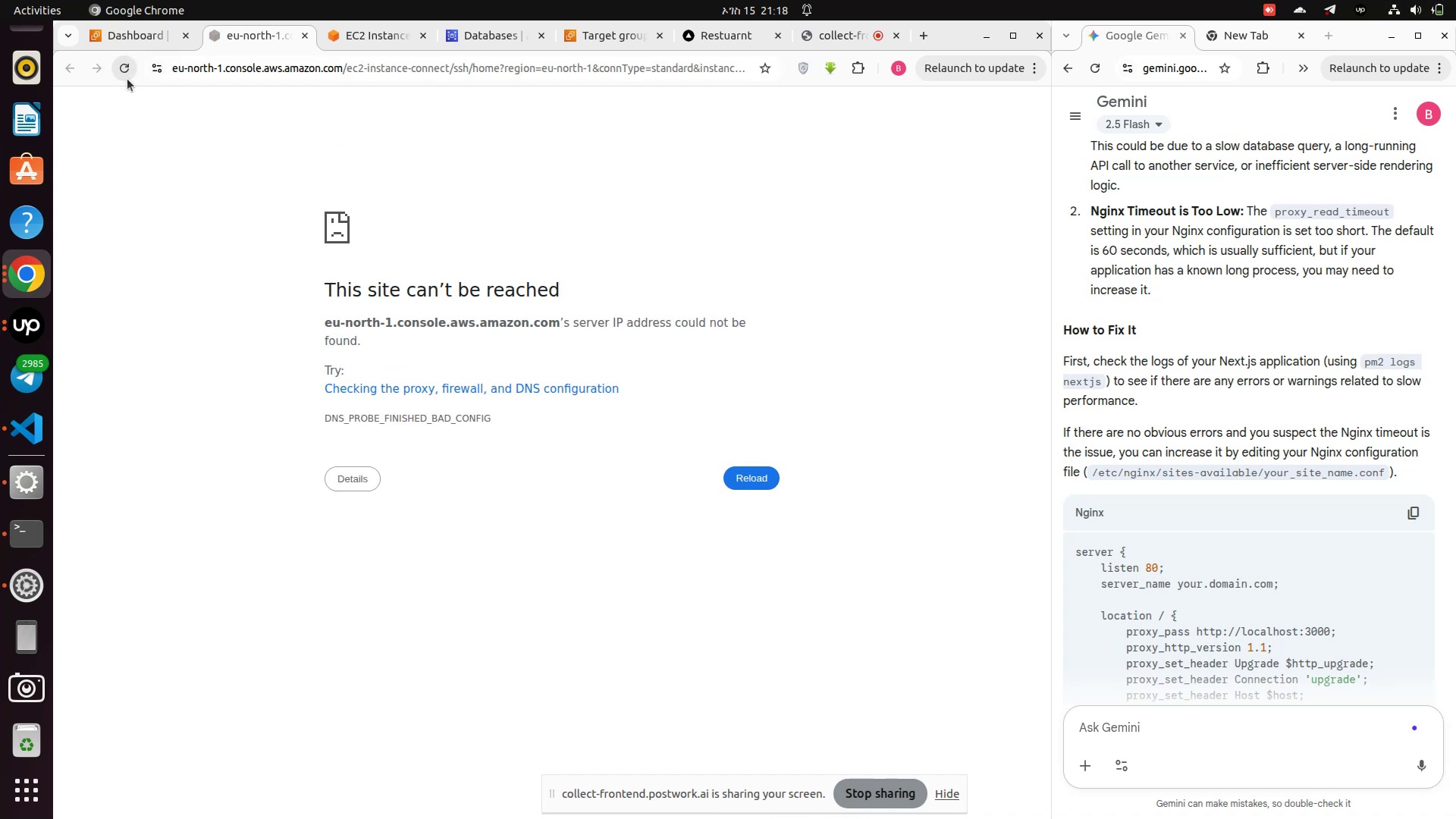 
left_click([127, 79])
 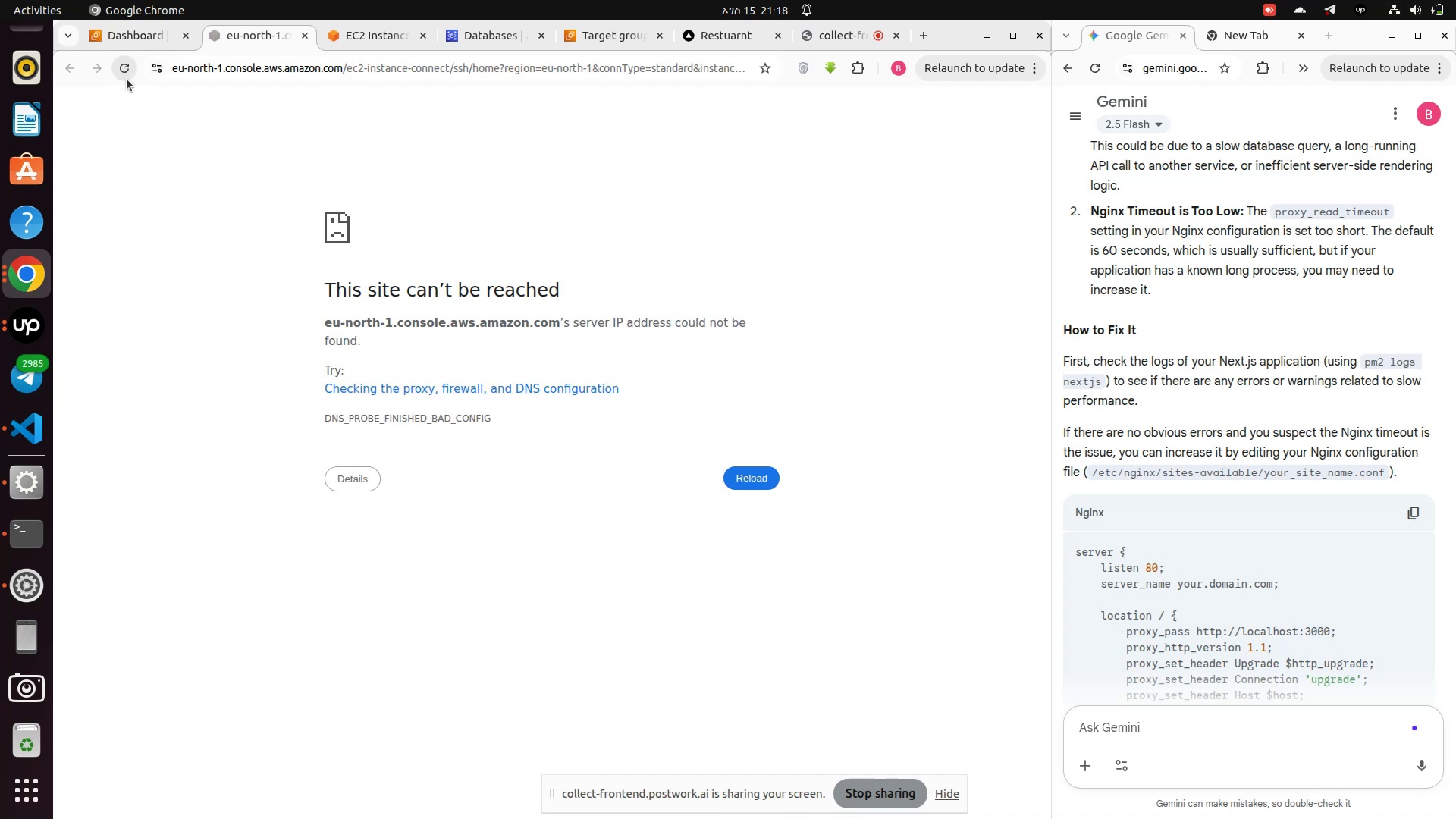 
left_click([127, 79])
 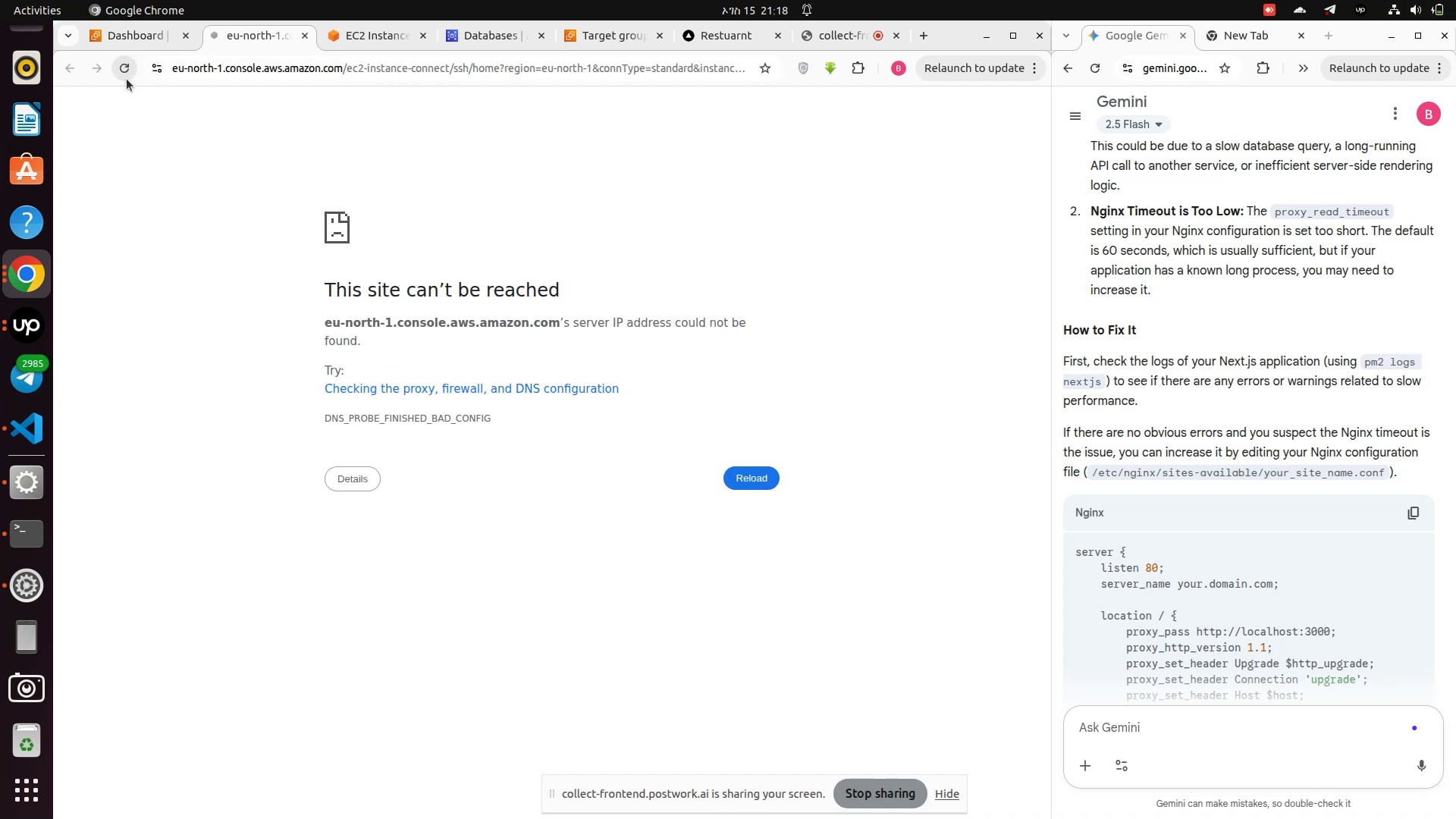 
left_click([127, 79])
 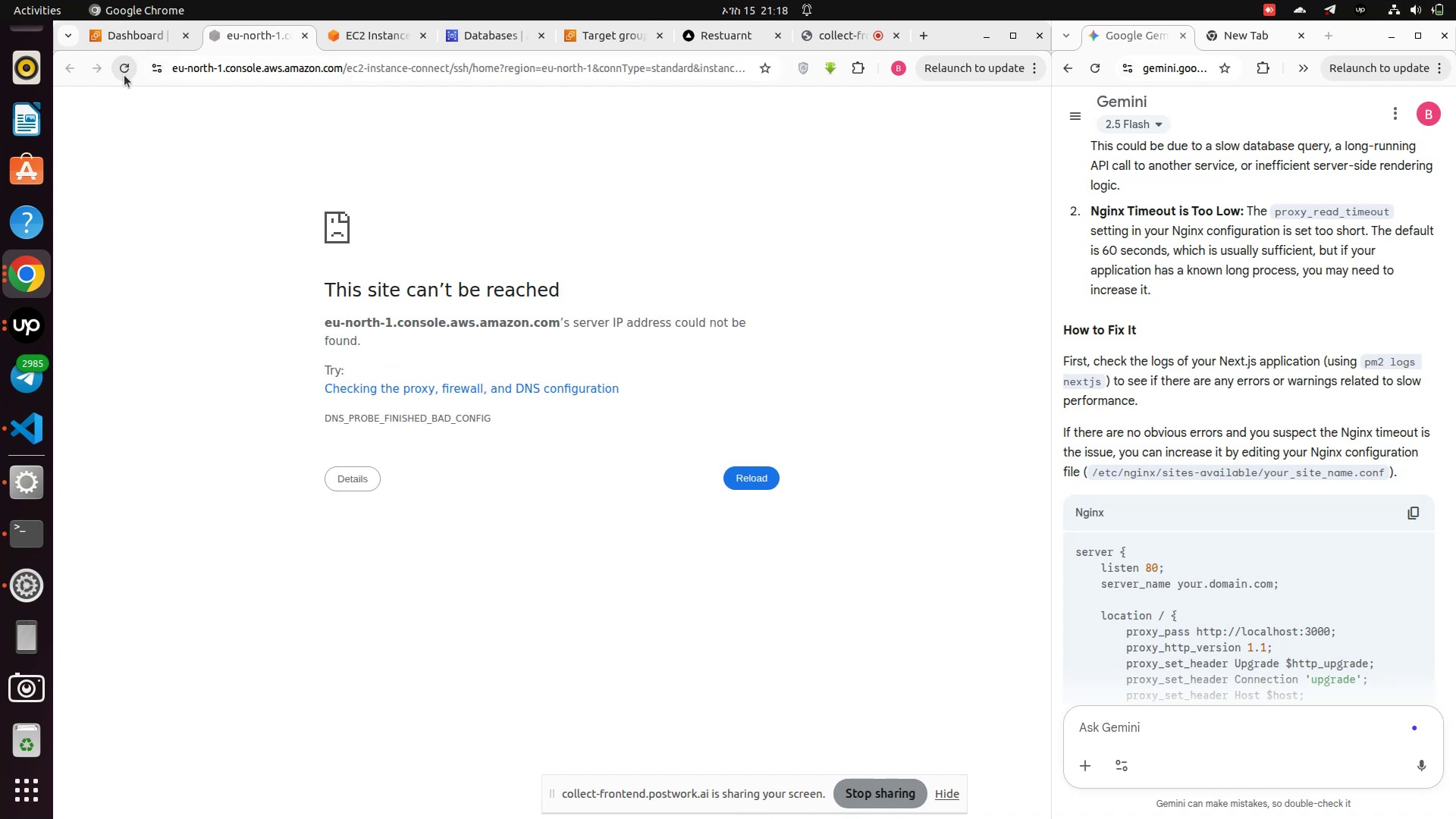 
left_click([124, 75])
 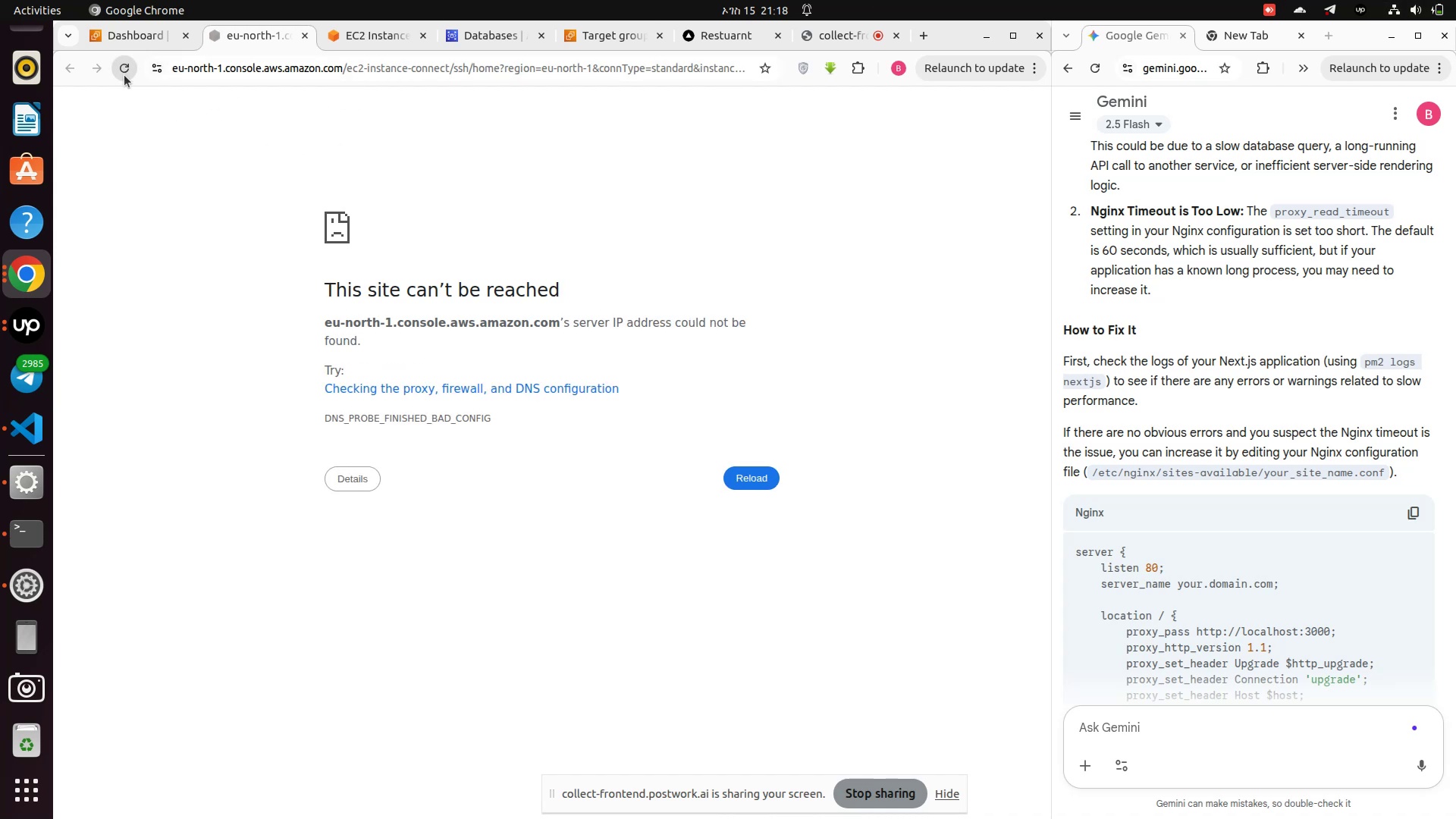 
left_click([124, 75])
 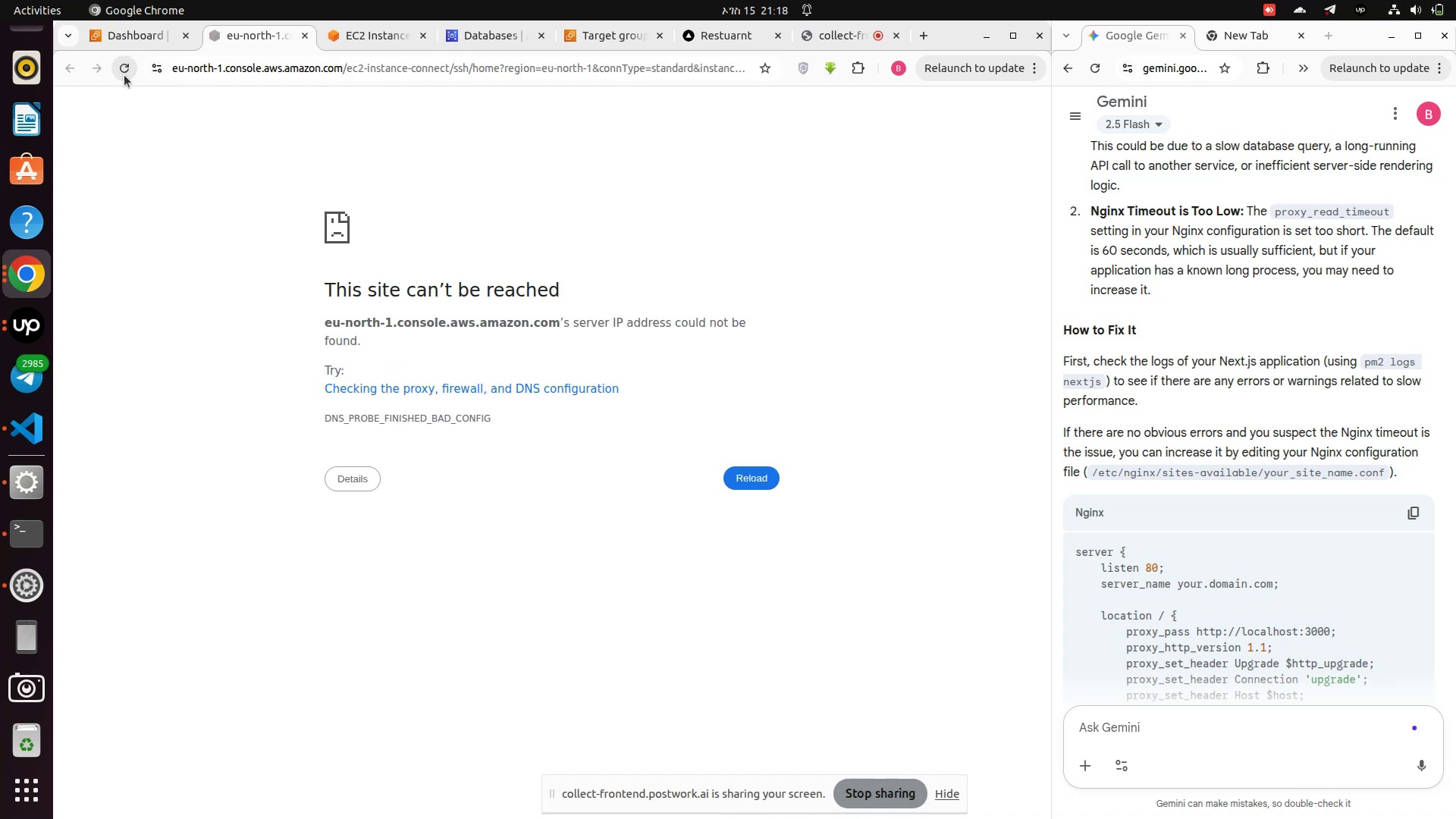 
left_click([124, 75])
 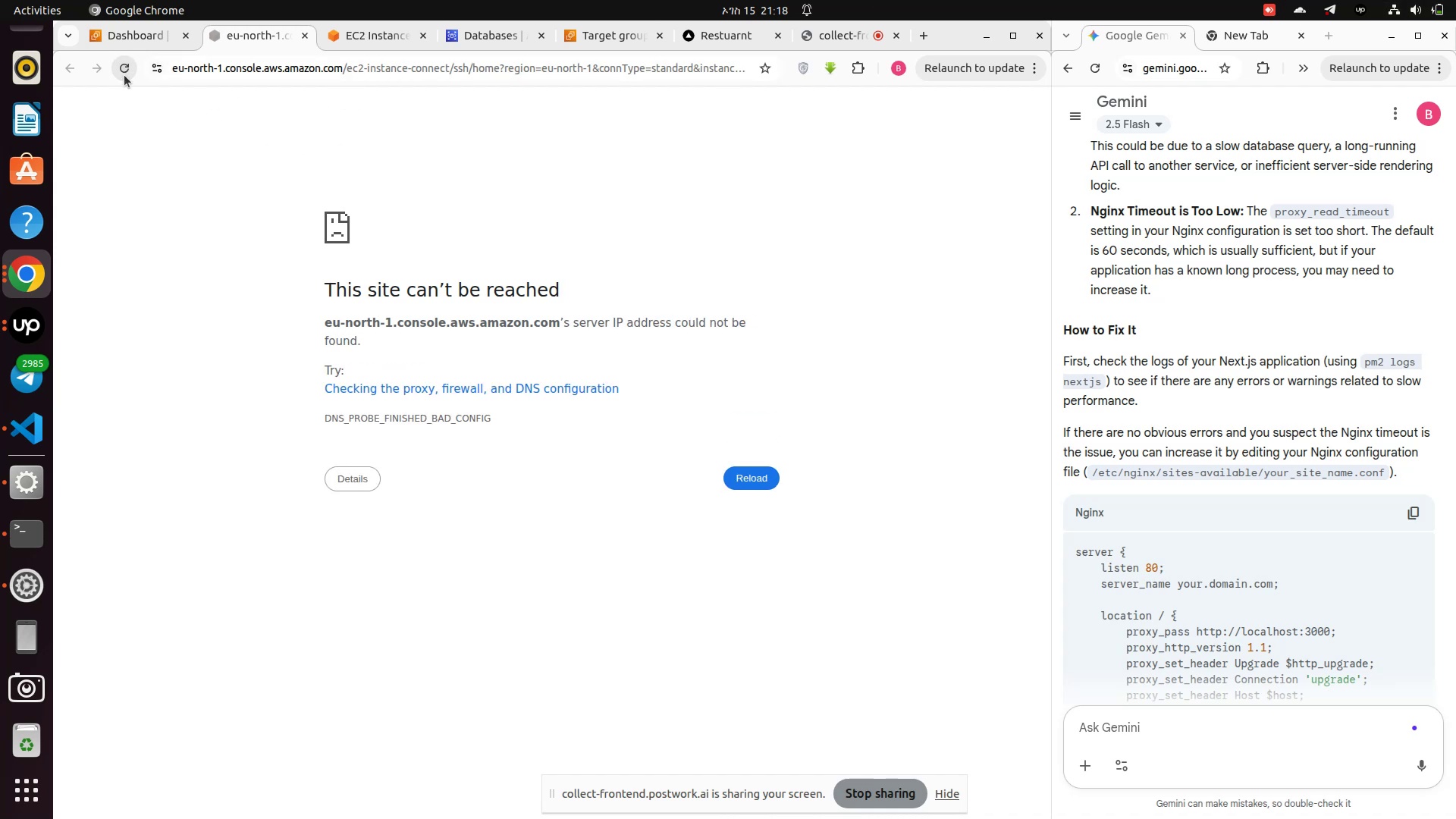 
left_click([124, 75])
 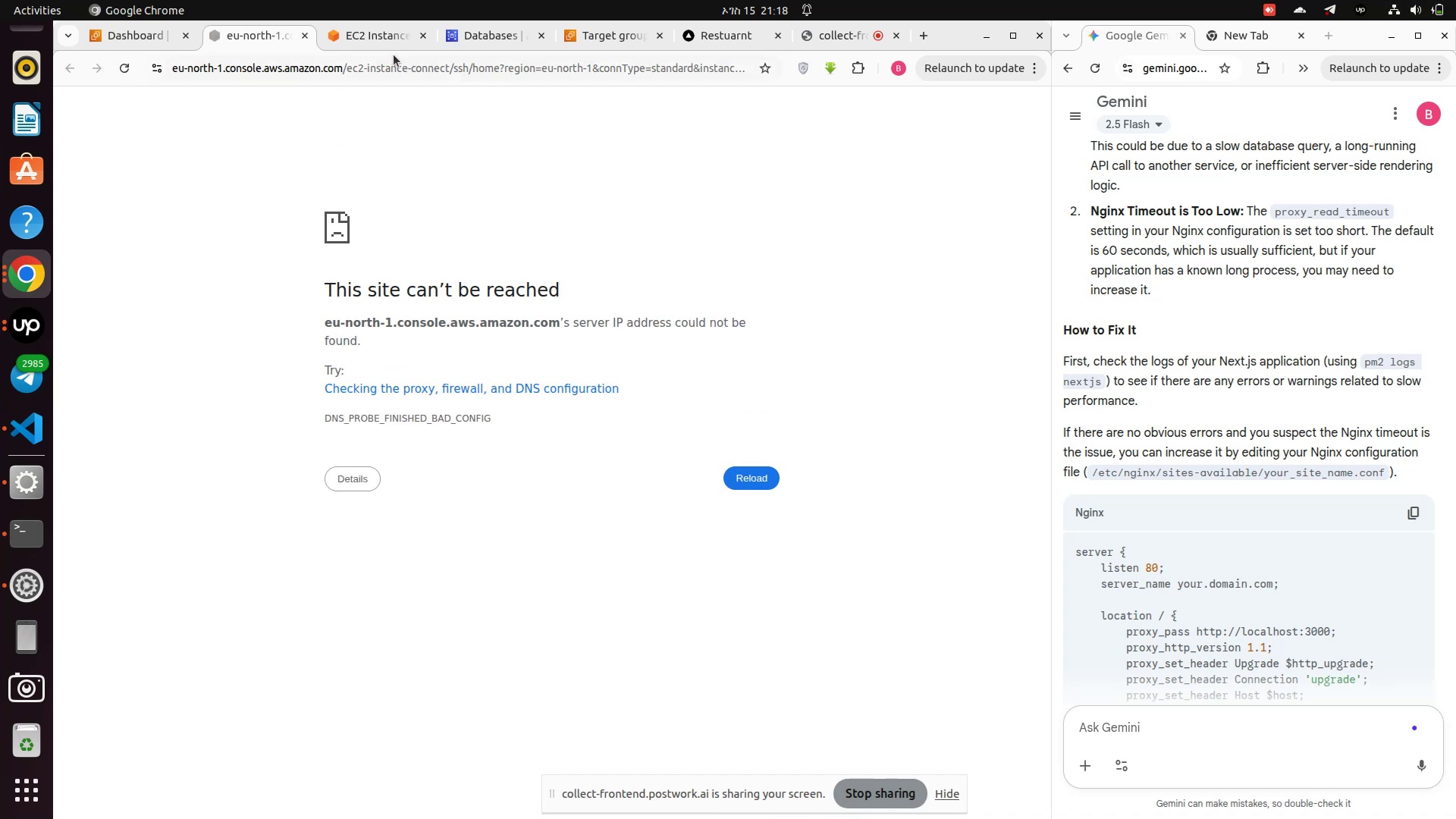 
left_click([381, 42])
 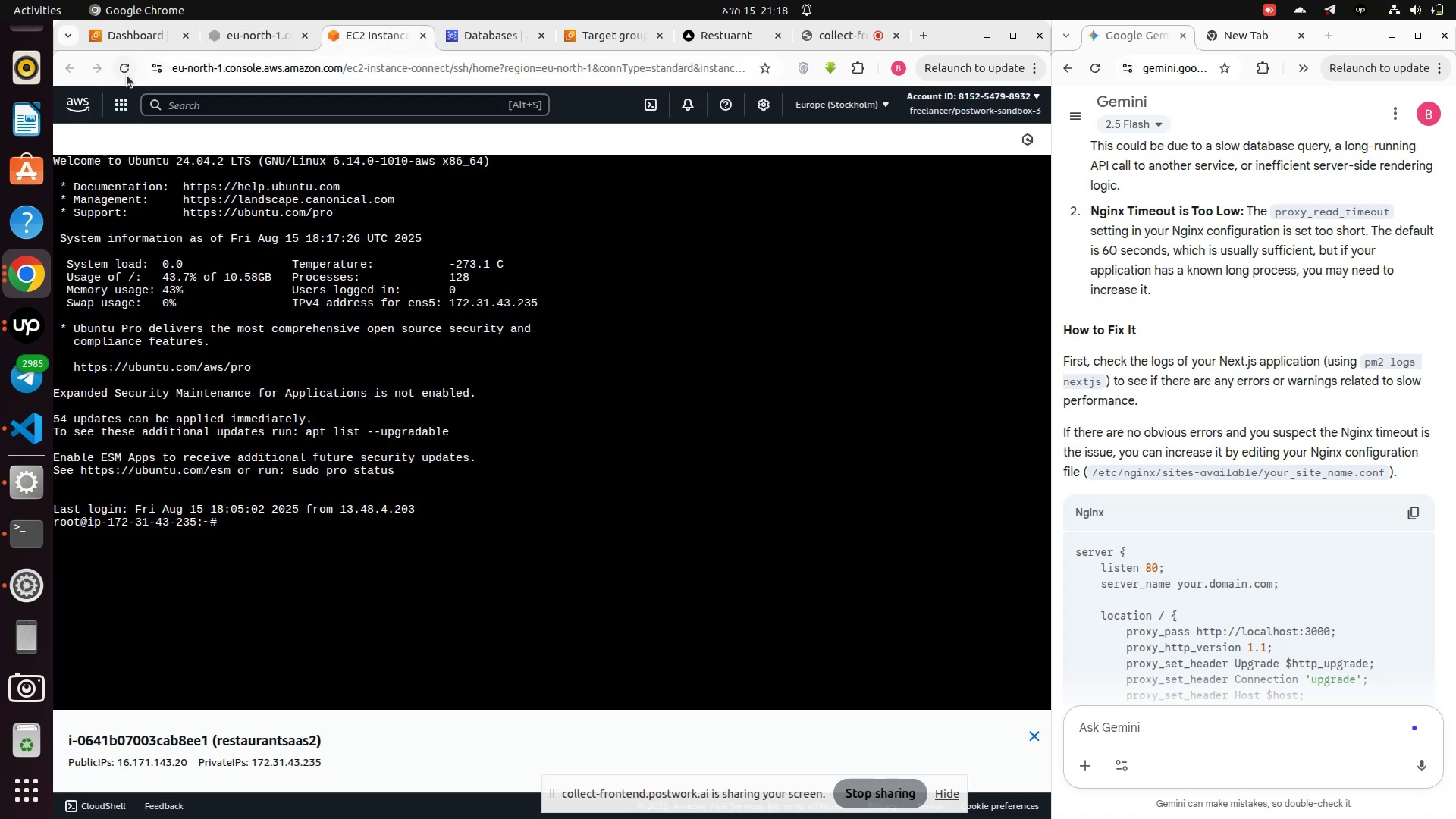 
left_click([127, 75])
 